 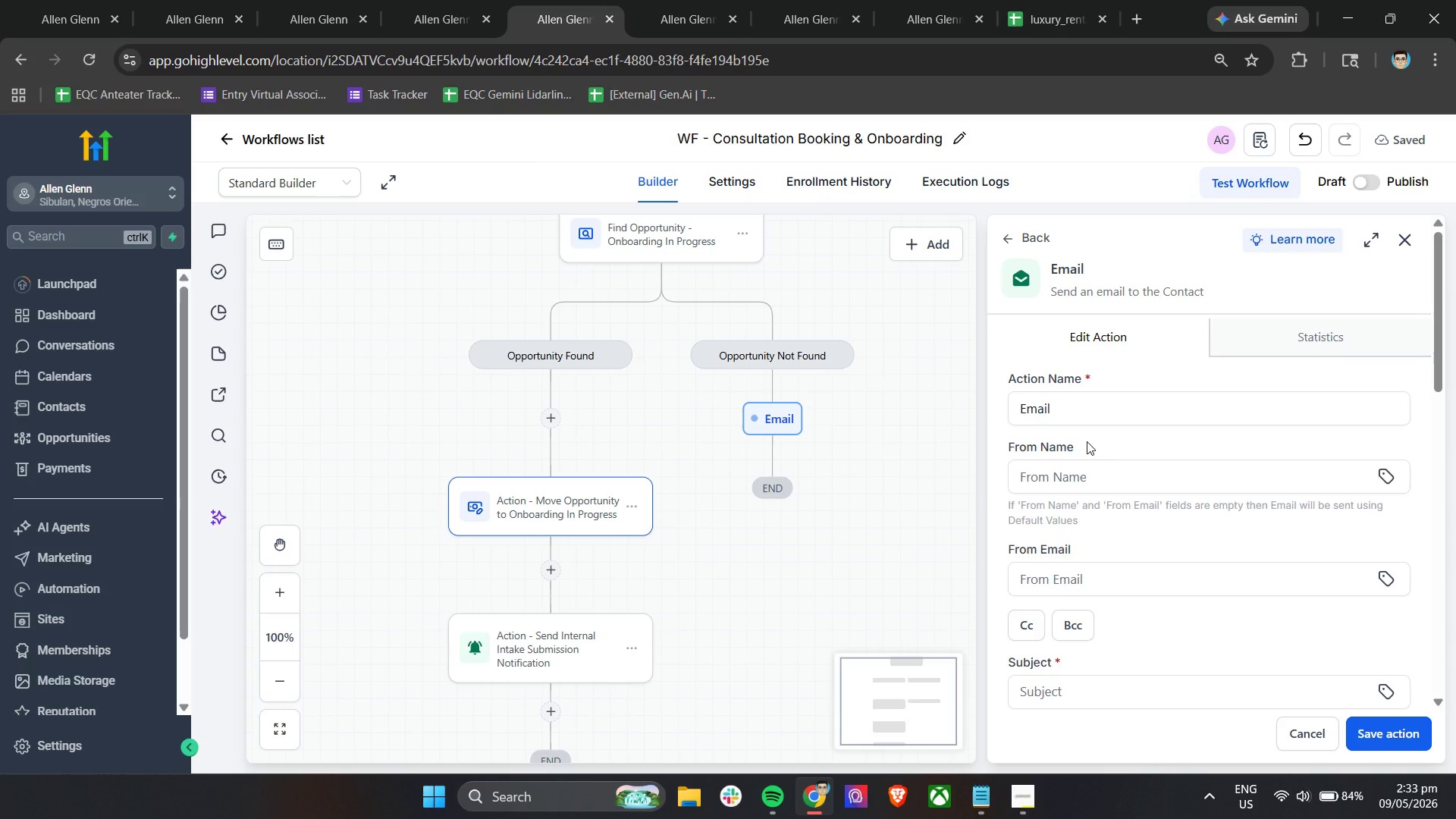 
double_click([1139, 419])
 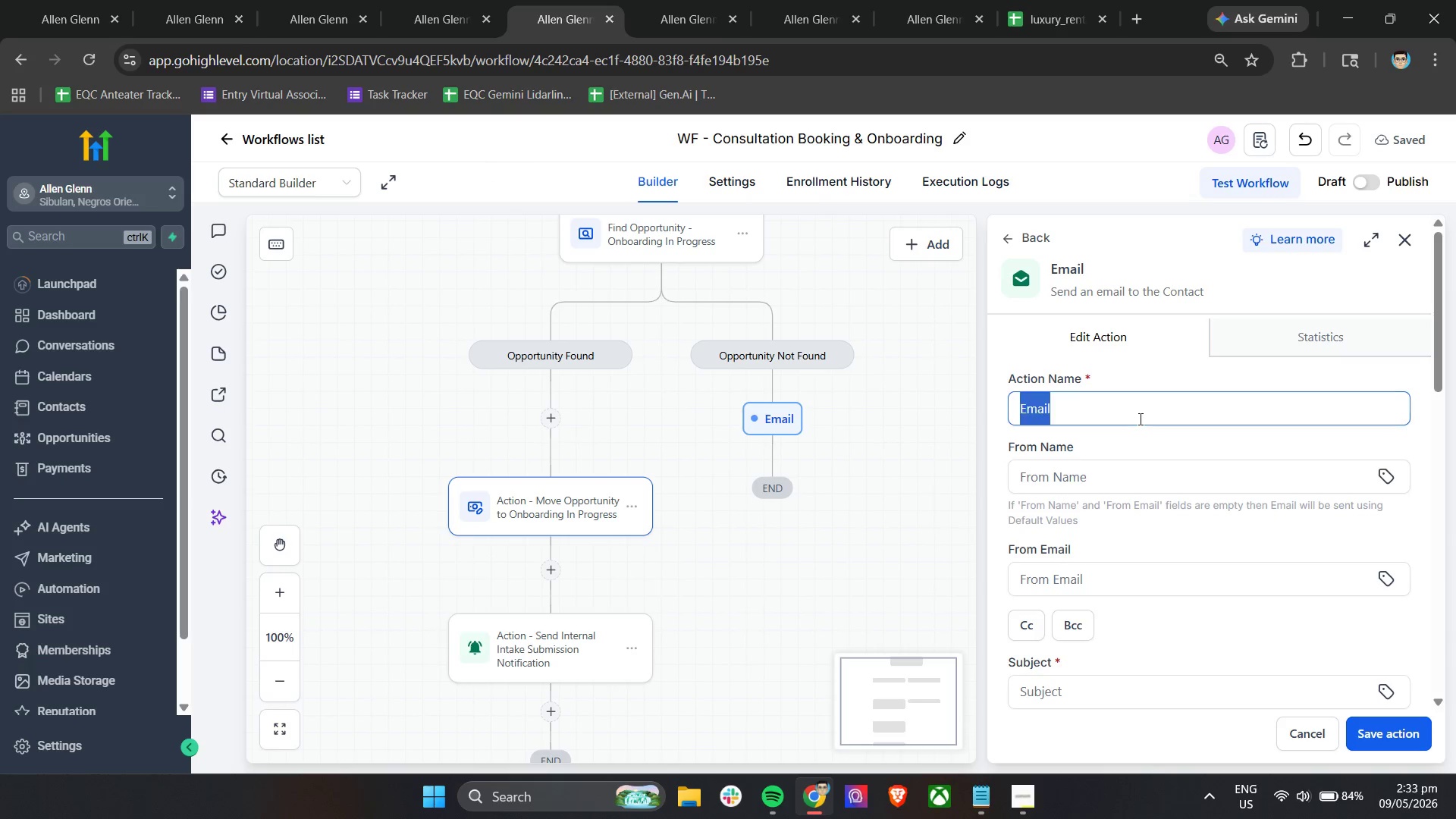 
triple_click([1139, 419])
 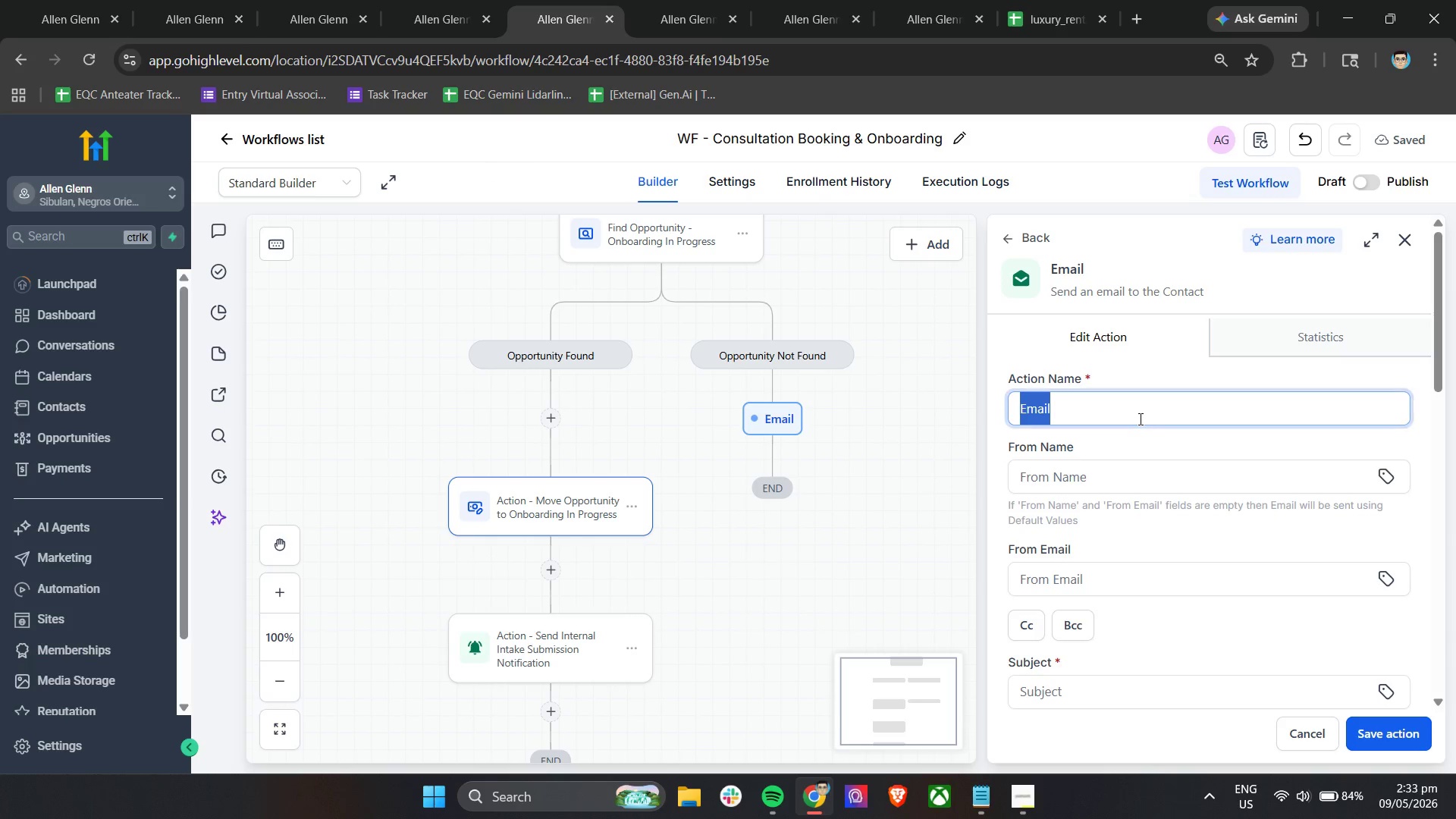 
type(Action - Sned )
key(Backspace)
key(Backspace)
key(Backspace)
key(Backspace)
type(end Intake Reminder Email)
 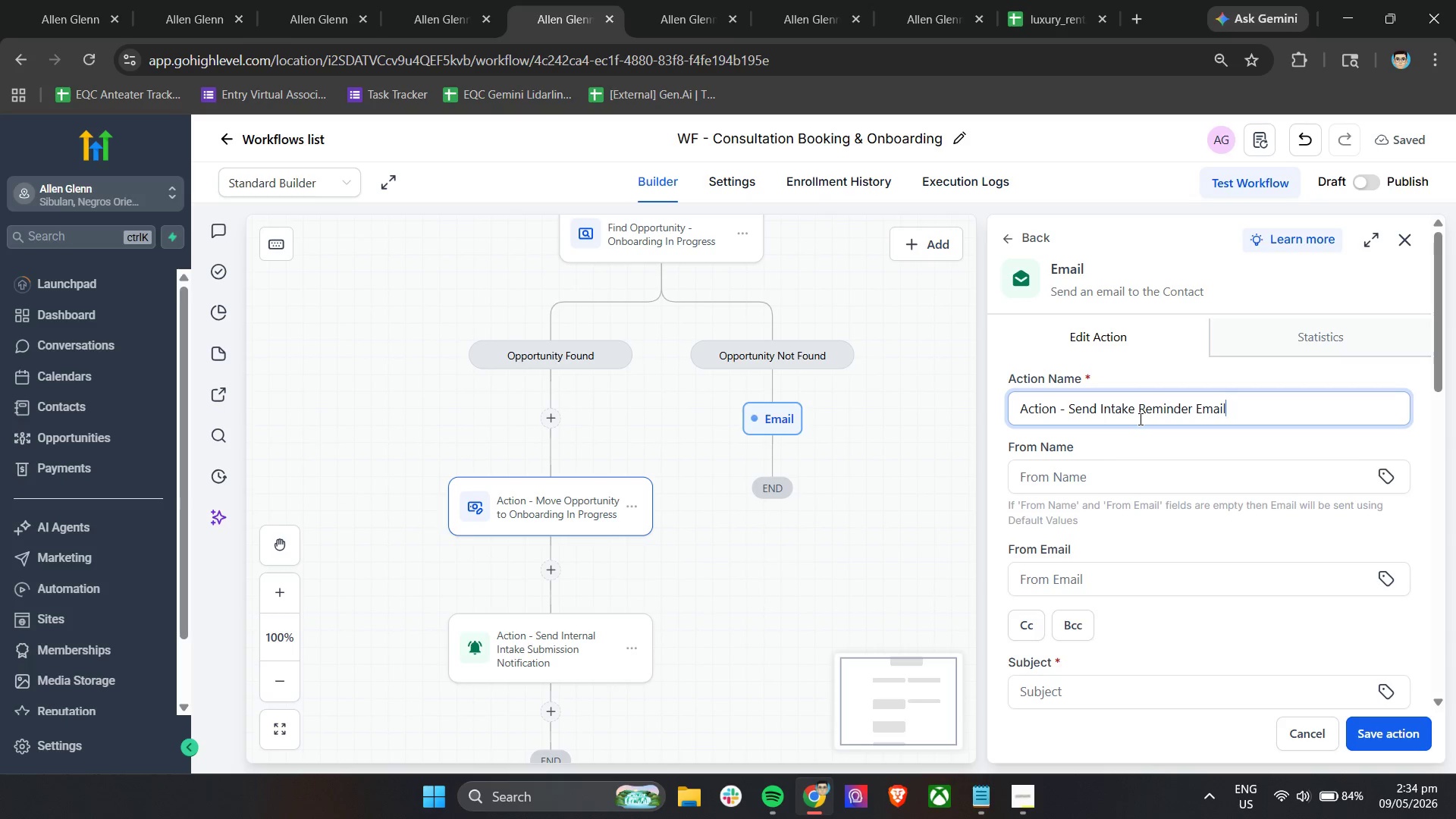 
left_click([1131, 434])
 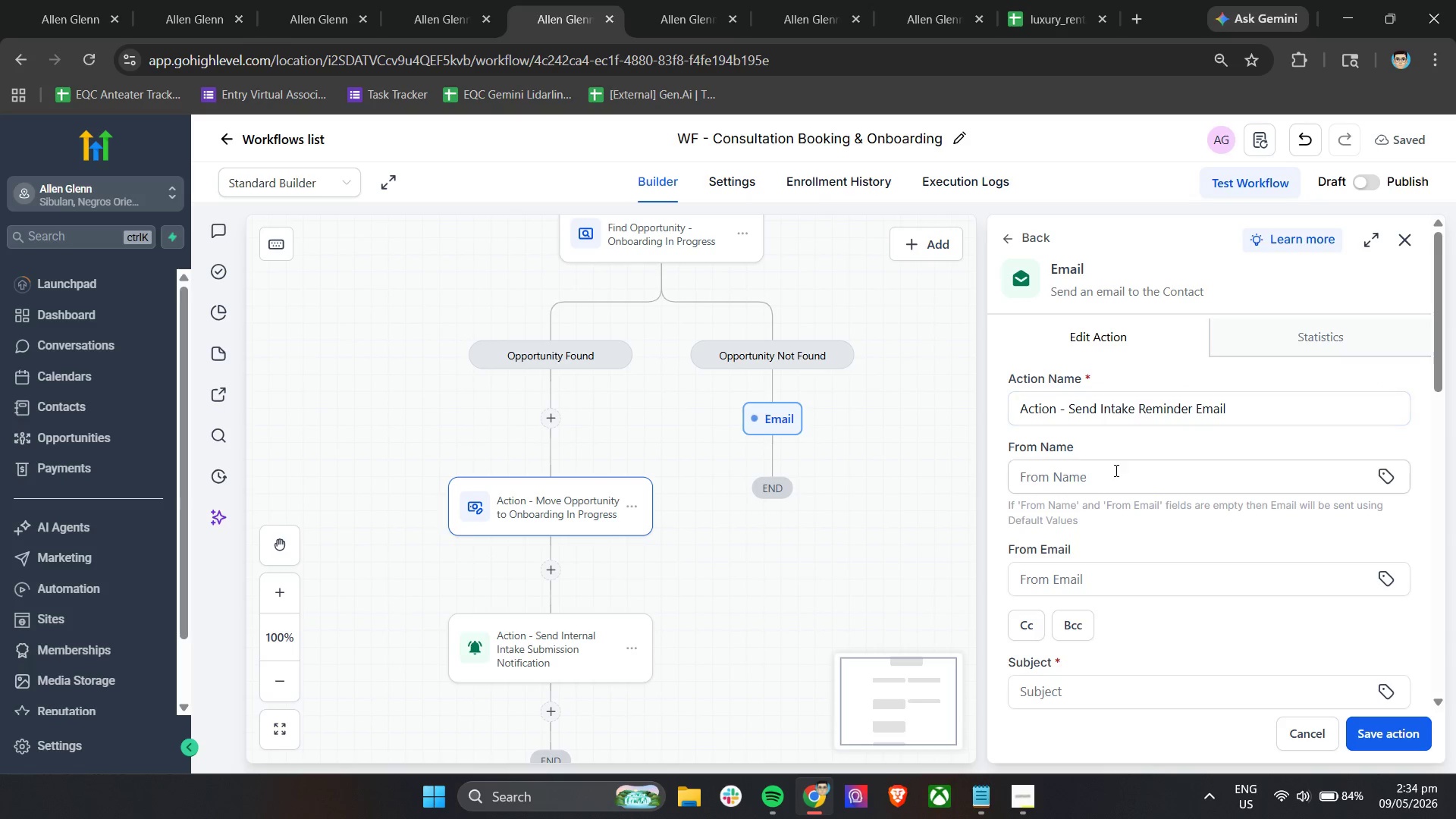 
double_click([1115, 470])
 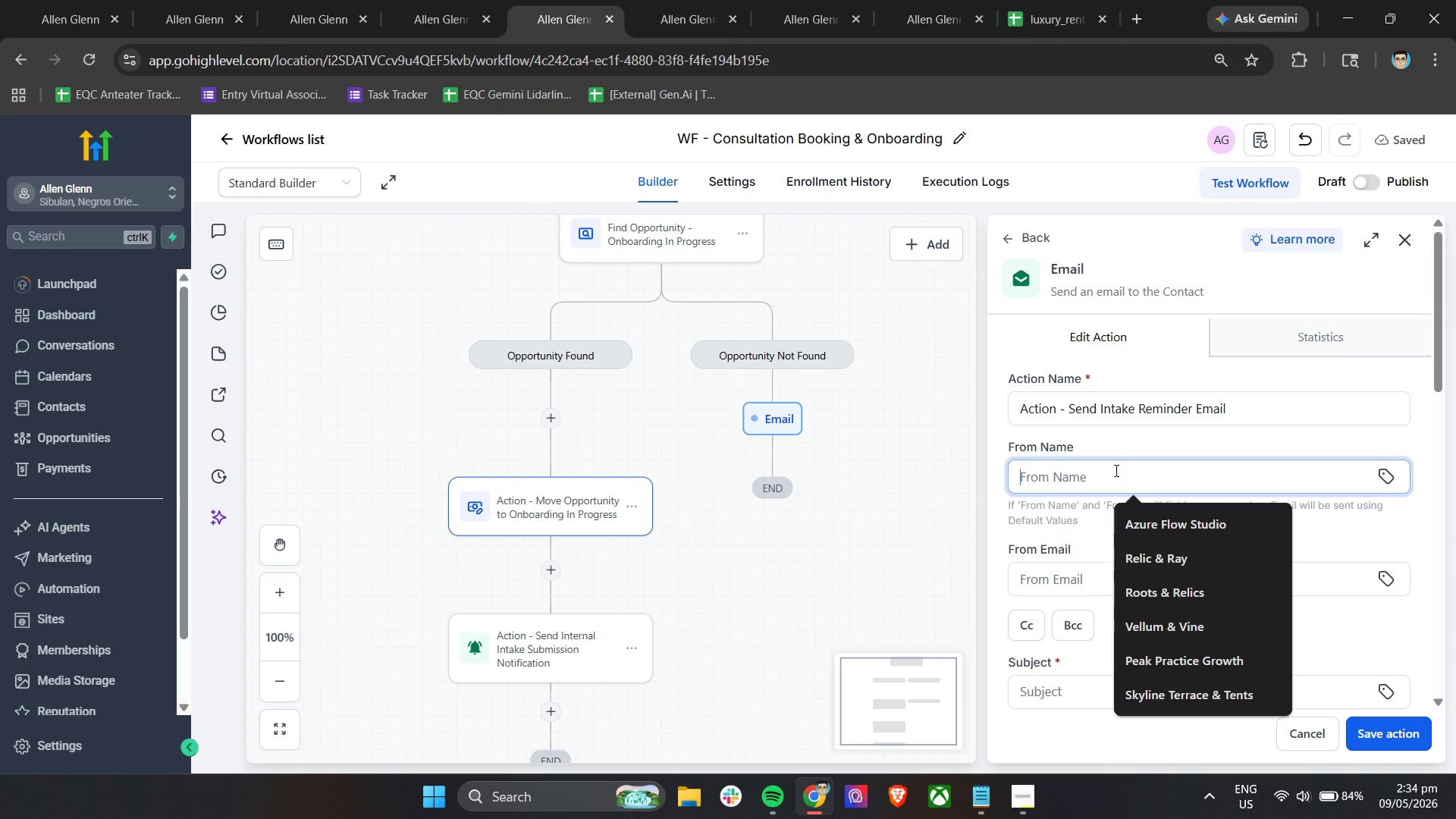 
key(A)
 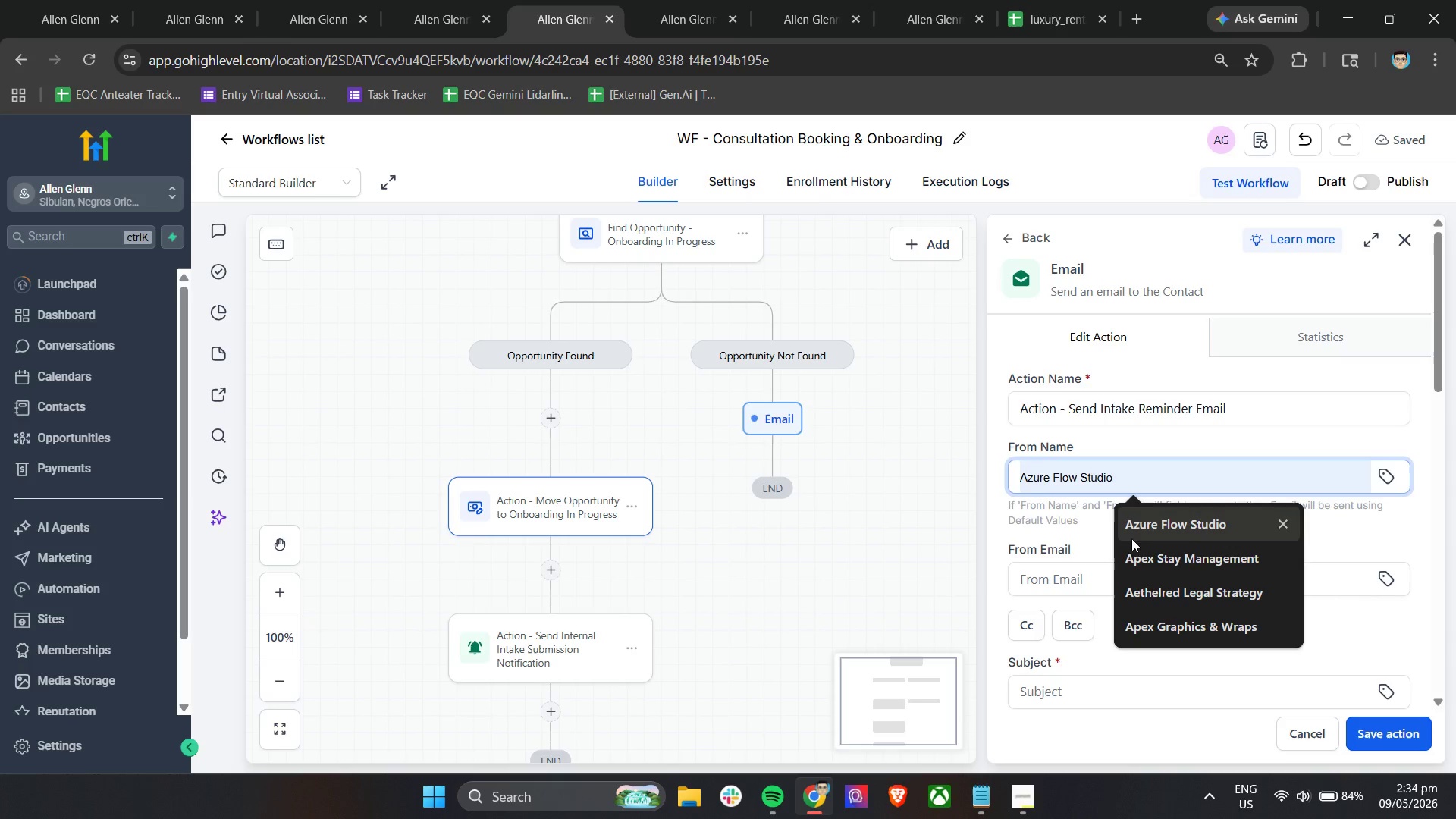 
double_click([1088, 572])
 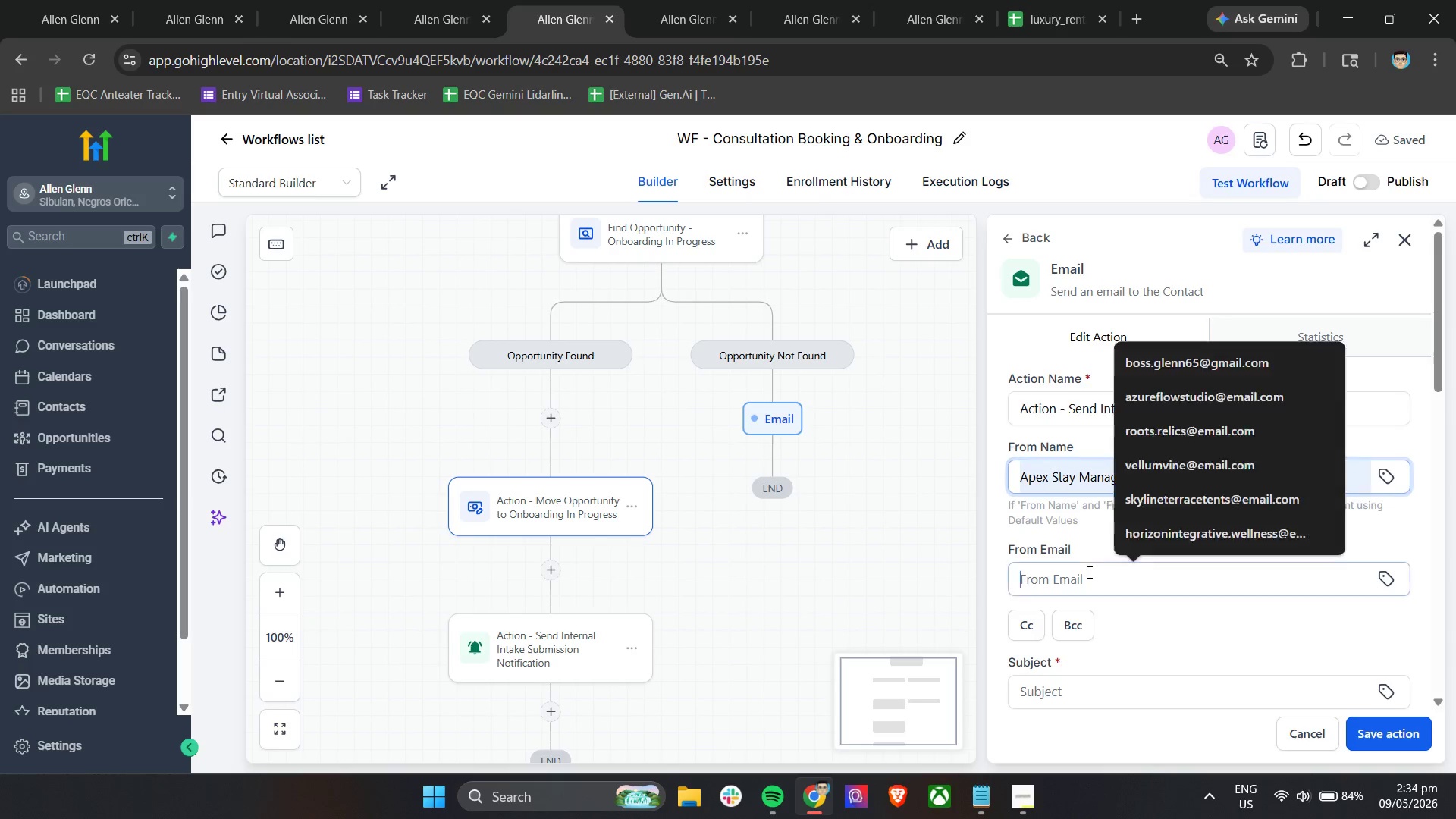 
key(A)
 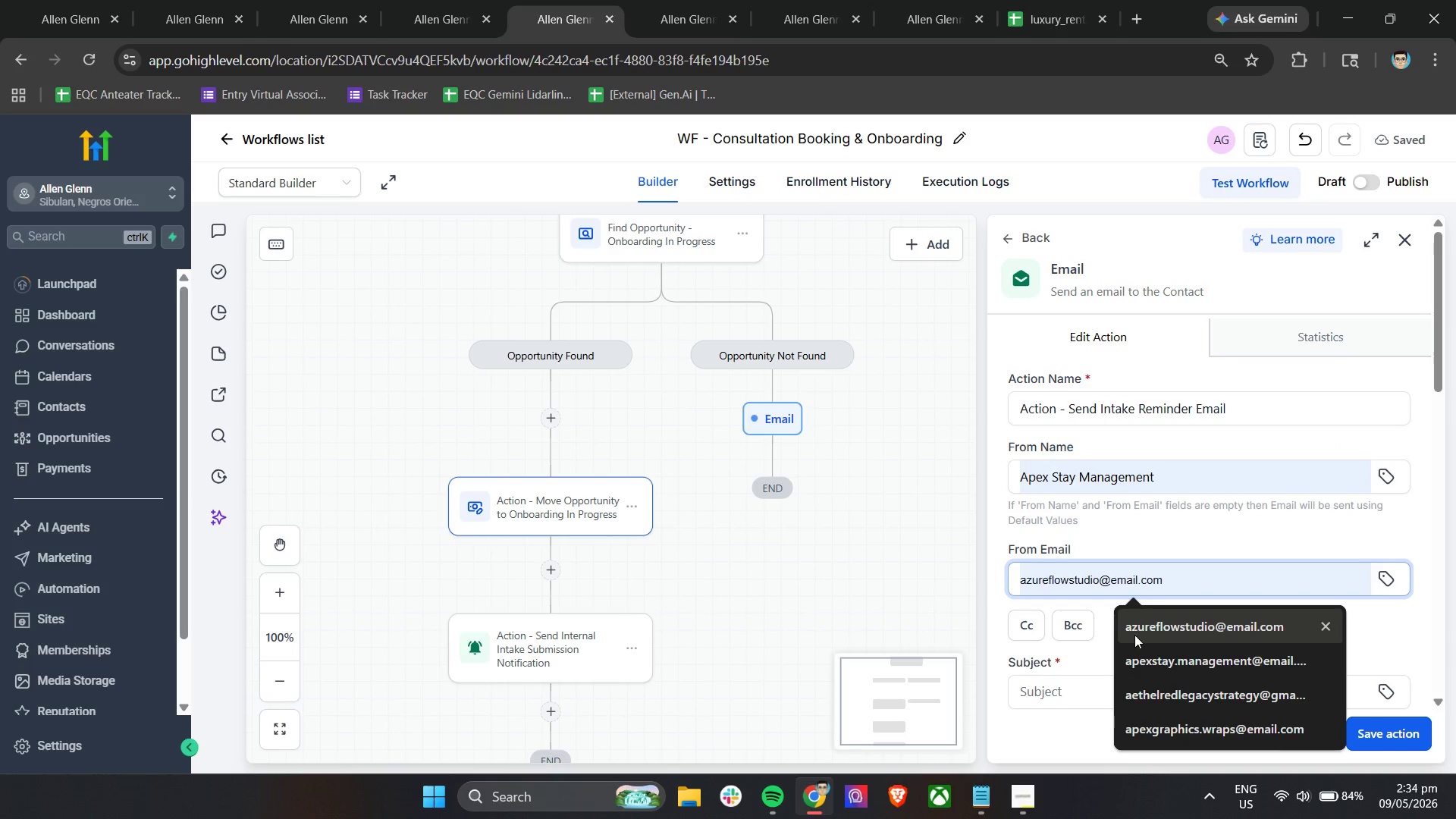 
left_click([1138, 654])
 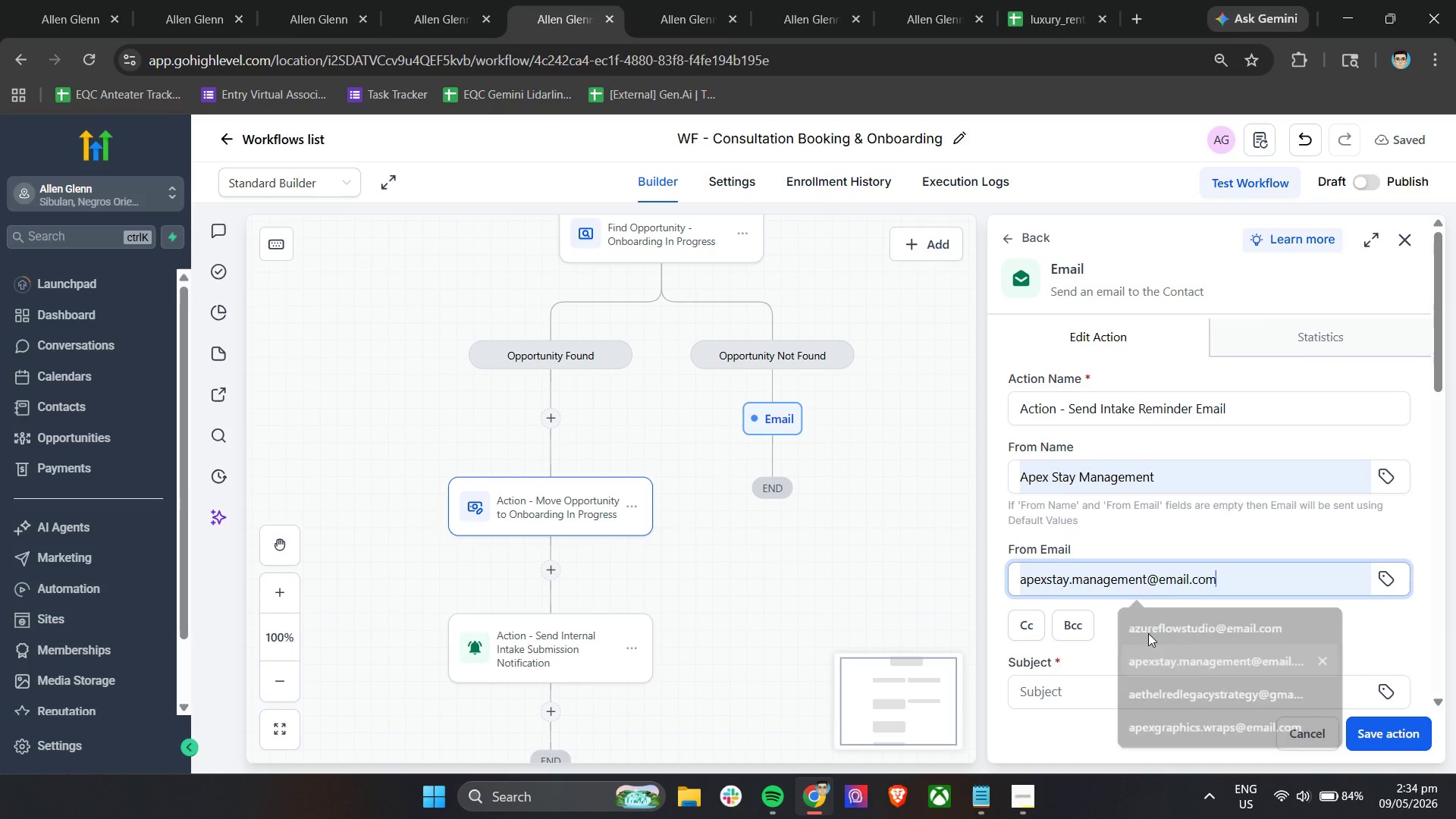 
scroll: coordinate [1159, 597], scroll_direction: down, amount: 4.0
 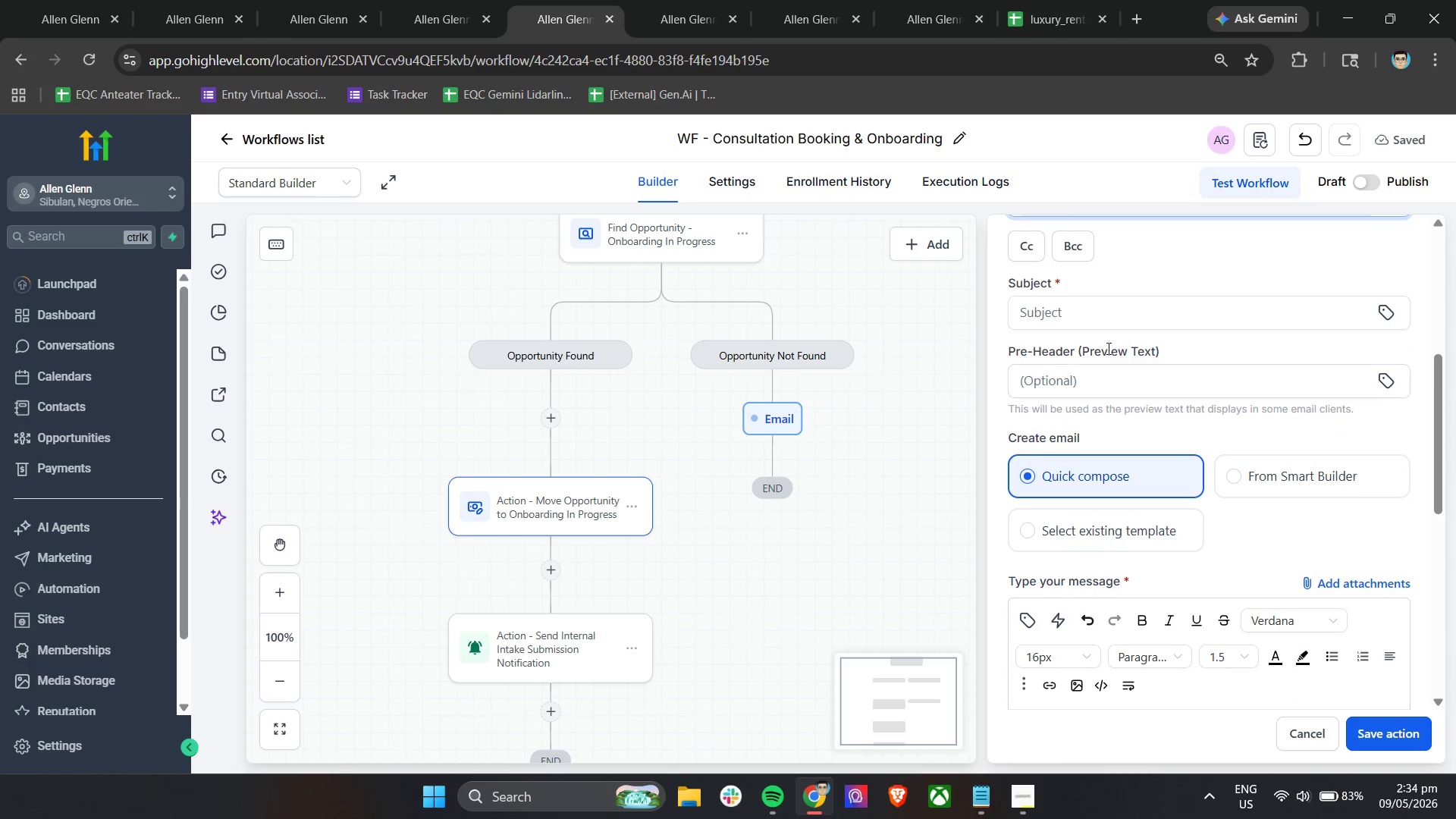 
left_click([1106, 322])
 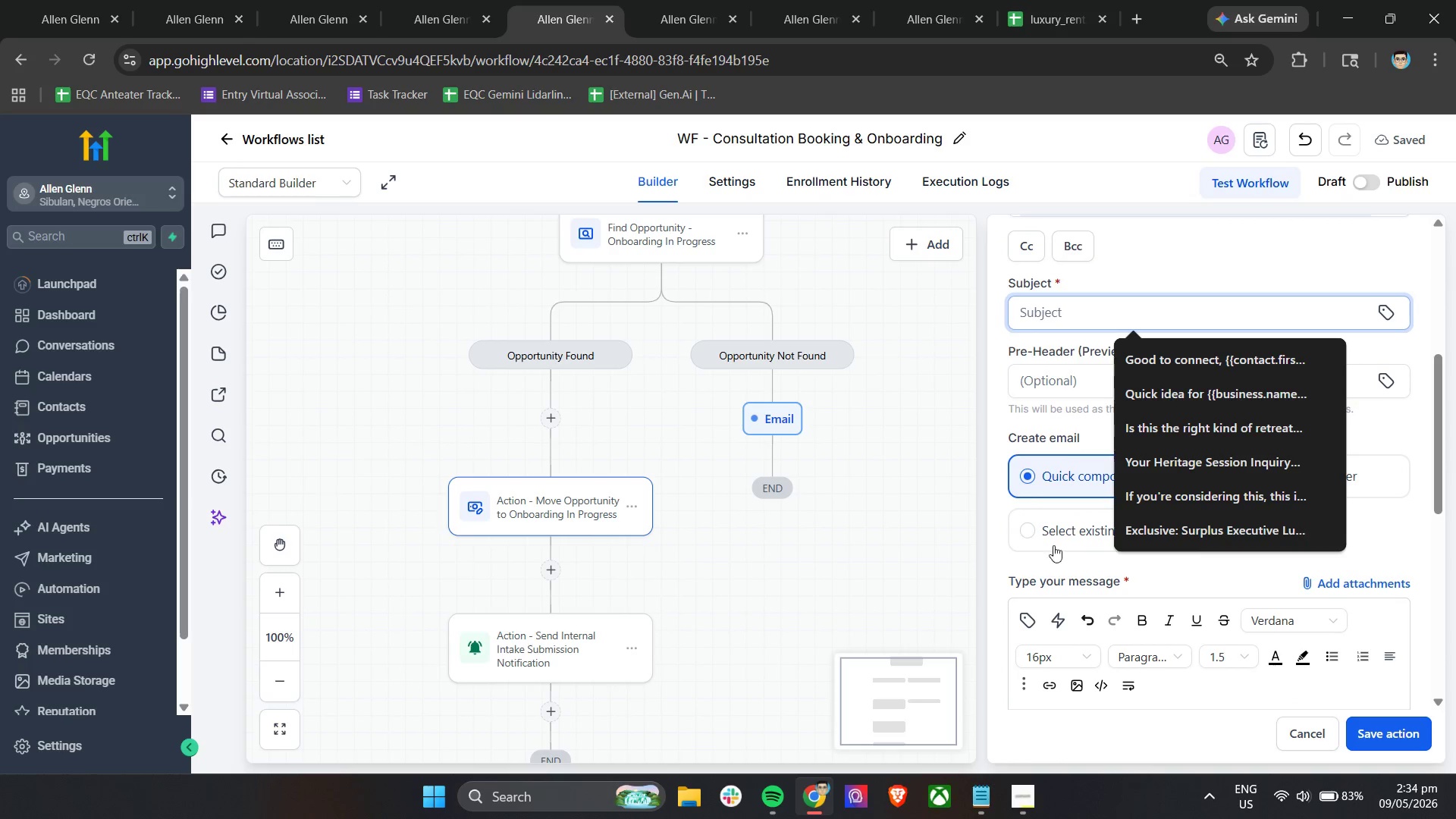 
left_click([984, 790])
 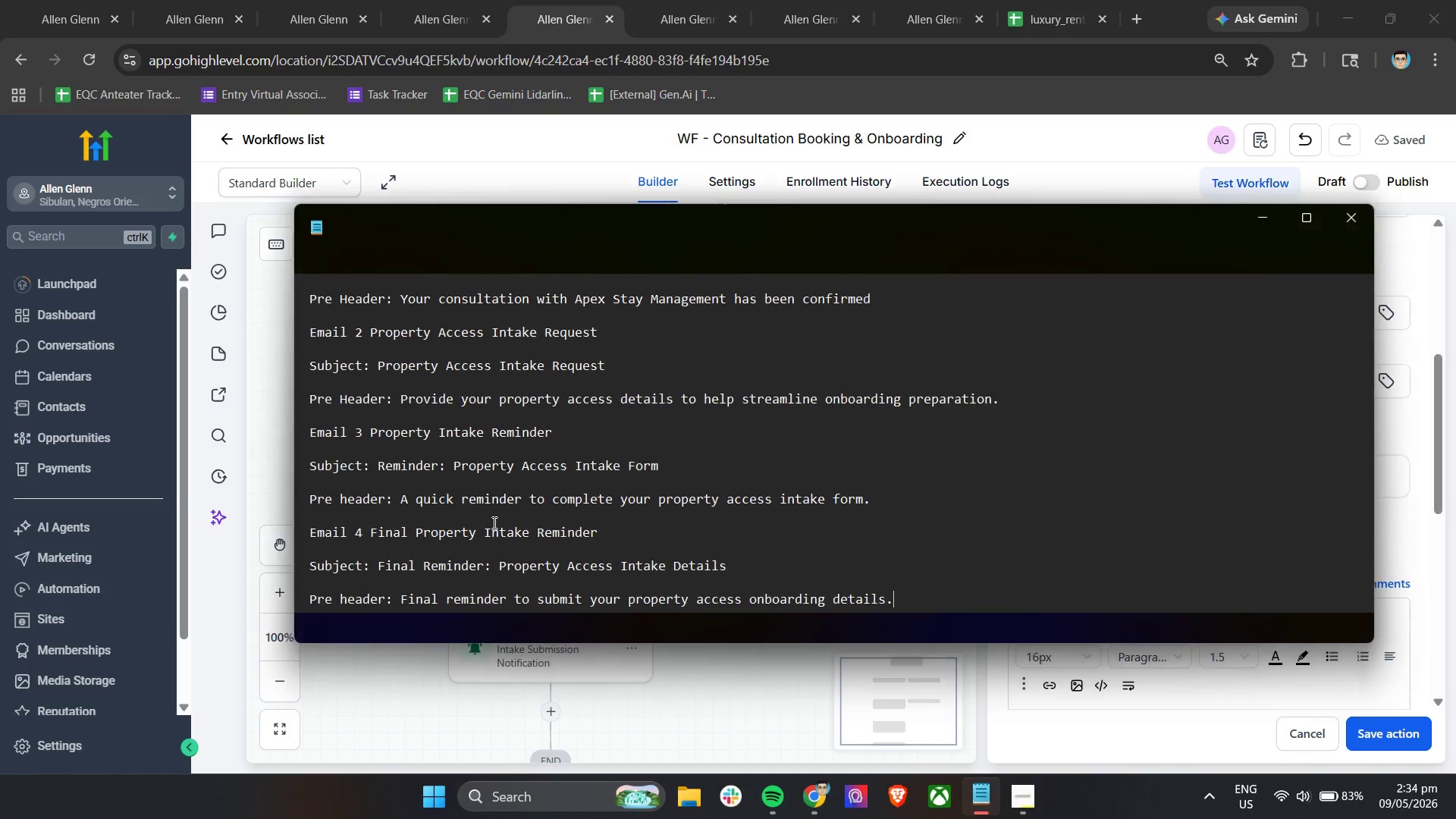 
scroll: coordinate [493, 522], scroll_direction: down, amount: 6.0
 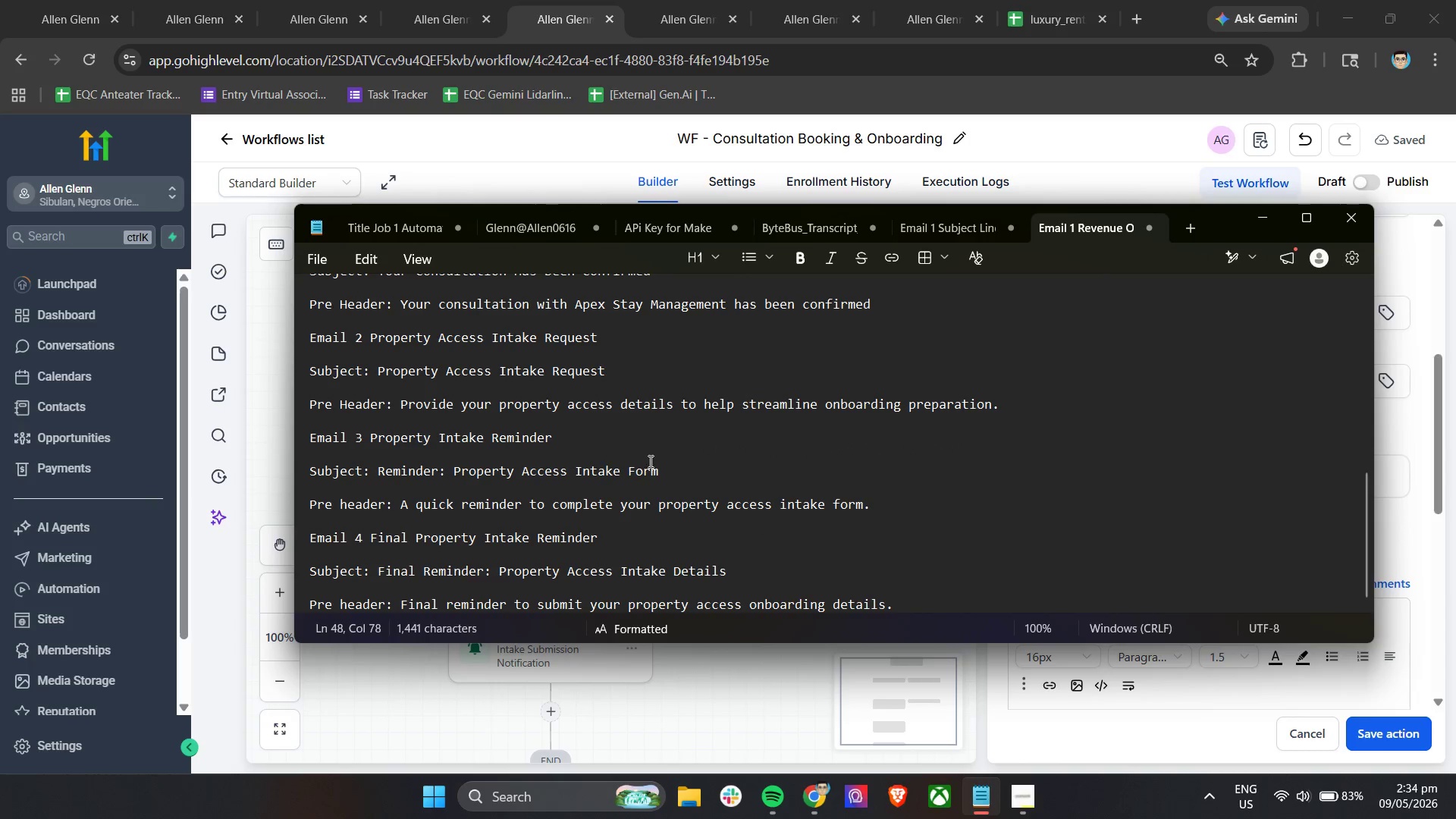 
left_click_drag(start_coordinate=[673, 474], to_coordinate=[380, 468])
 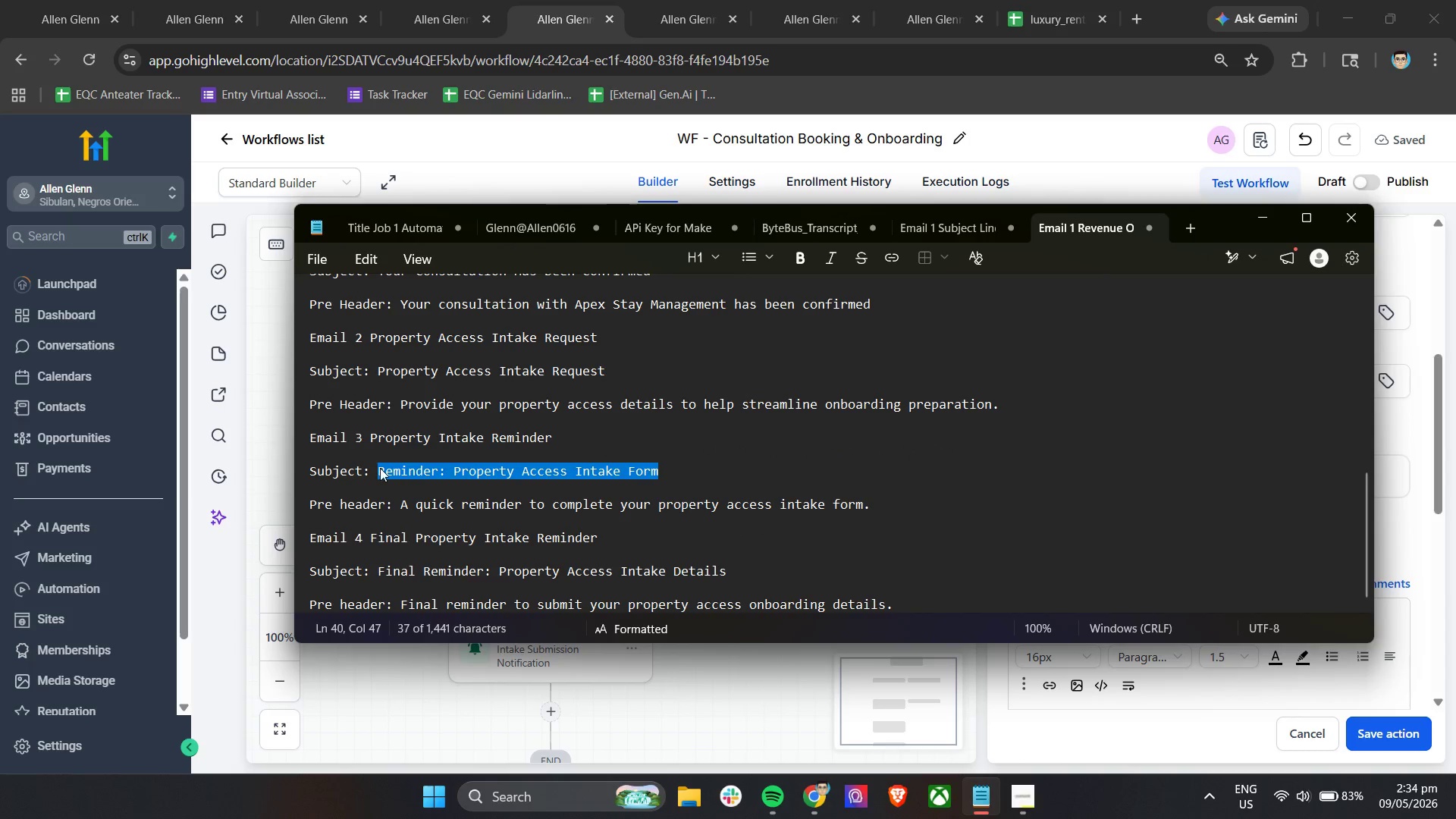 
key(Control+C)
 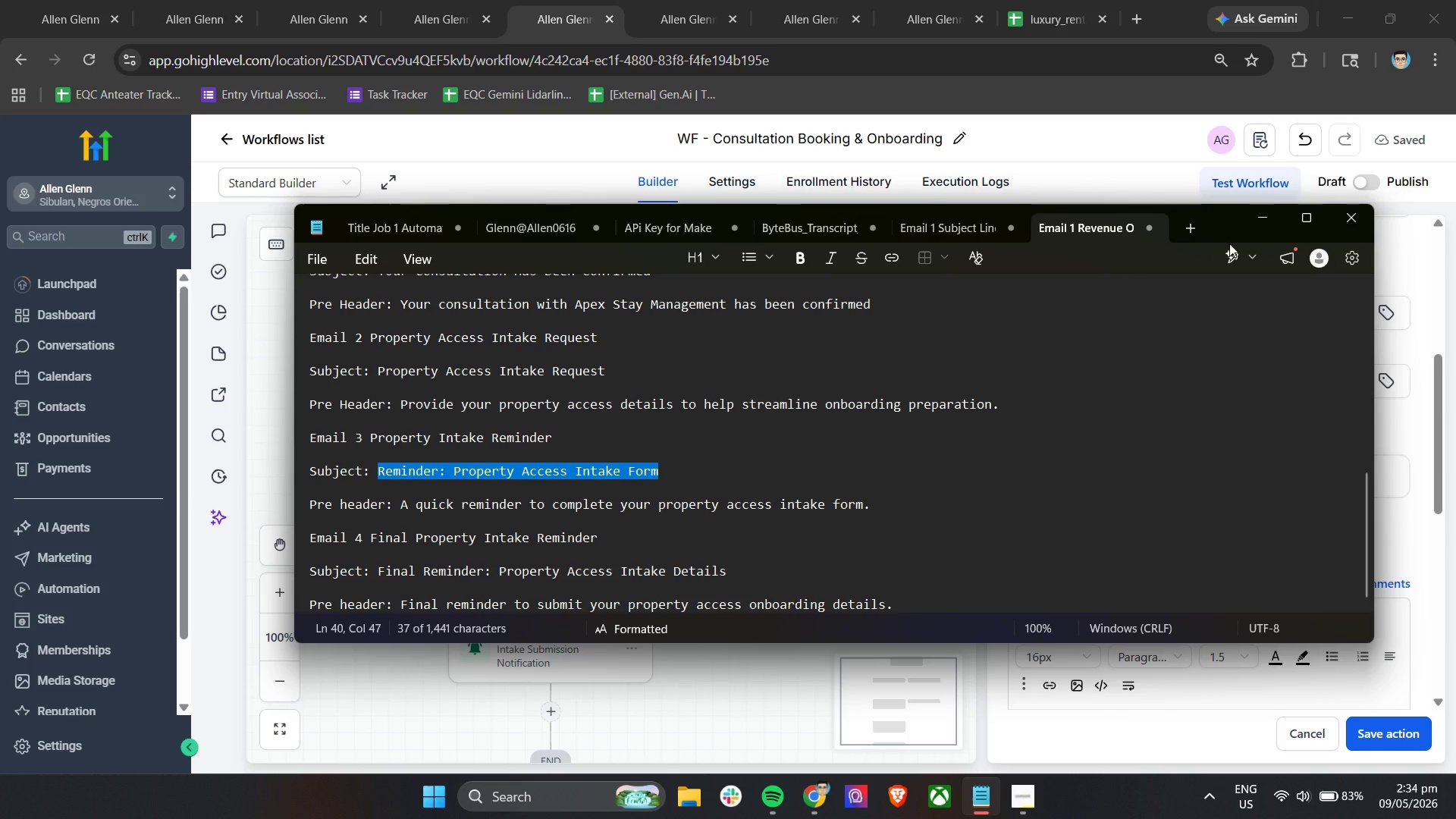 
key(Control+C)
 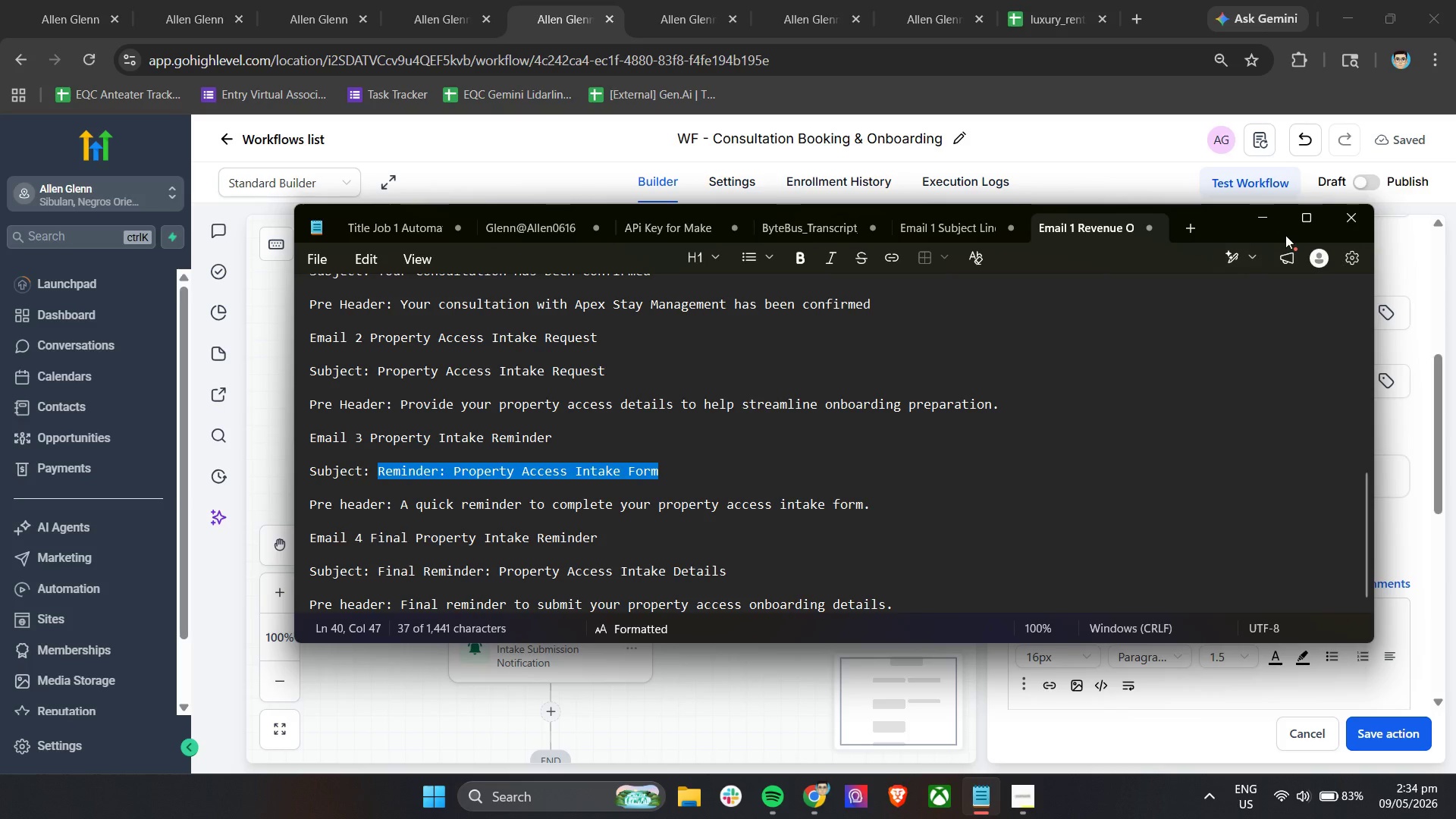 
key(Control+C)
 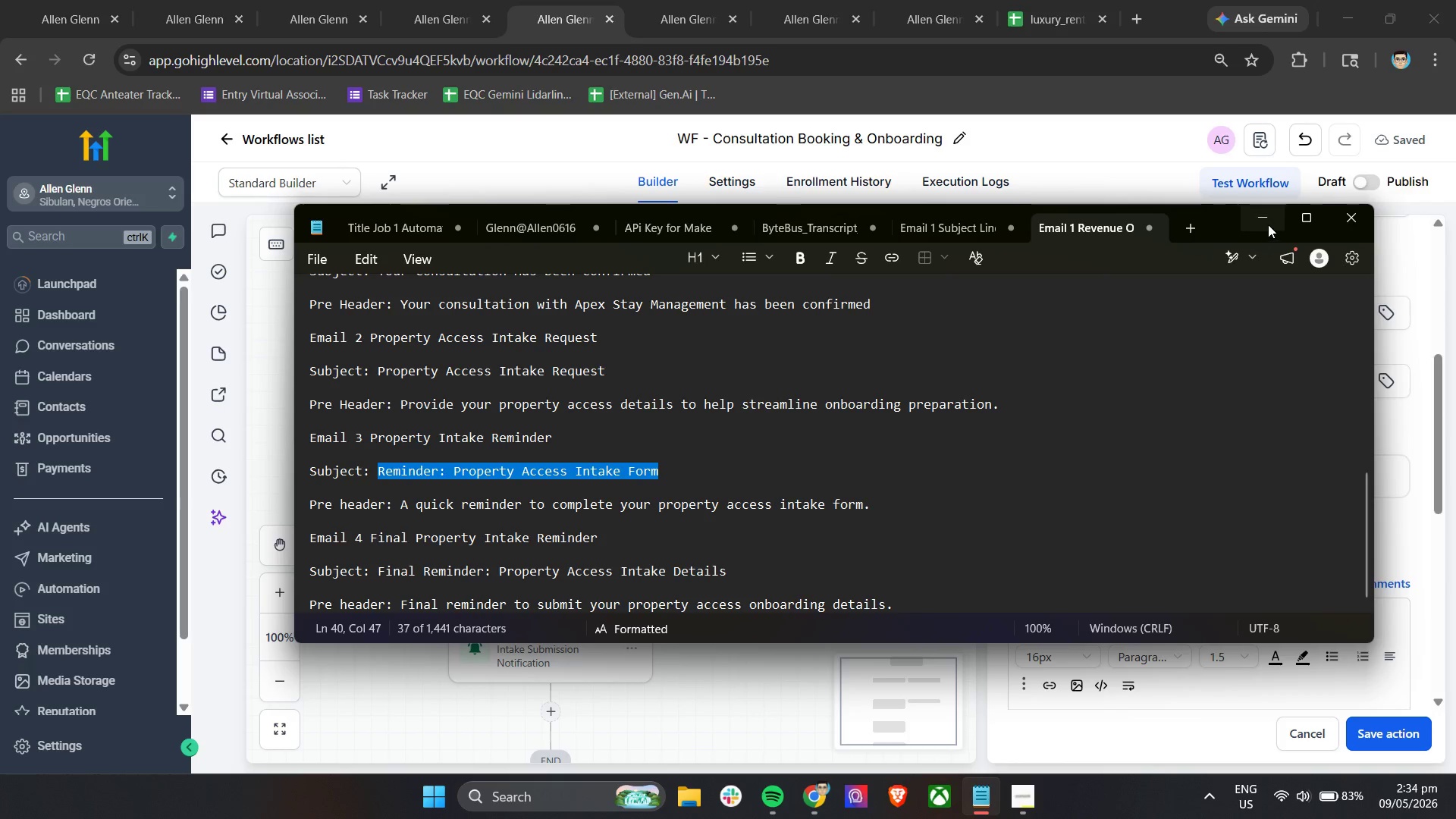 
left_click([1269, 222])
 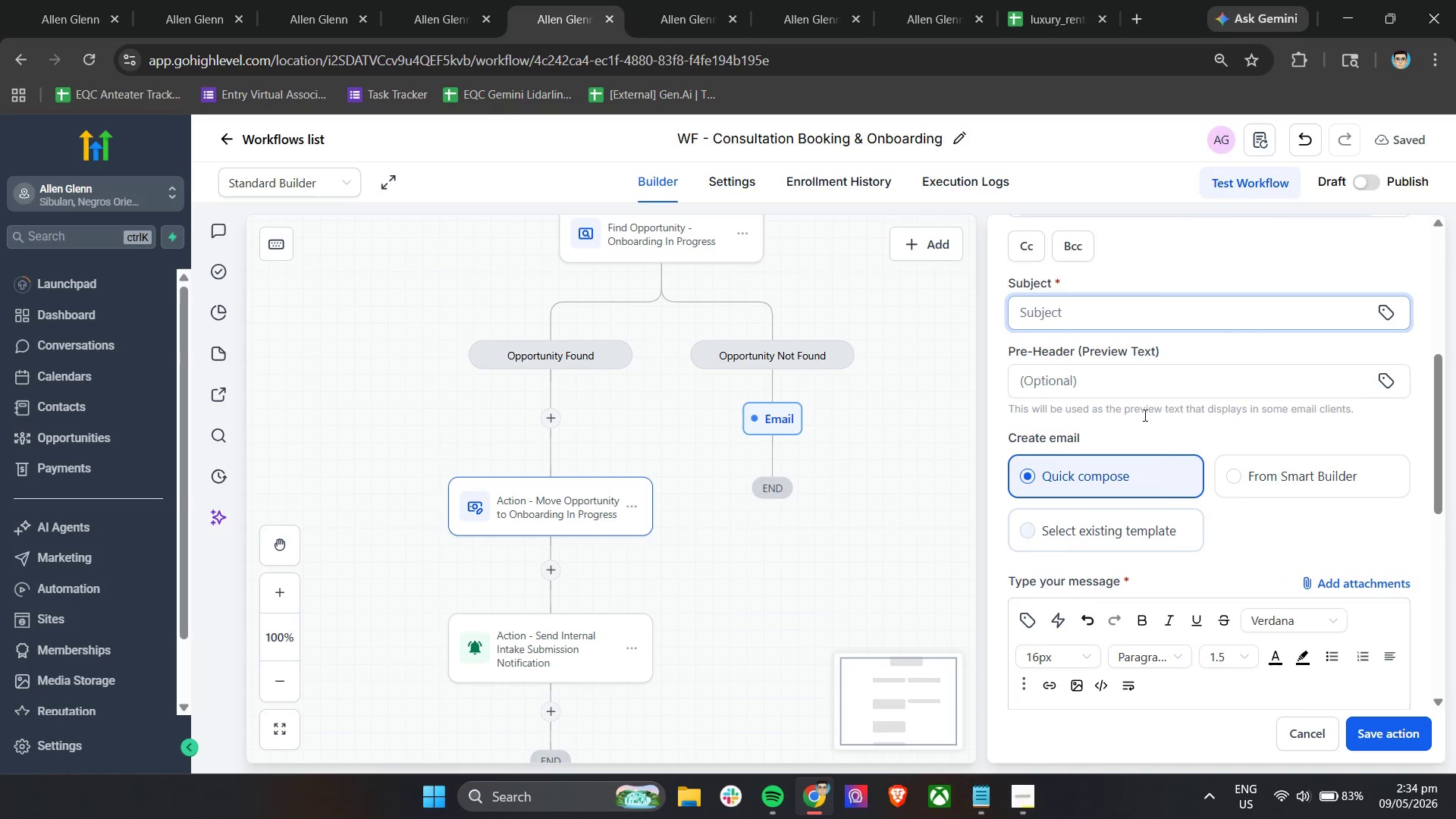 
key(Control+V)
 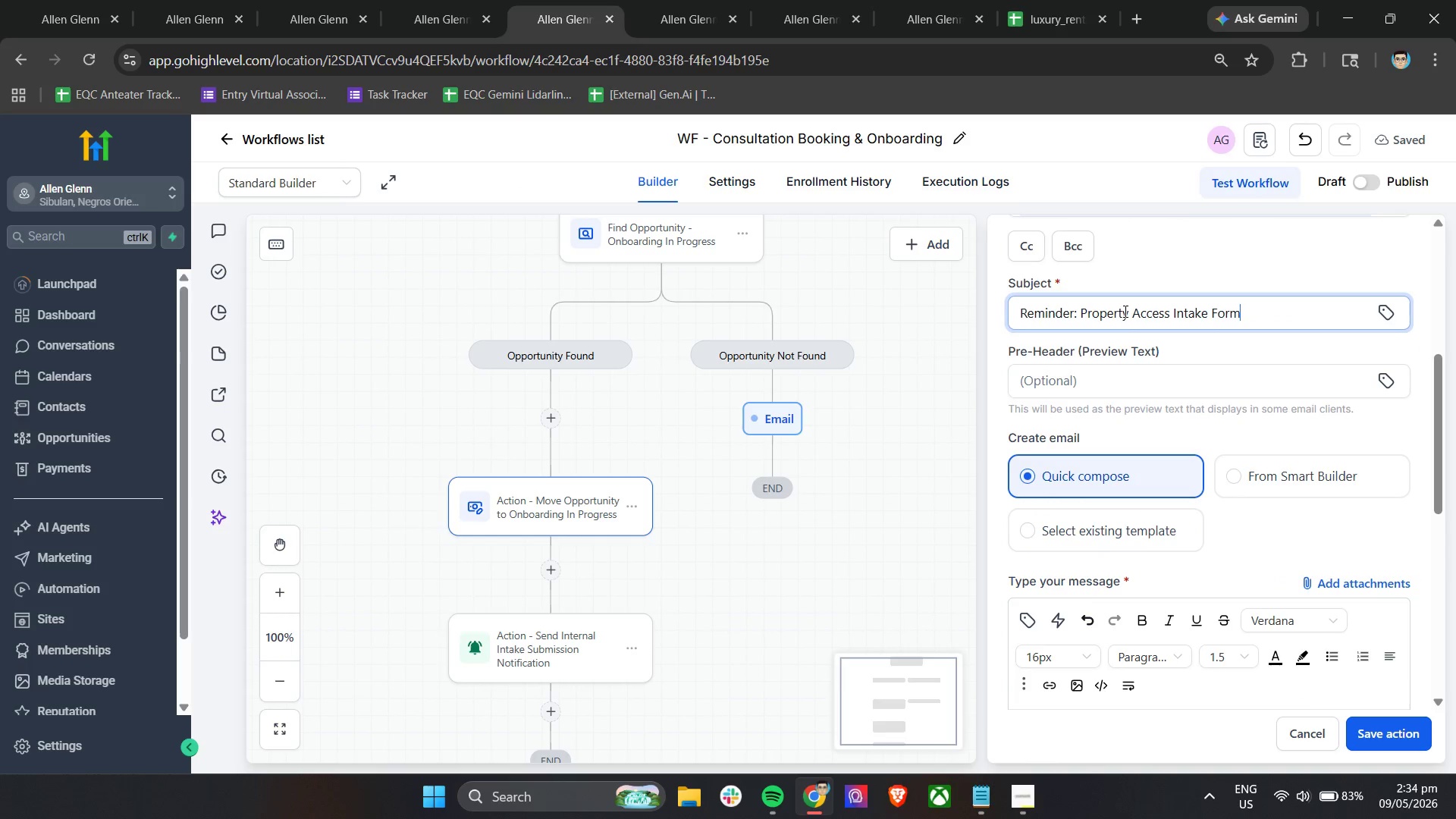 
key(Alt+AltLeft)
 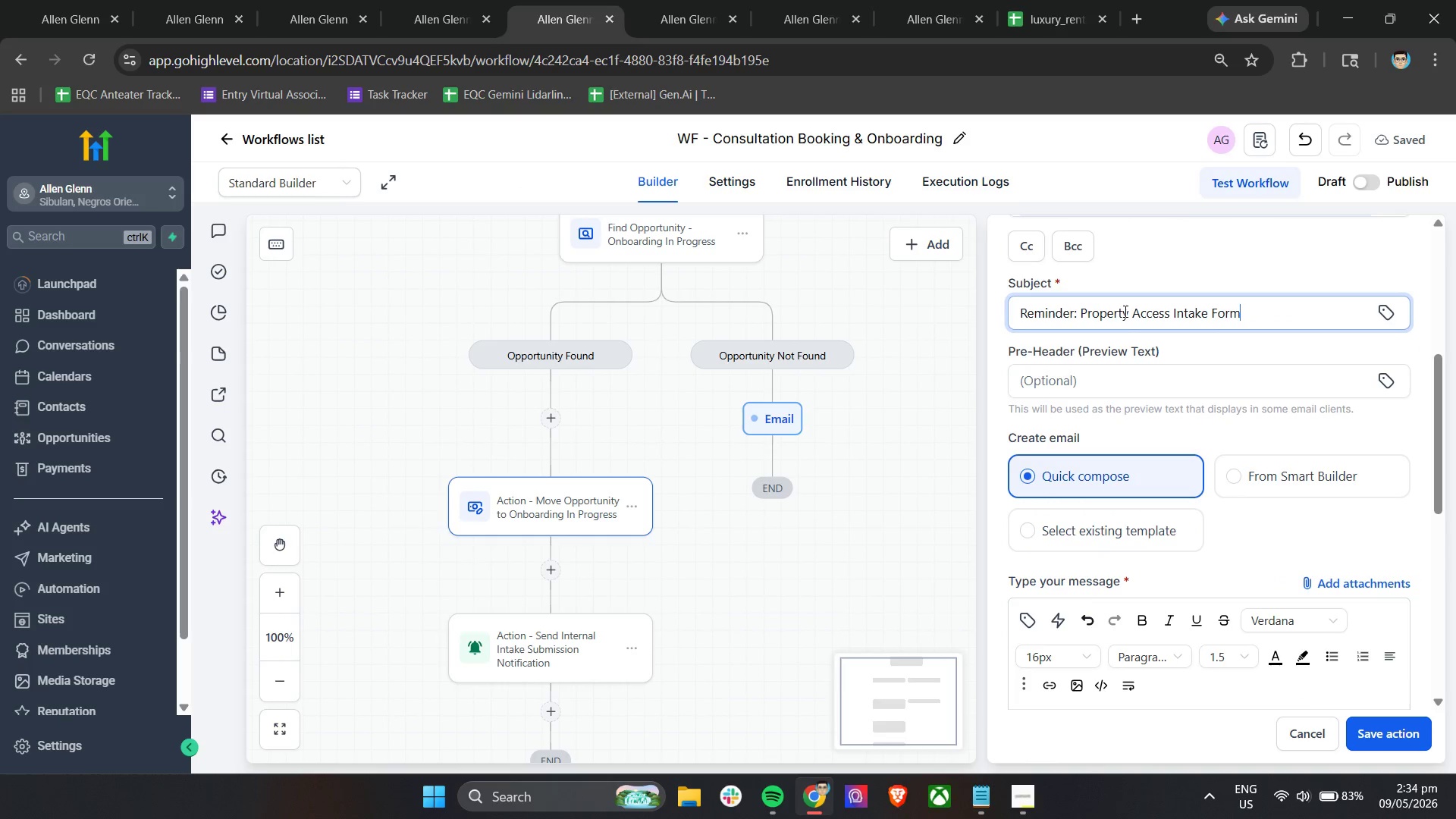 
key(Alt+Tab)
 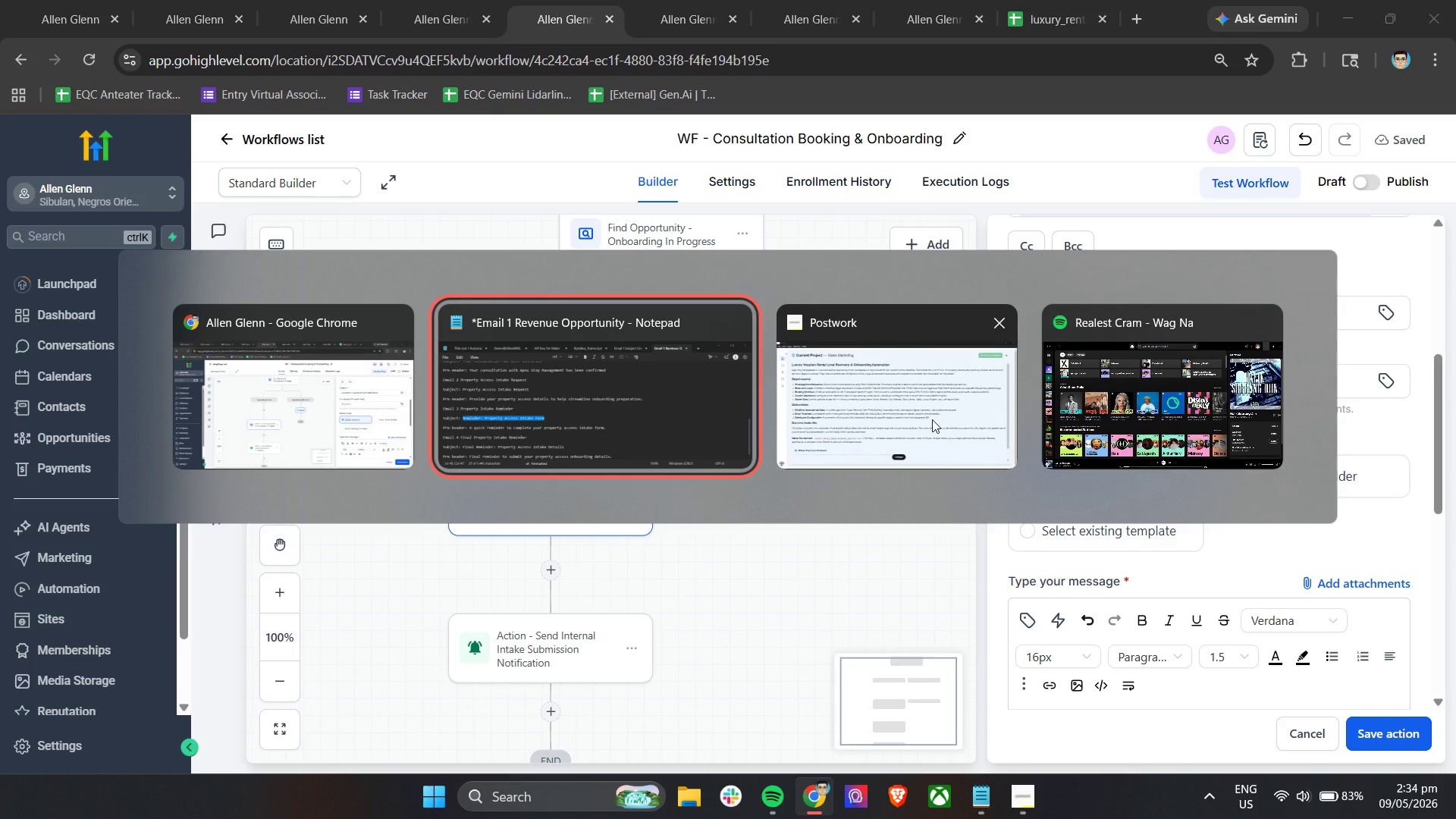 
left_click([583, 395])
 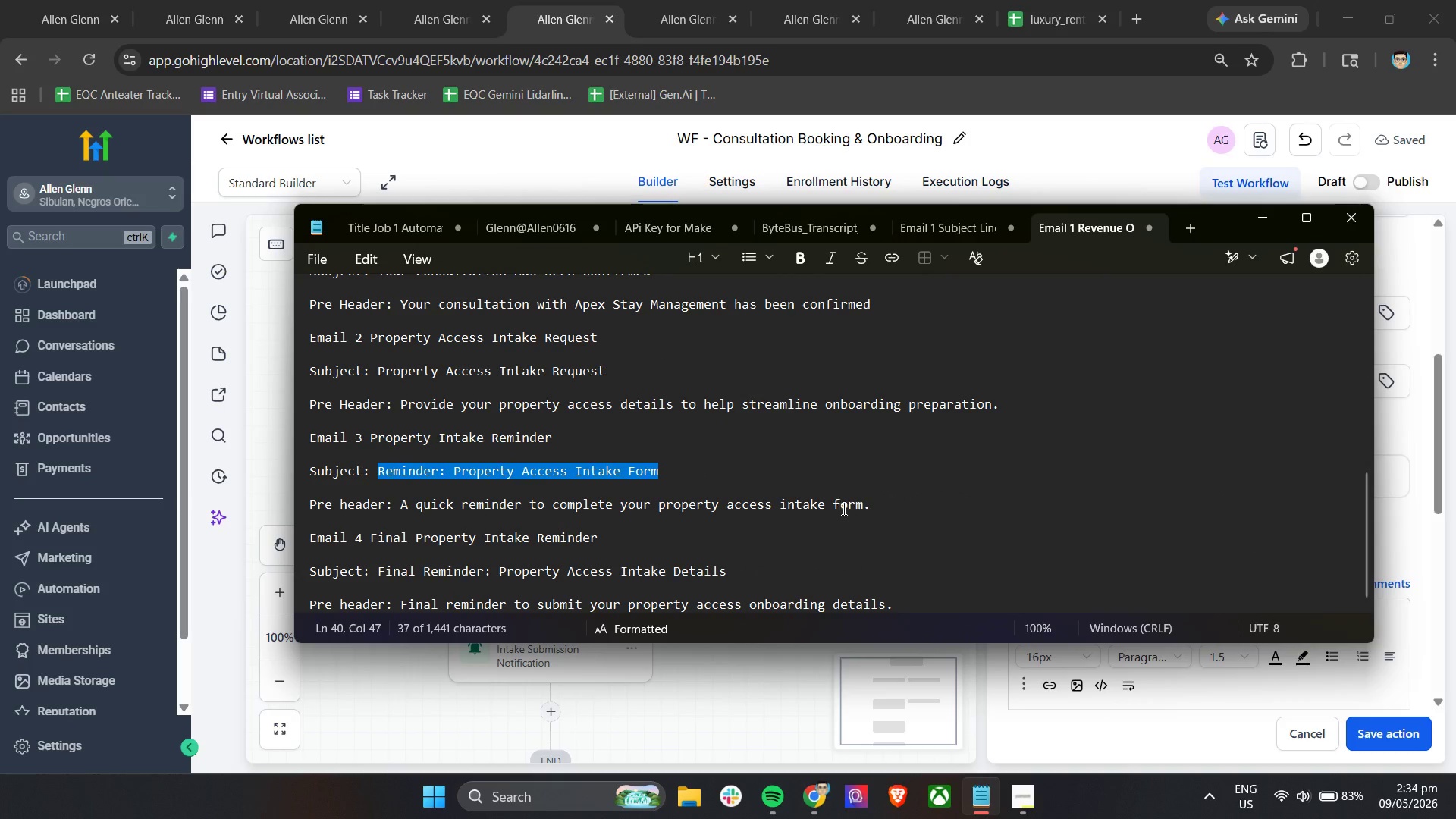 
left_click_drag(start_coordinate=[871, 506], to_coordinate=[400, 508])
 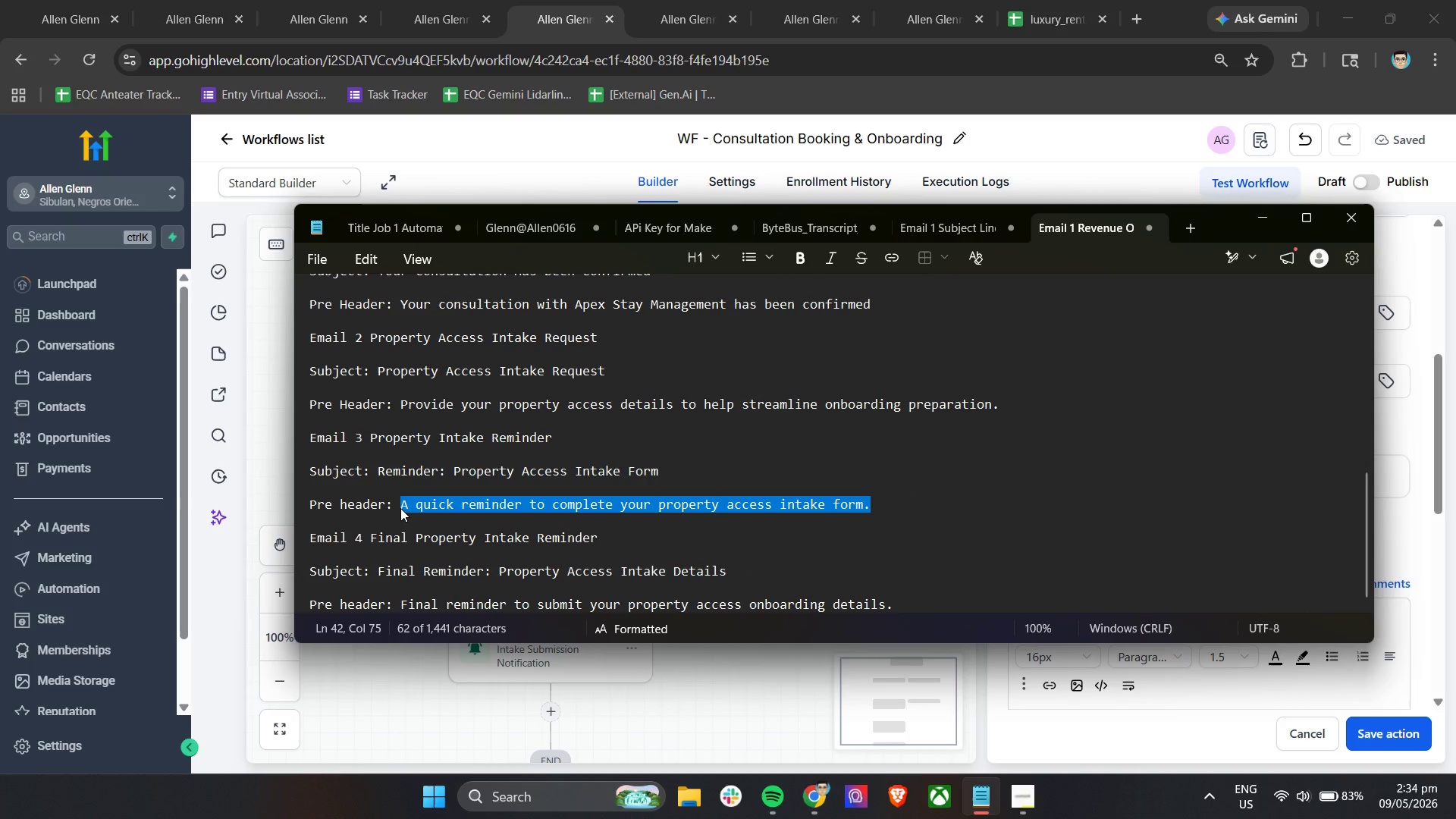 
key(Control+C)
 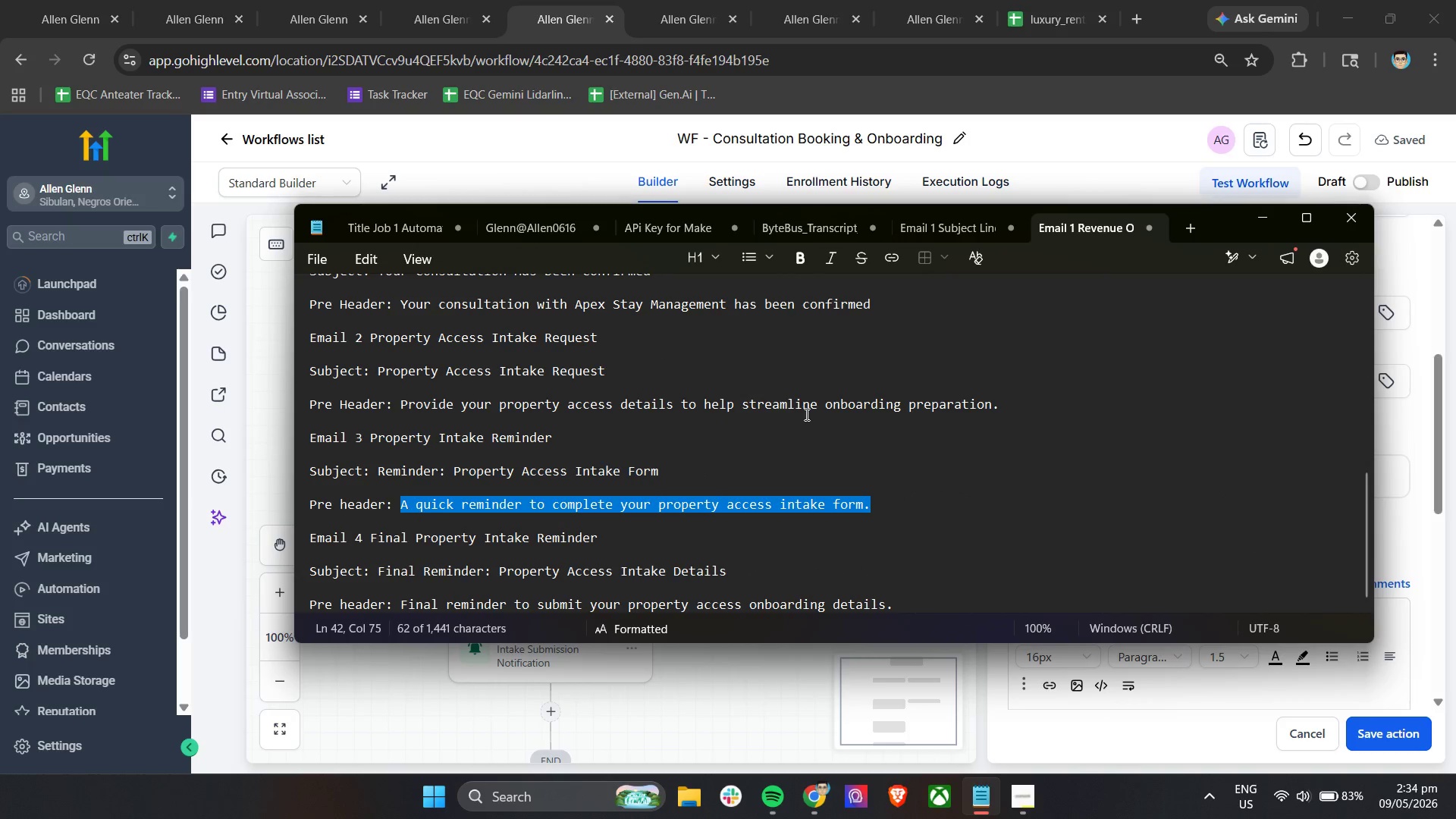 
key(Control+C)
 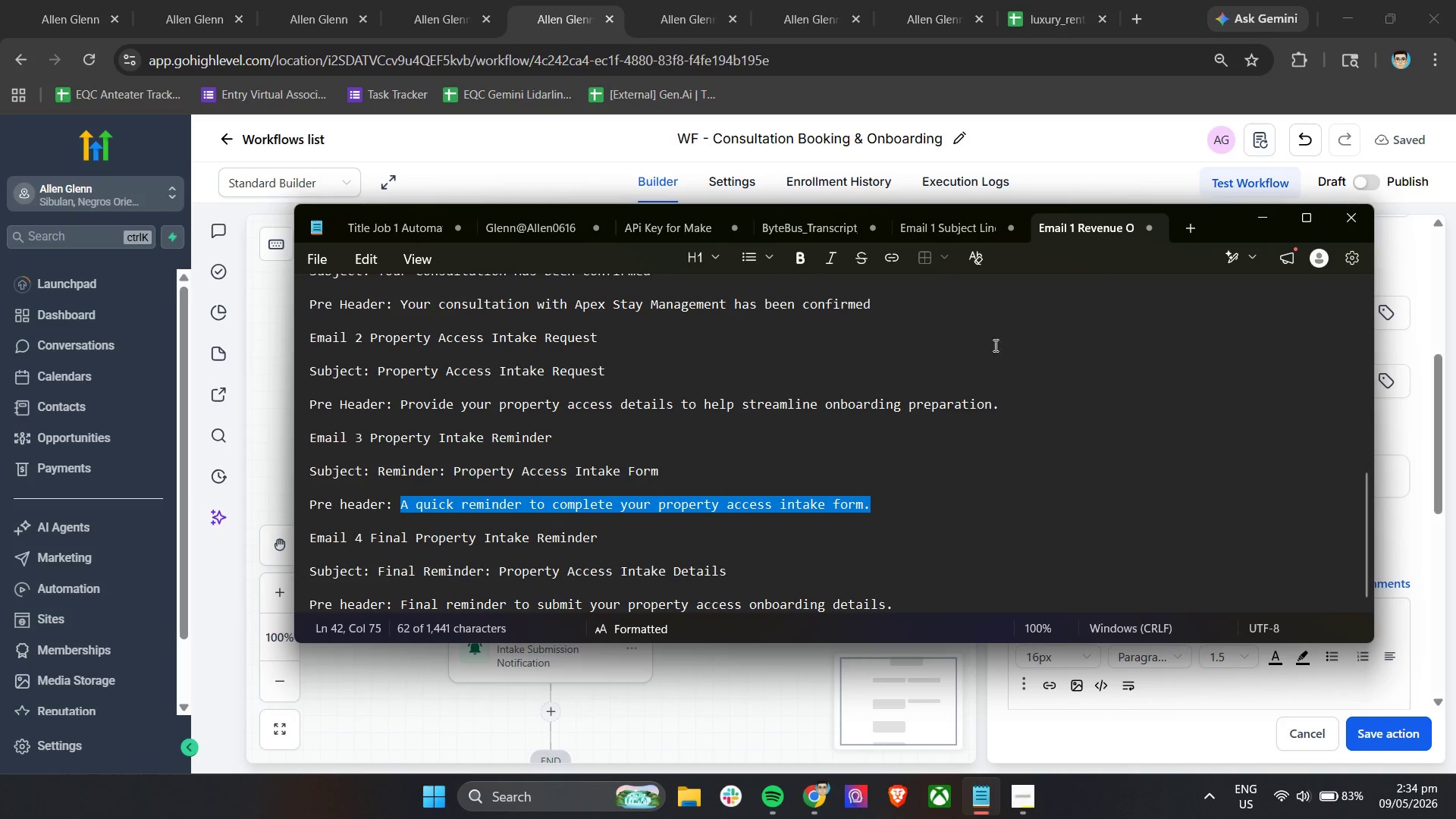 
key(Control+C)
 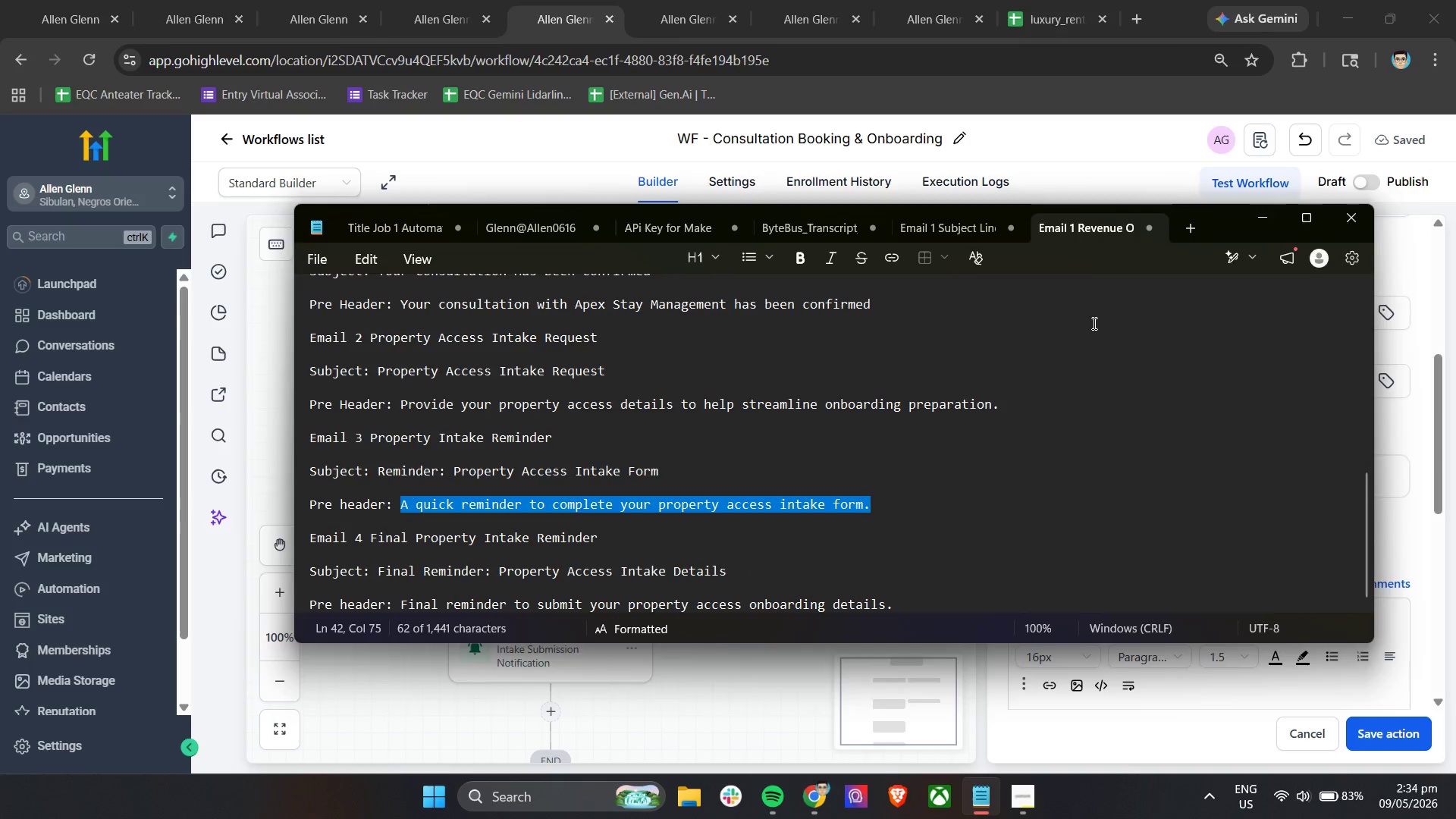 
key(Alt+AltLeft)
 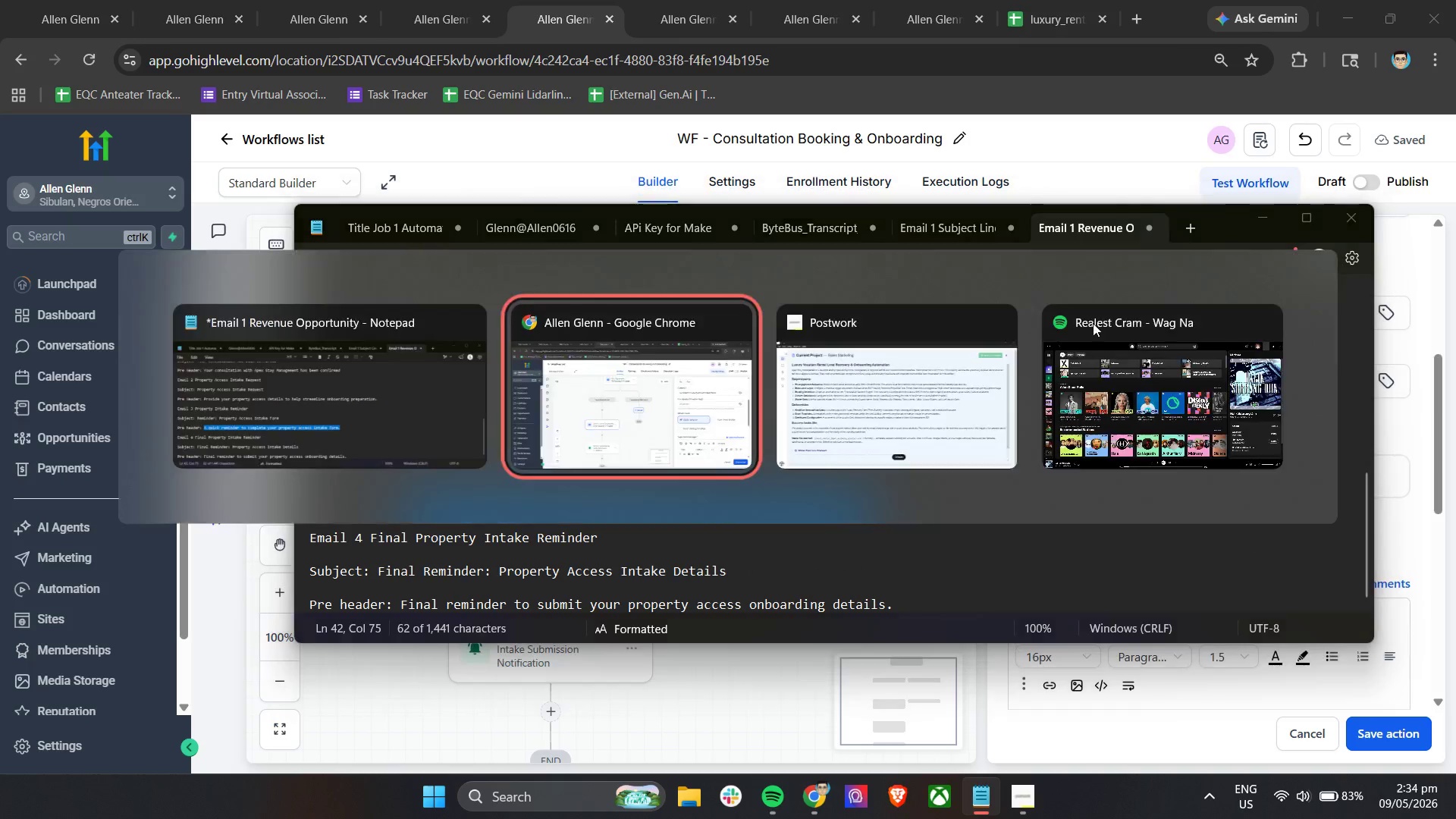 
key(Alt+Tab)
 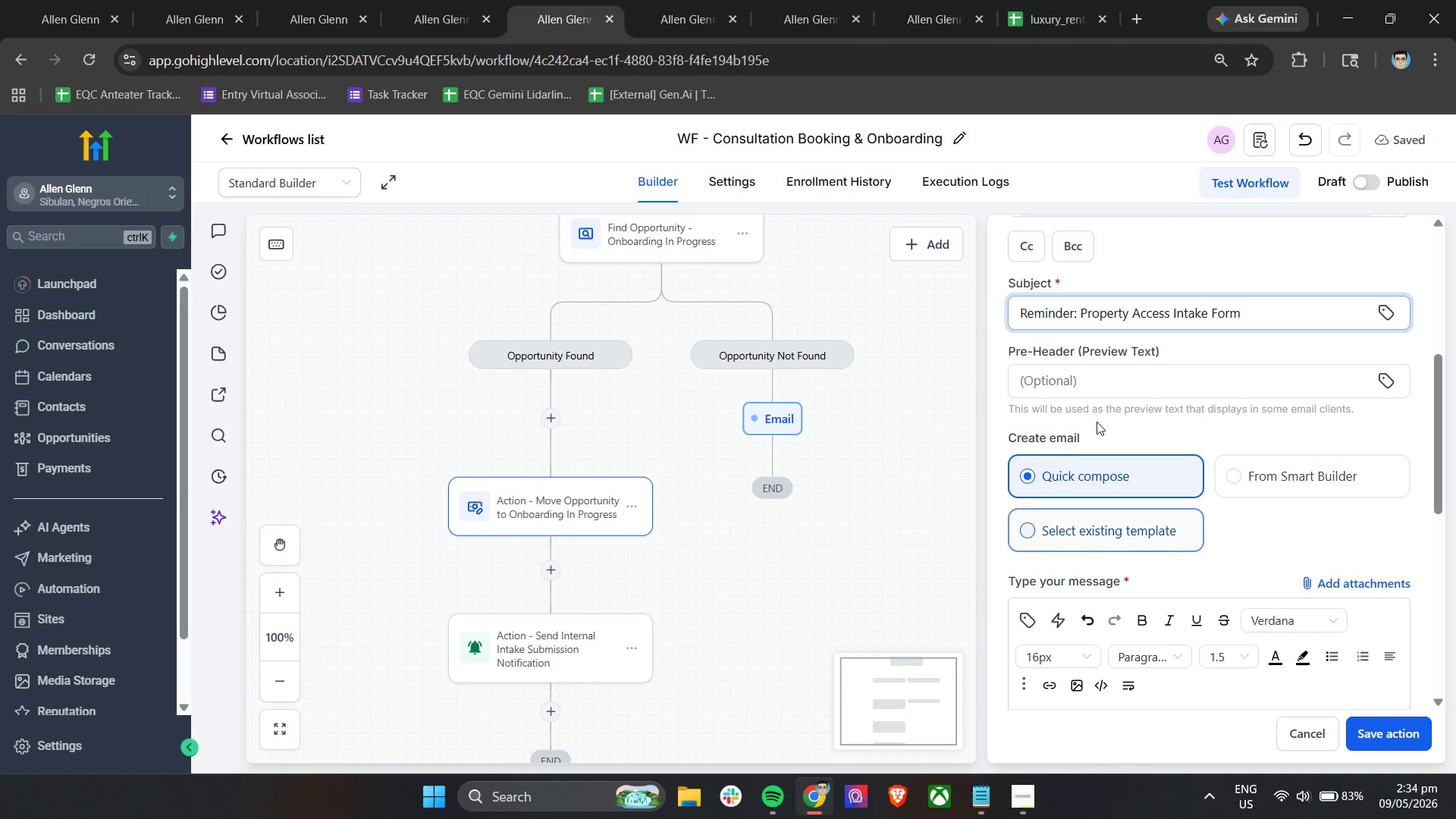 
left_click([1091, 392])
 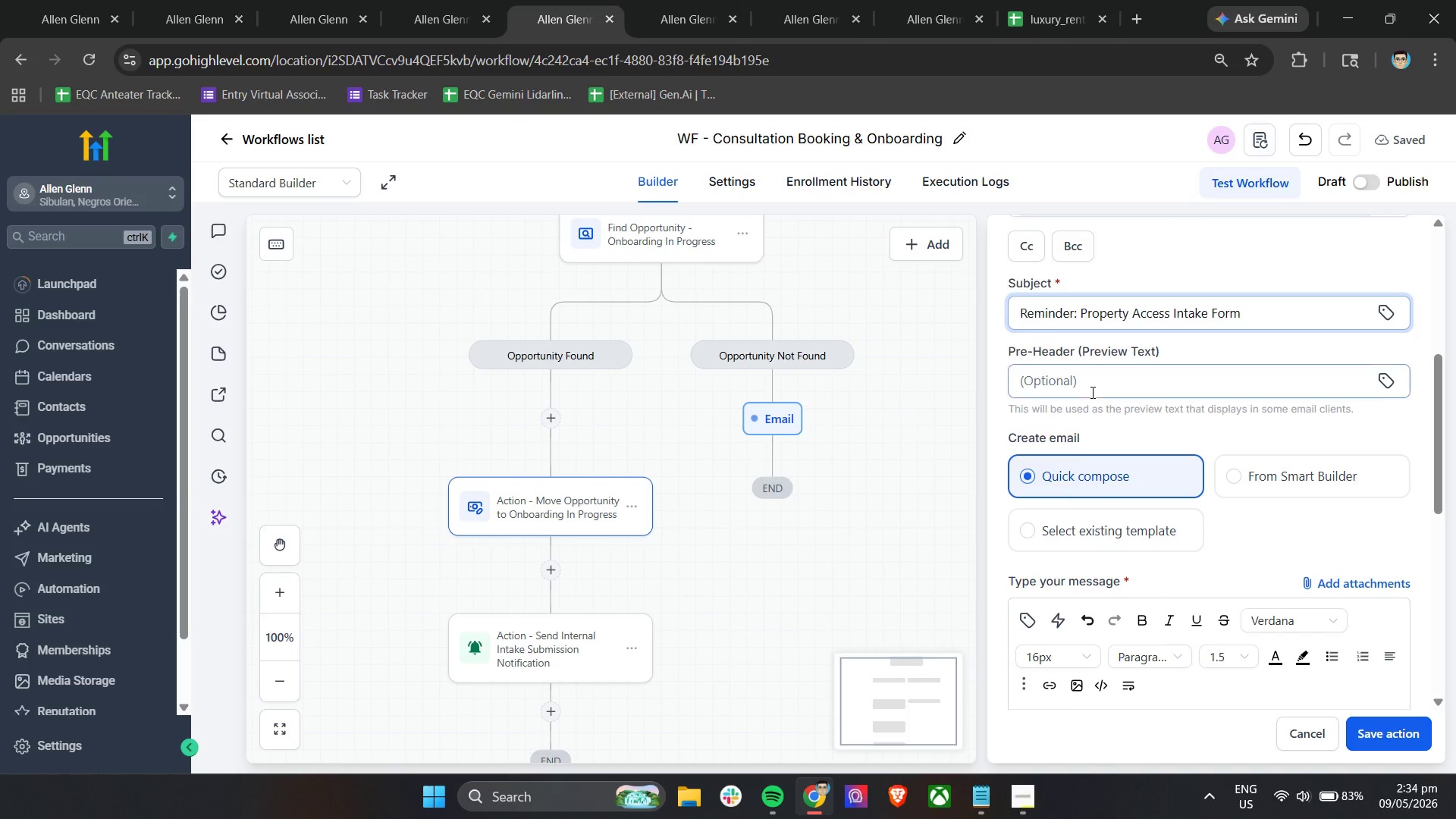 
key(Control+V)
 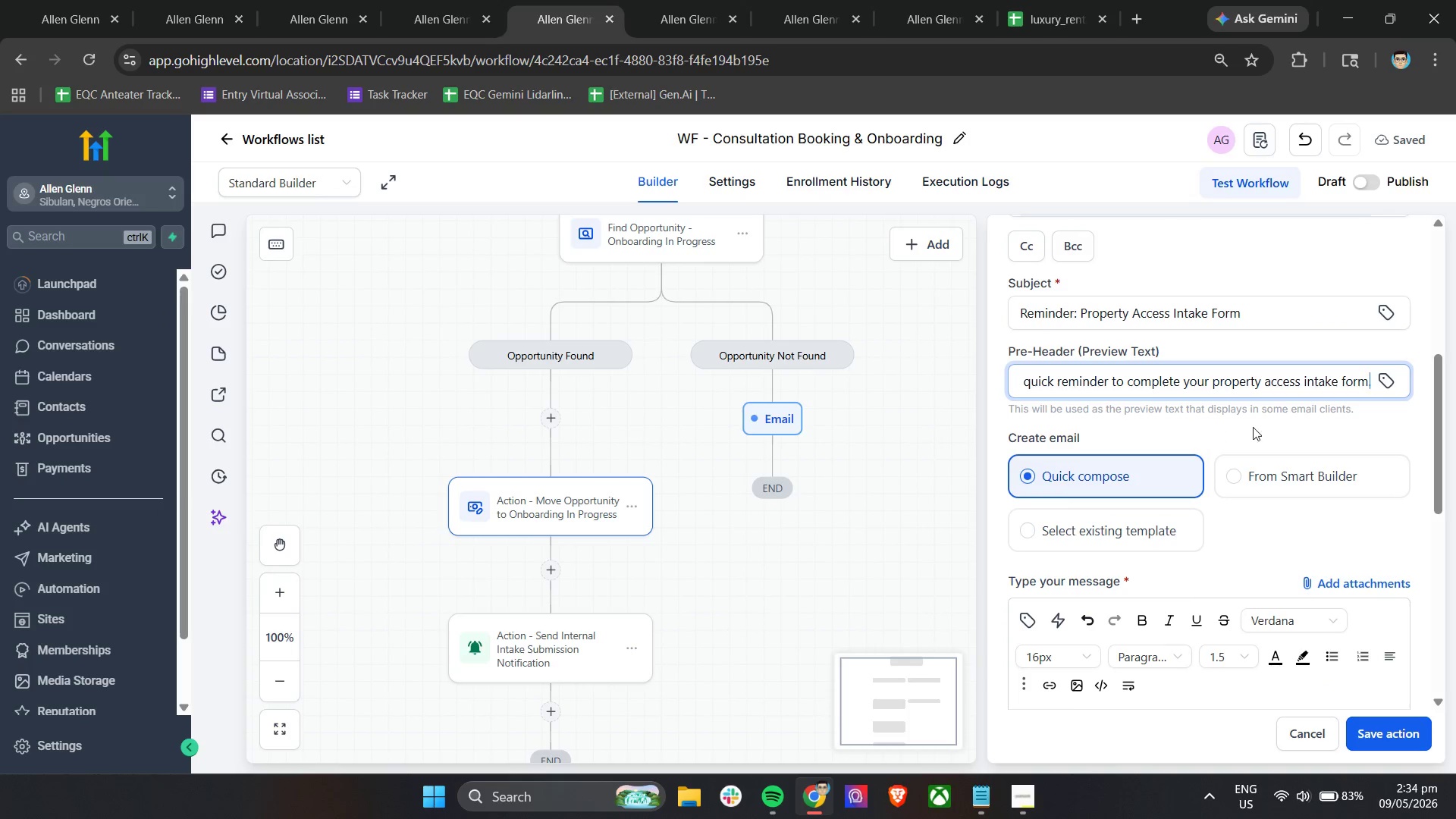 
left_click([1253, 427])
 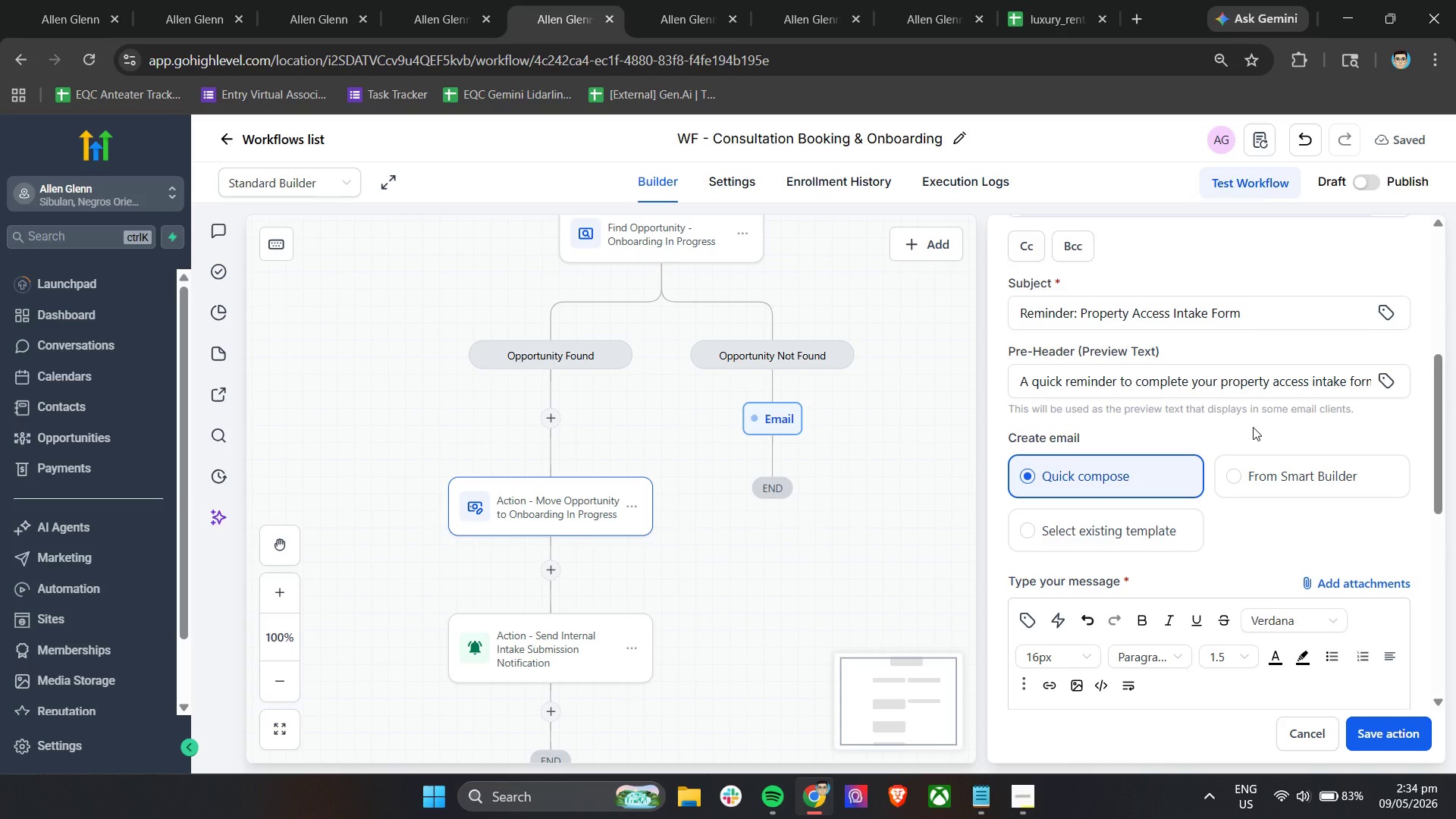 
scroll: coordinate [1253, 427], scroll_direction: down, amount: 4.0
 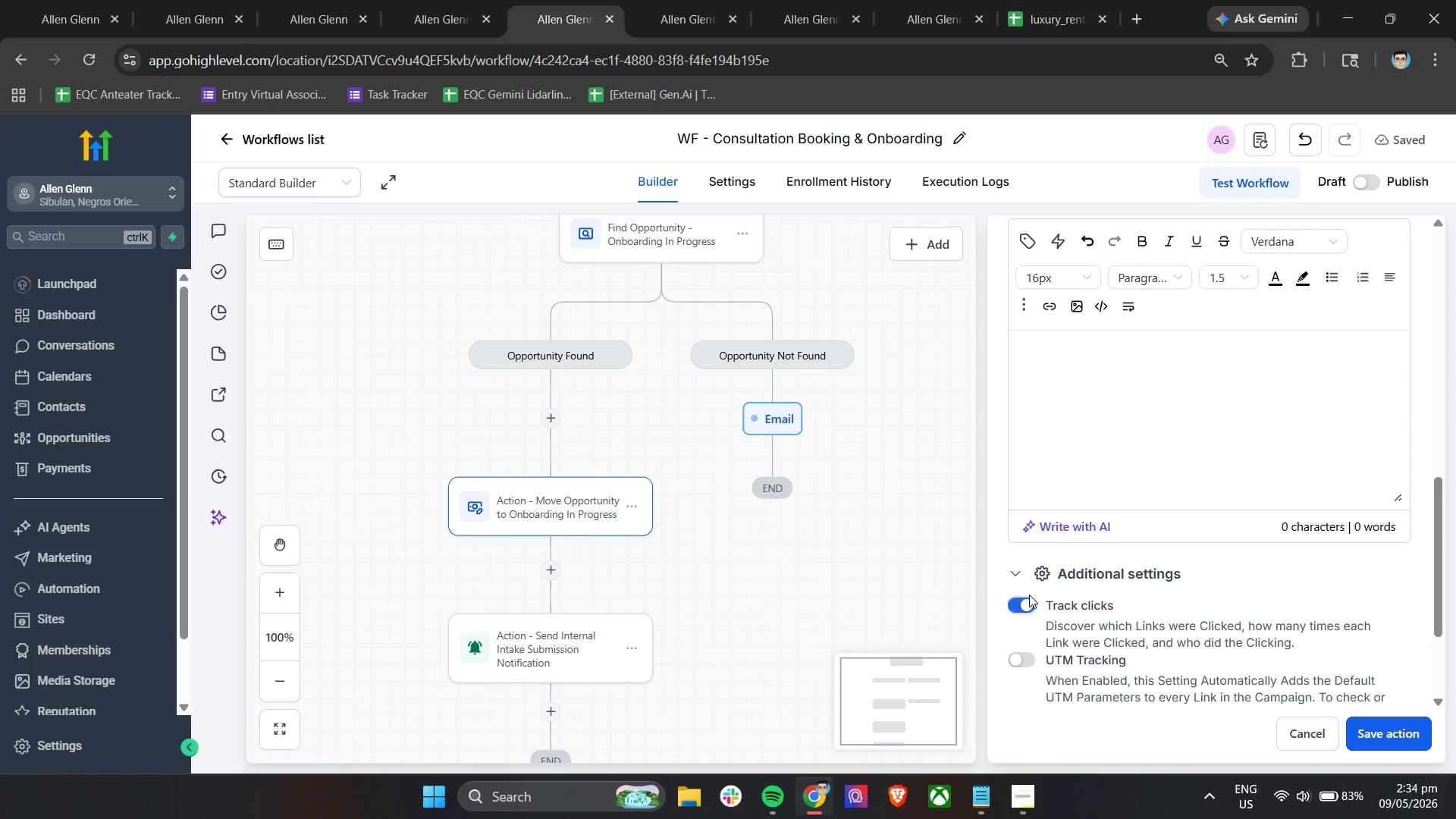 
double_click([1028, 607])
 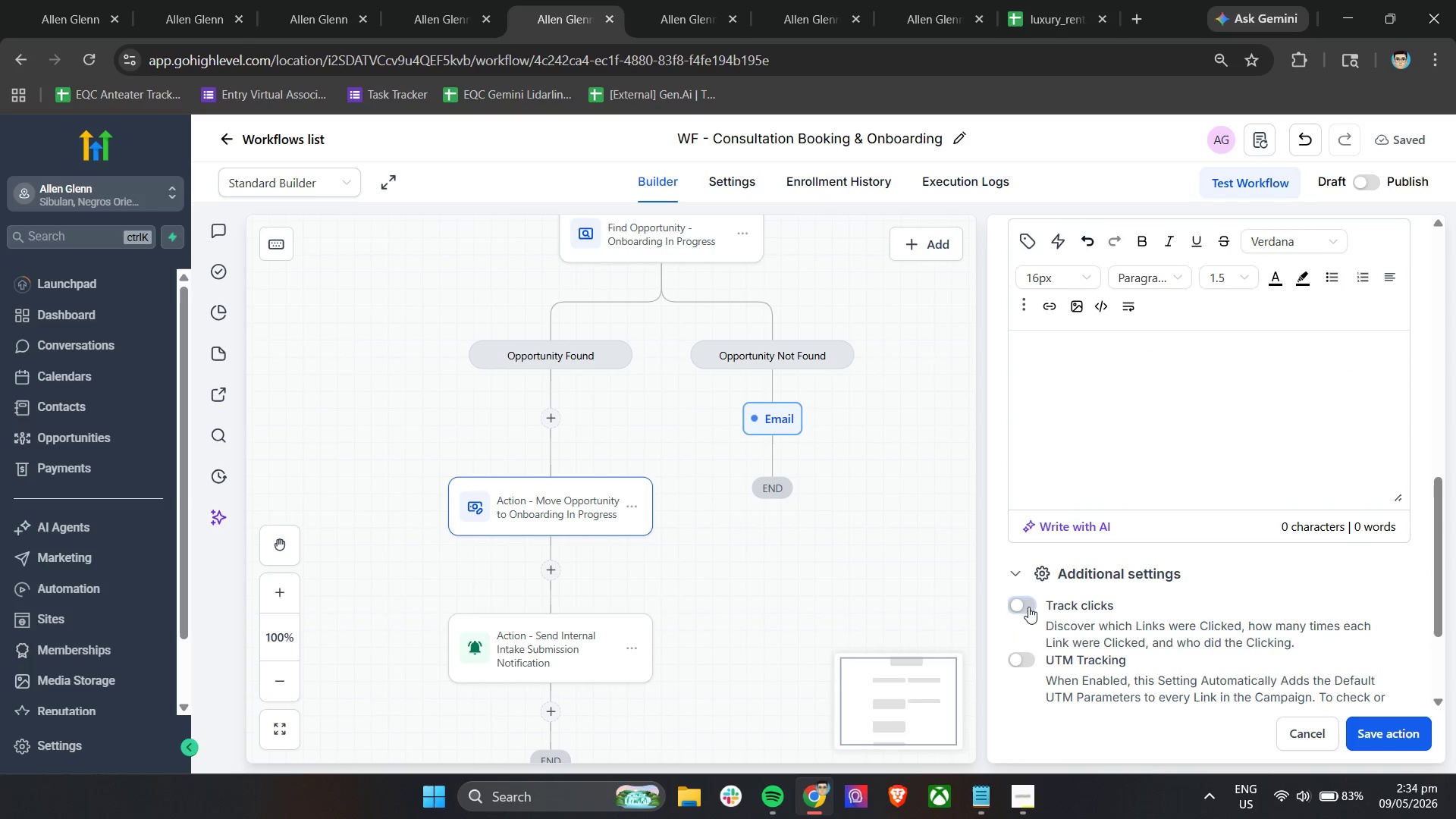 
scroll: coordinate [1078, 578], scroll_direction: up, amount: 5.0
 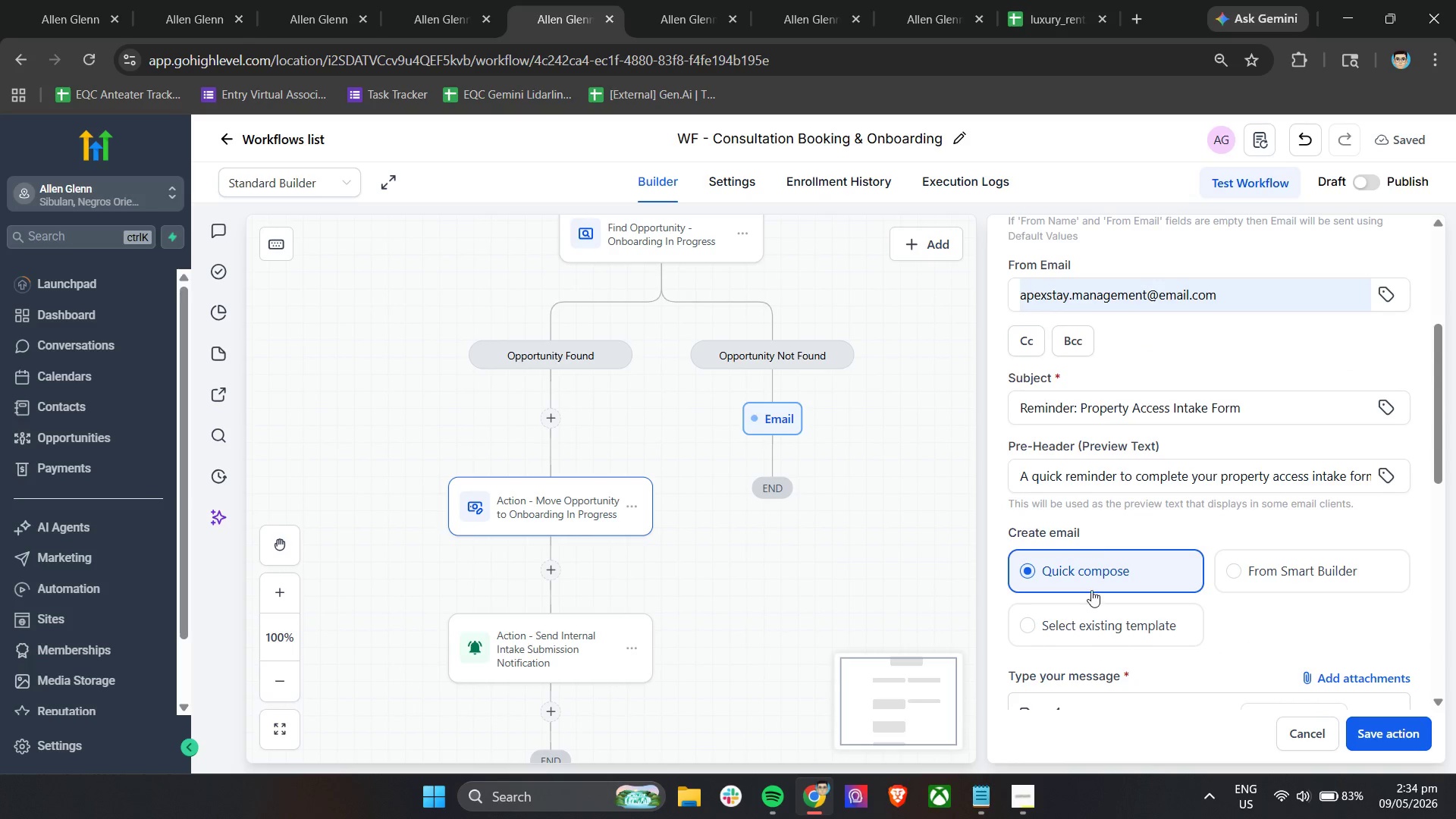 
left_click([1081, 642])
 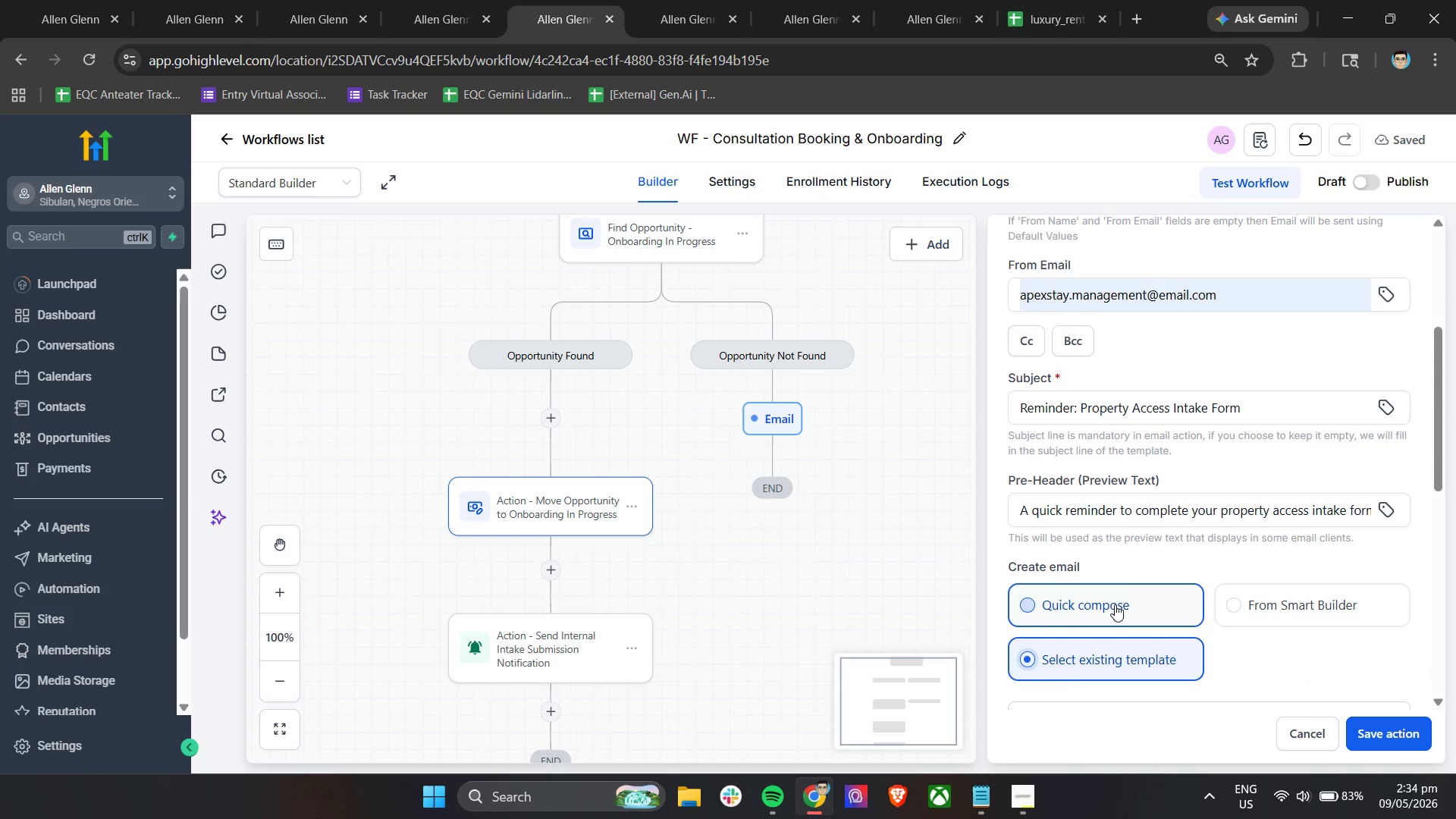 
scroll: coordinate [1231, 540], scroll_direction: down, amount: 7.0
 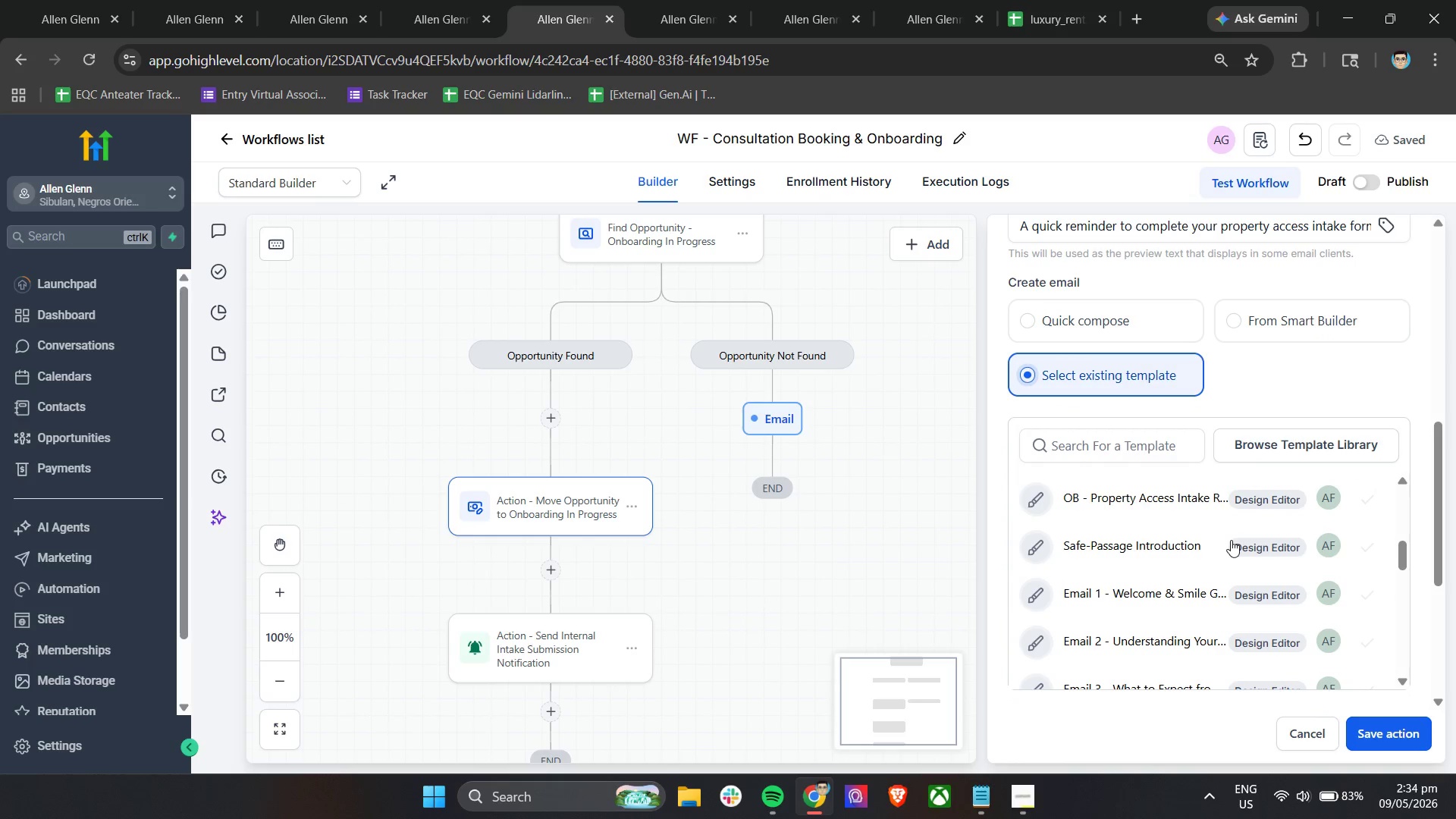 
mouse_move([1220, 532])
 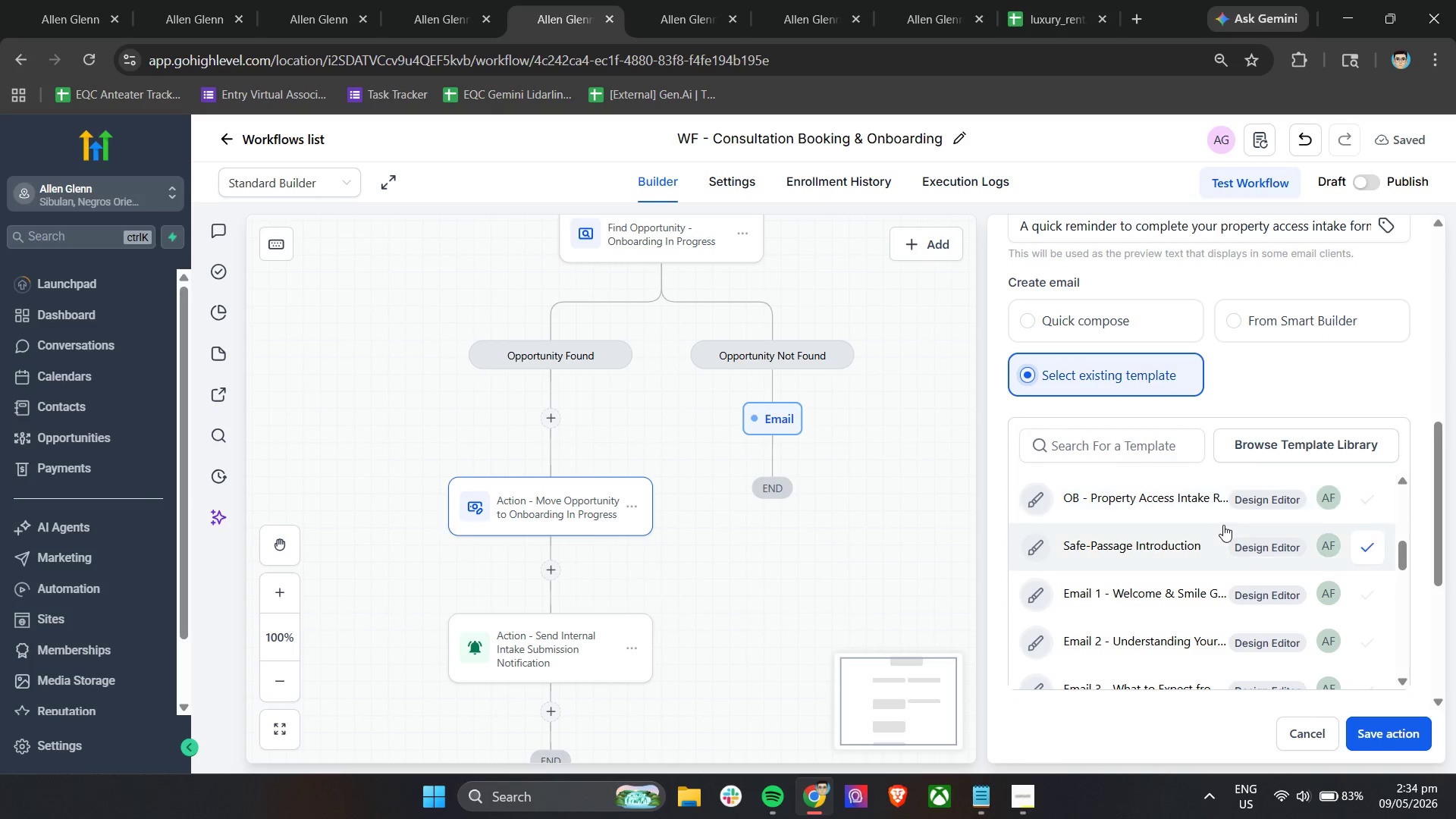 
scroll: coordinate [1222, 526], scroll_direction: down, amount: 1.0
 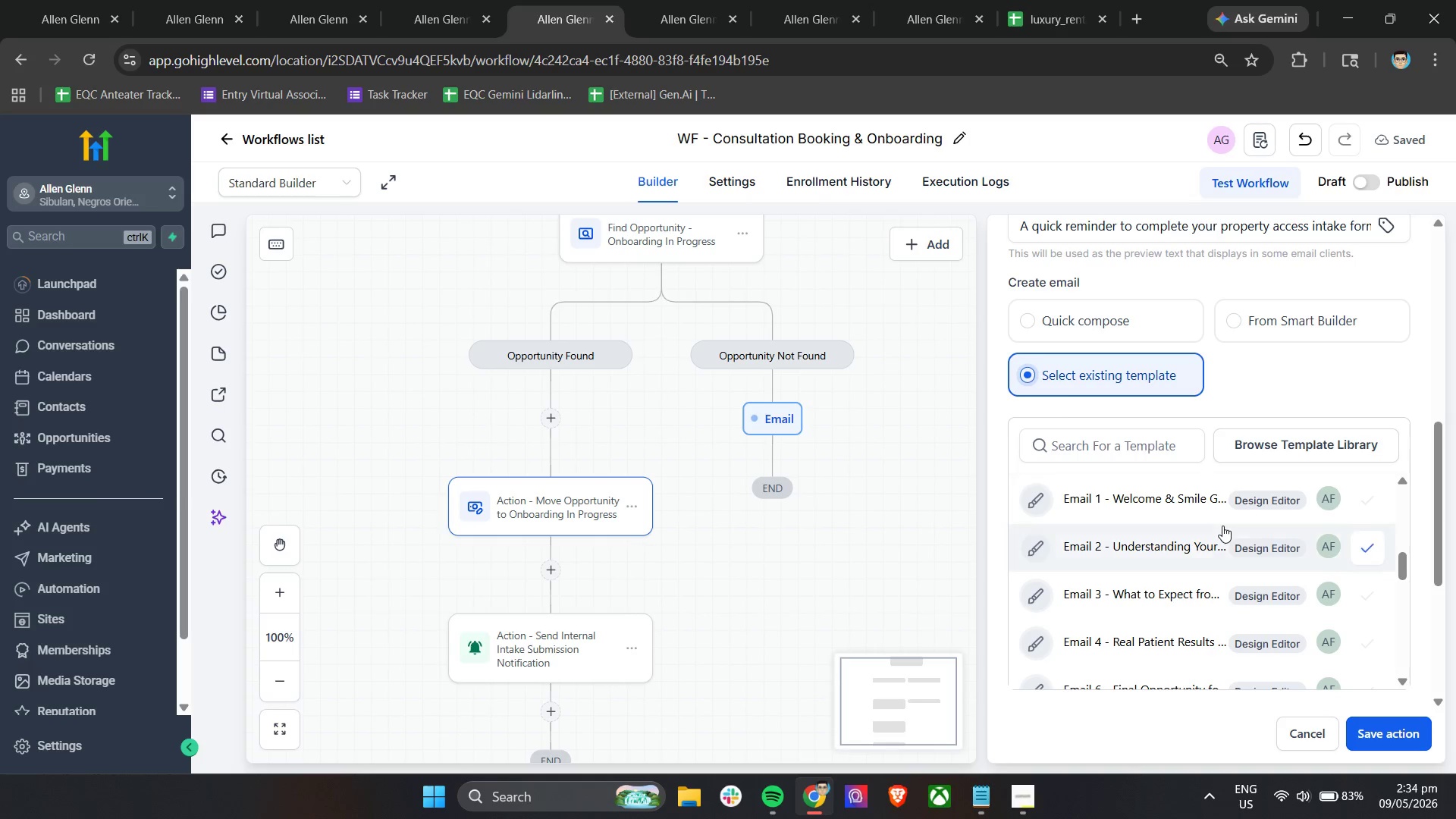 
scroll: coordinate [1222, 526], scroll_direction: up, amount: 2.0
 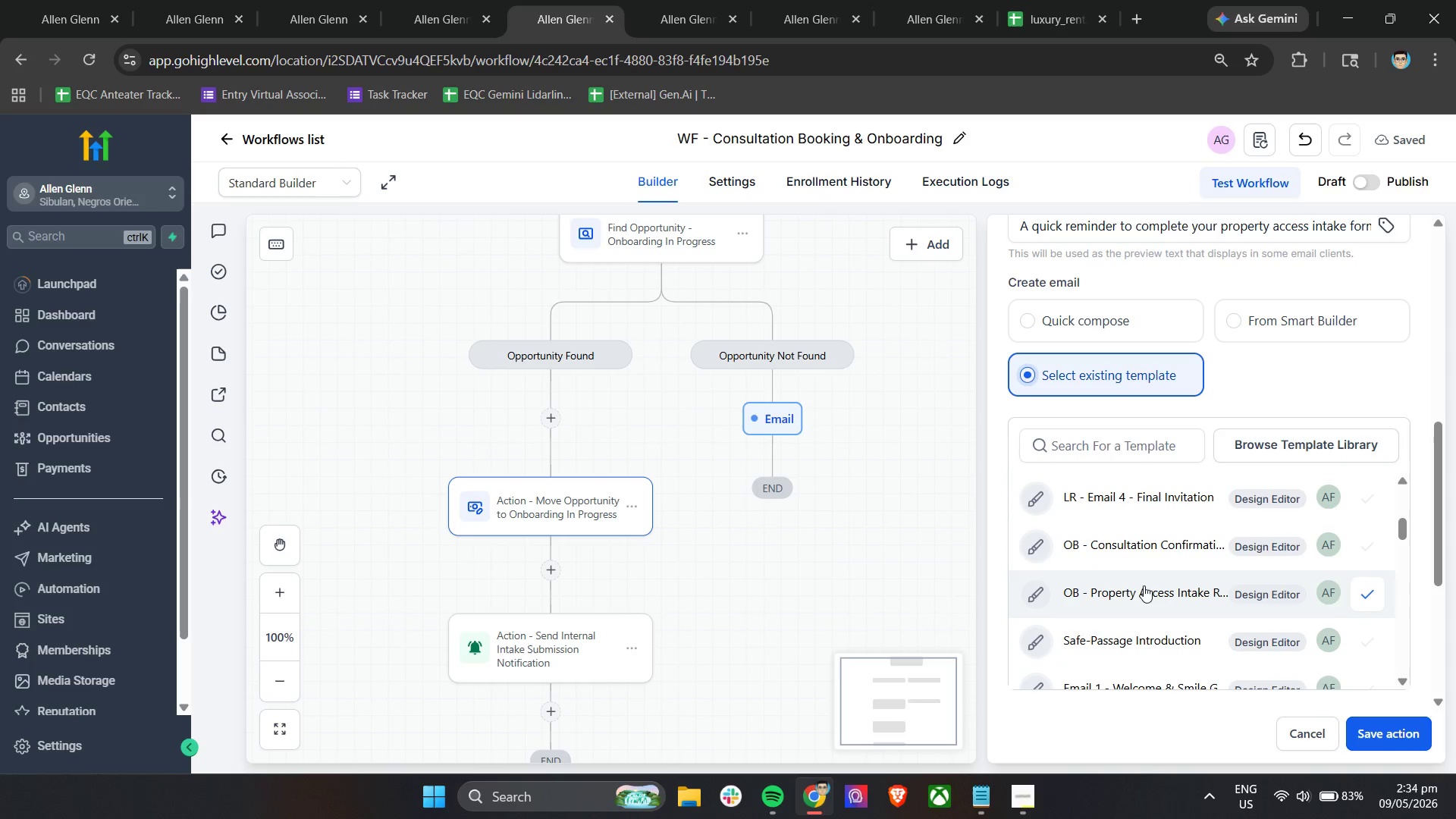 
wait(6.64)
 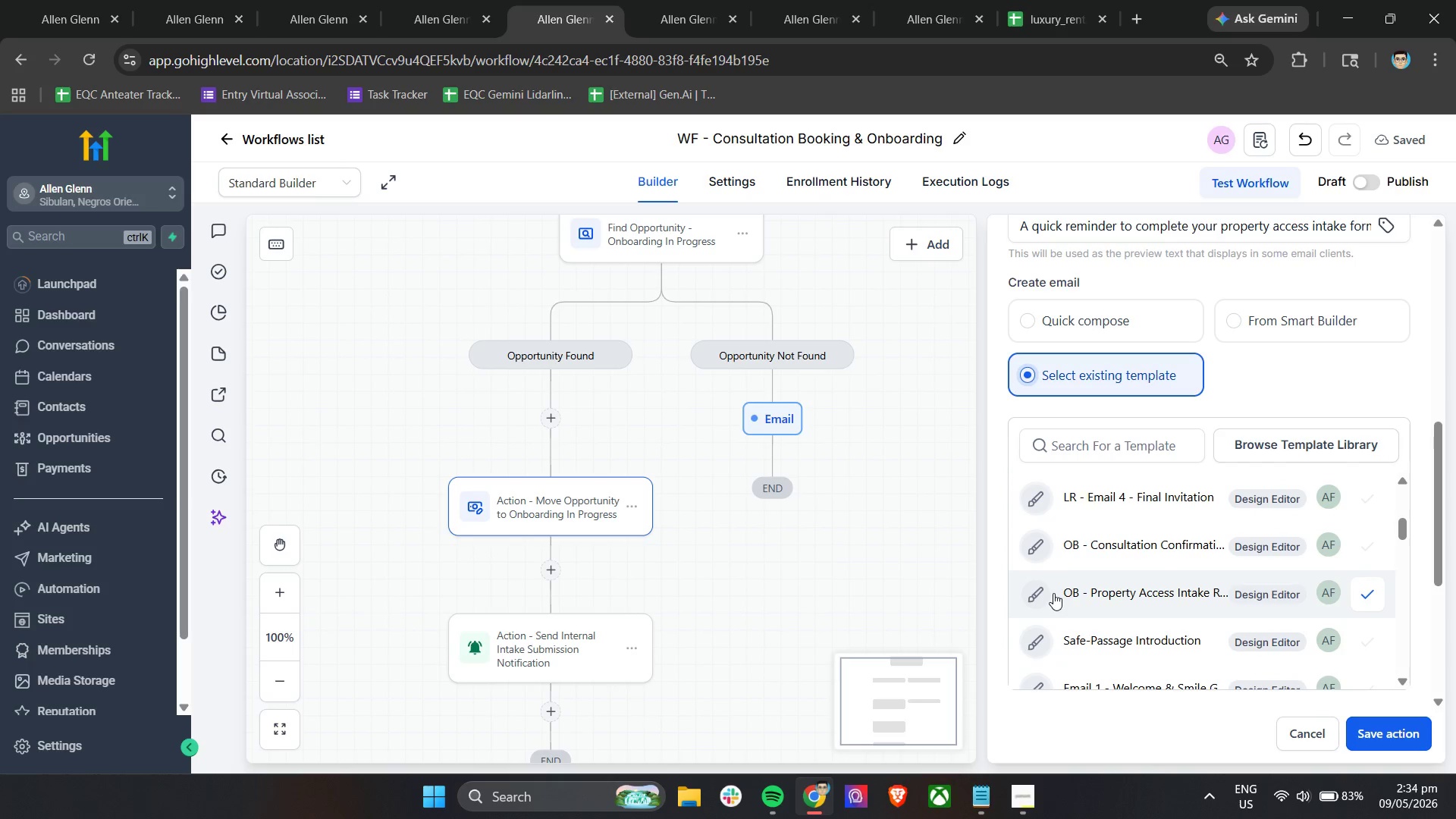 
left_click([1370, 597])
 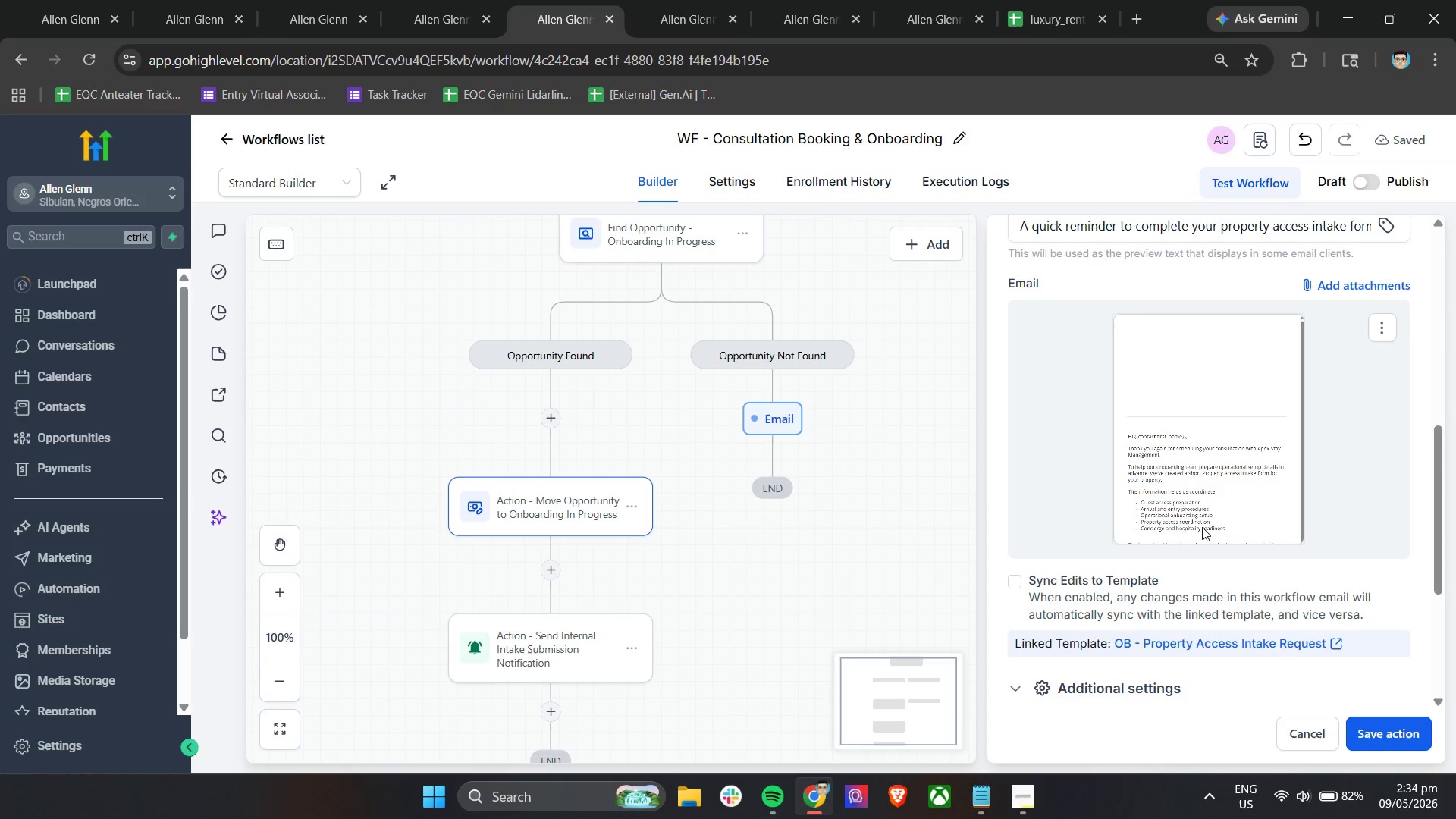 
wait(5.36)
 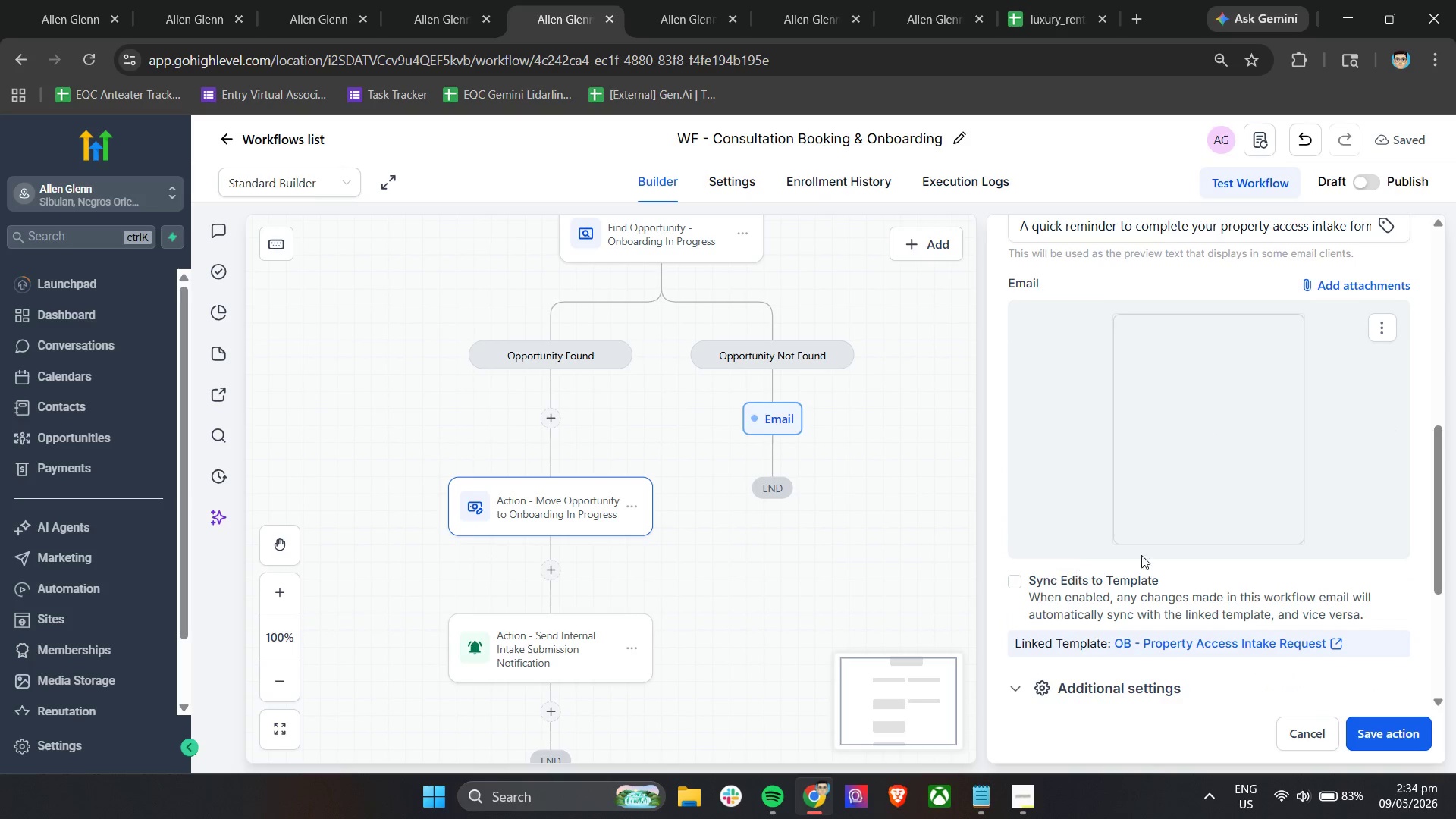 
scroll: coordinate [1247, 629], scroll_direction: down, amount: 8.0
 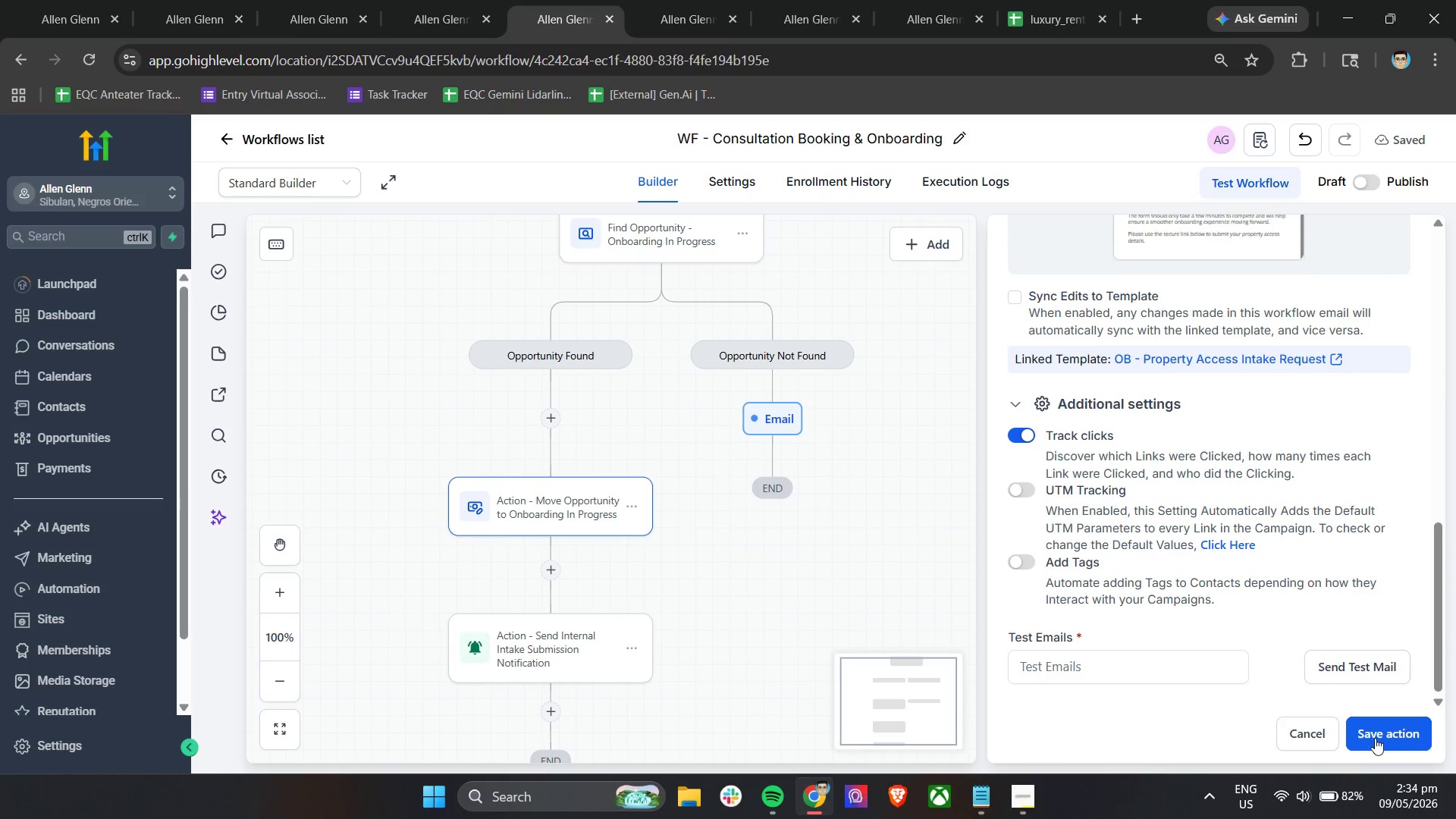 
left_click([1375, 738])
 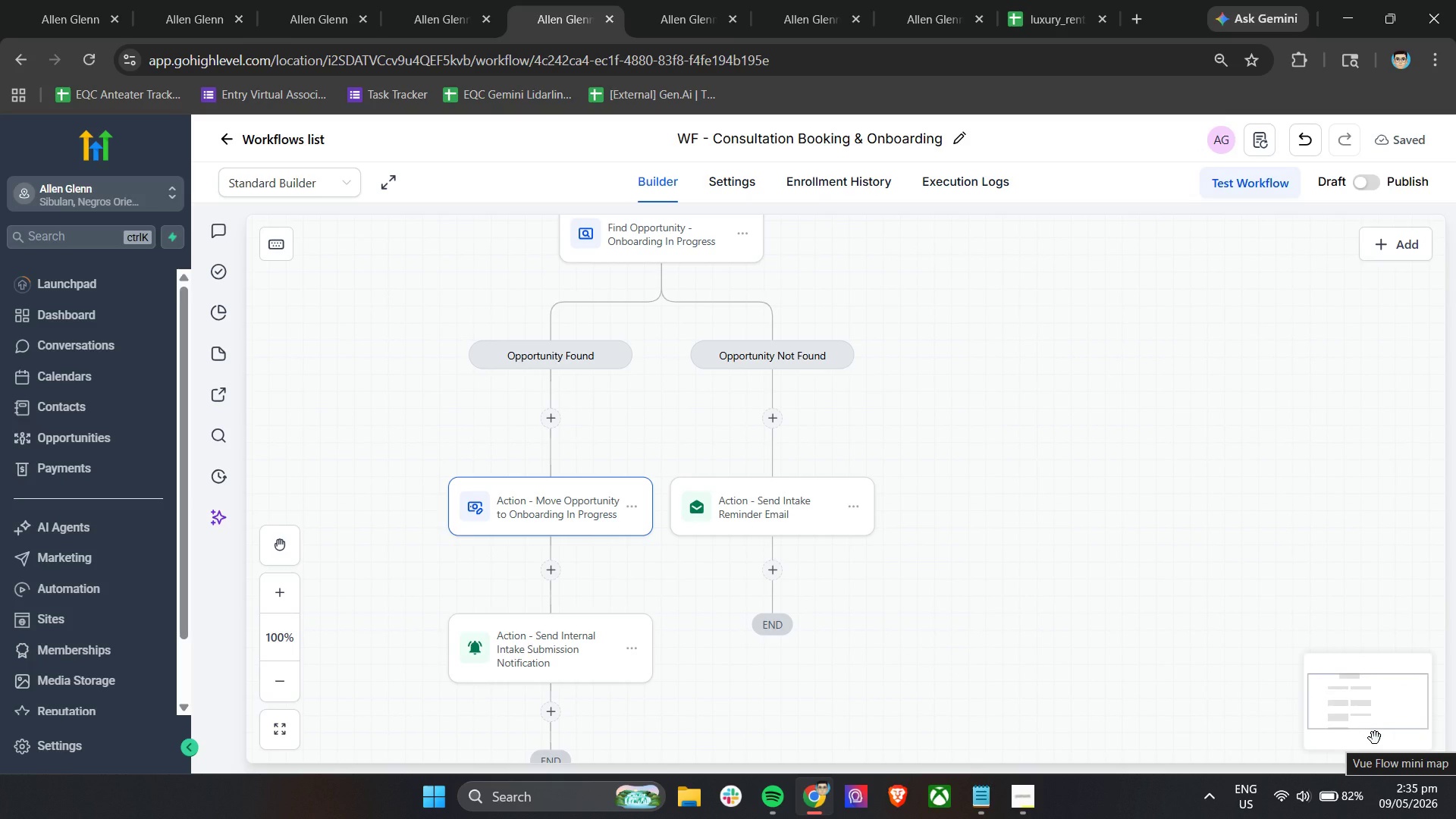 
wait(16.83)
 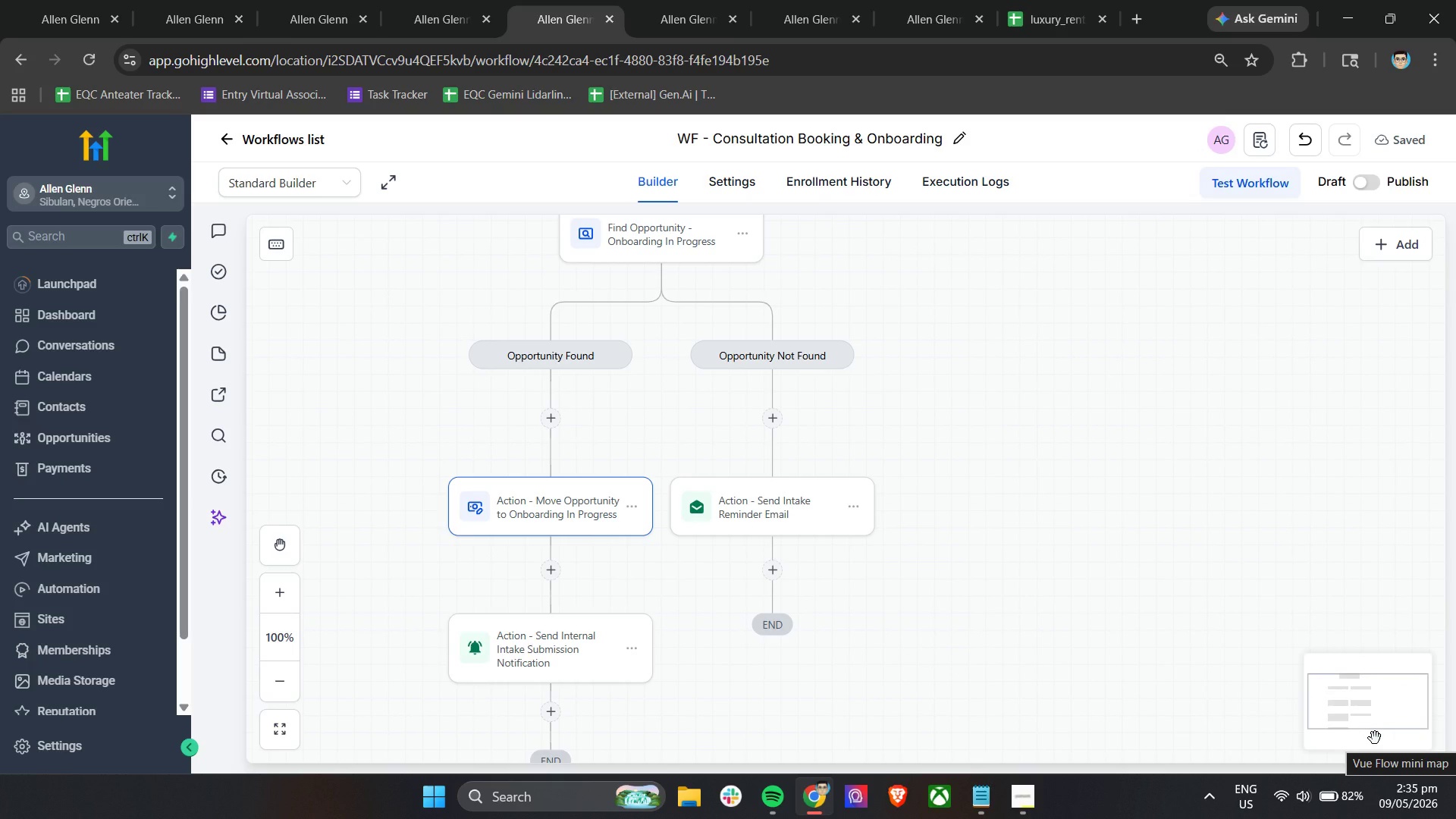 
scroll: coordinate [1366, 665], scroll_direction: down, amount: 5.0
 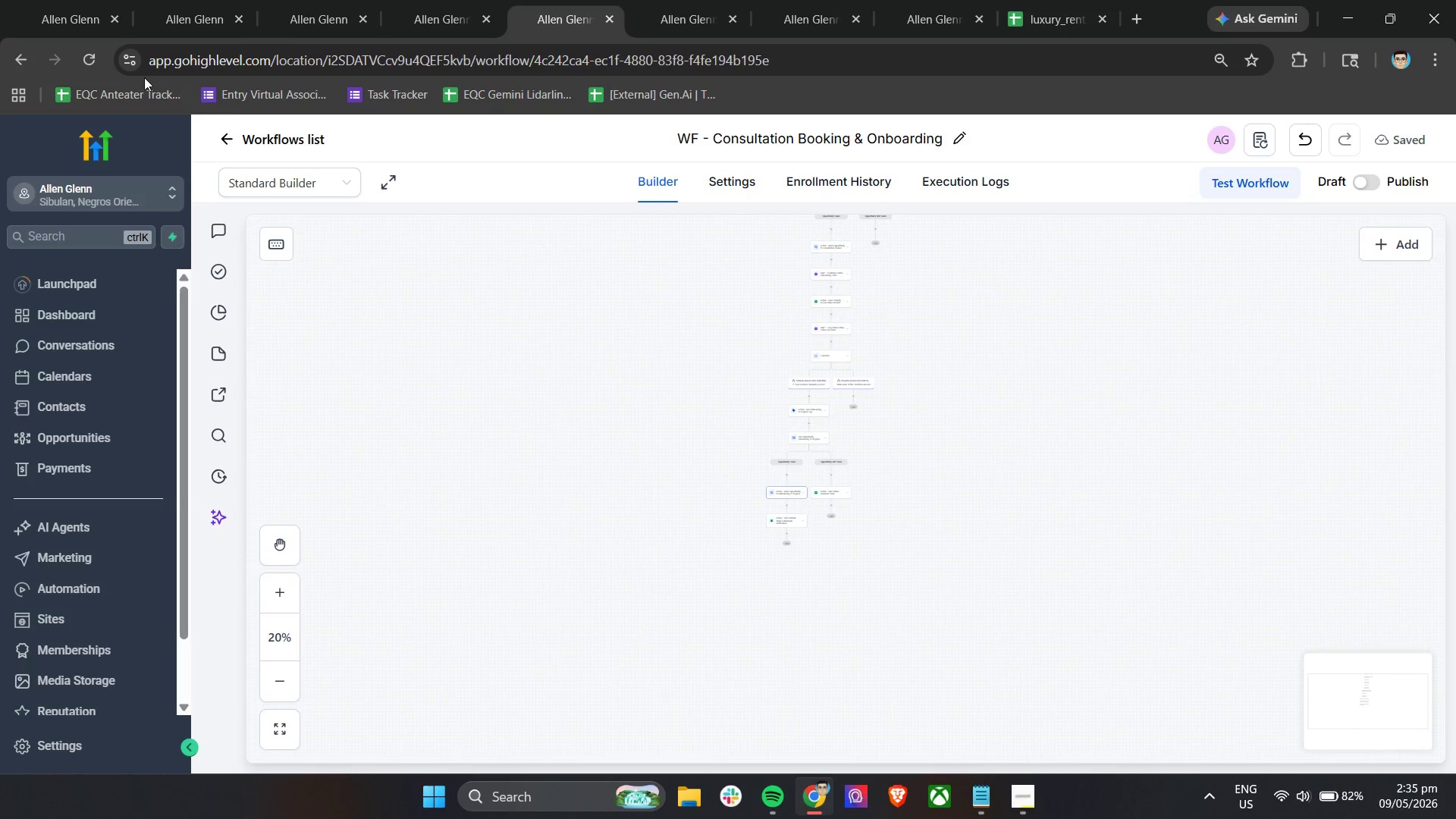 
left_click([96, 60])
 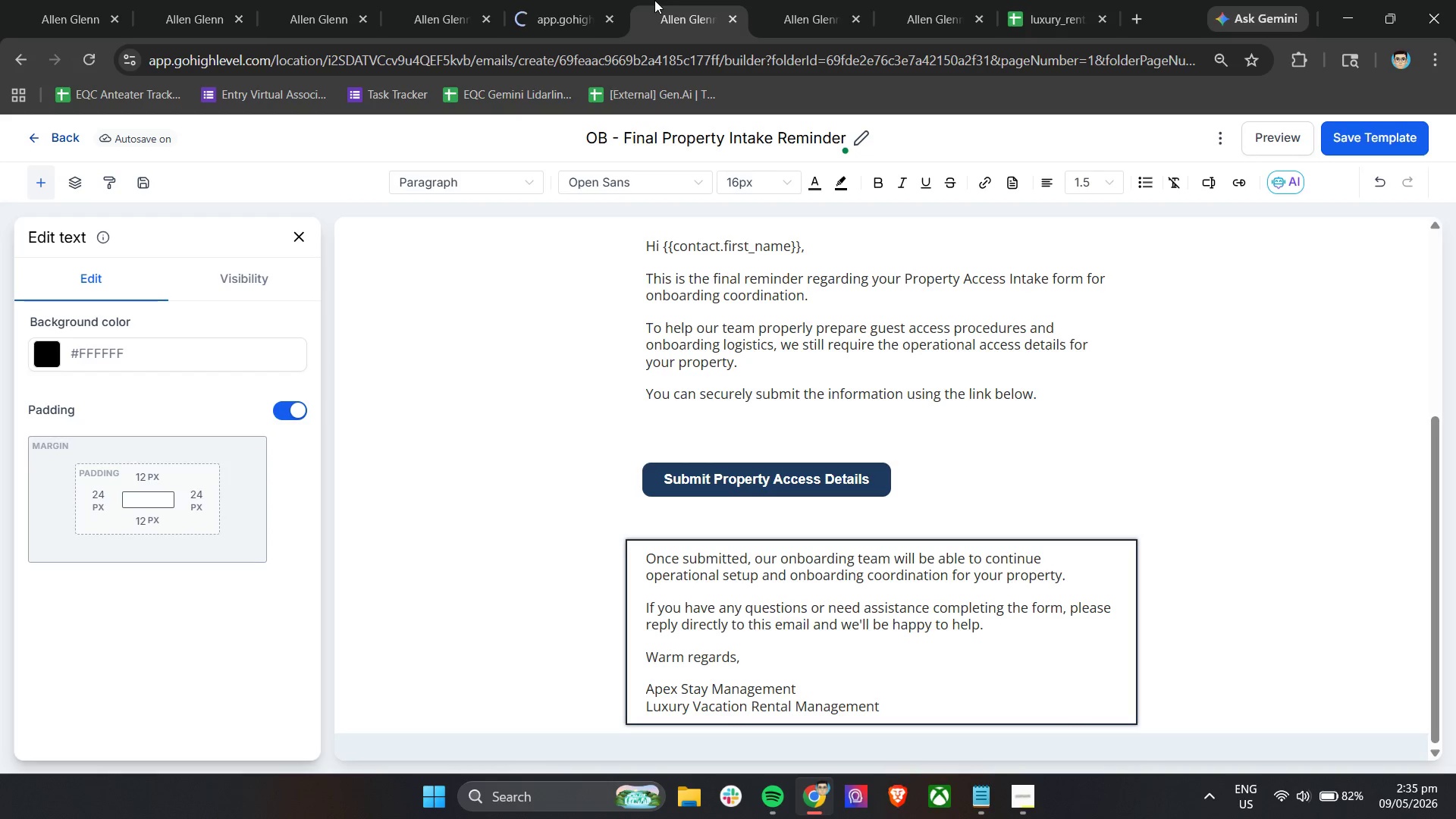 
left_click([1367, 143])
 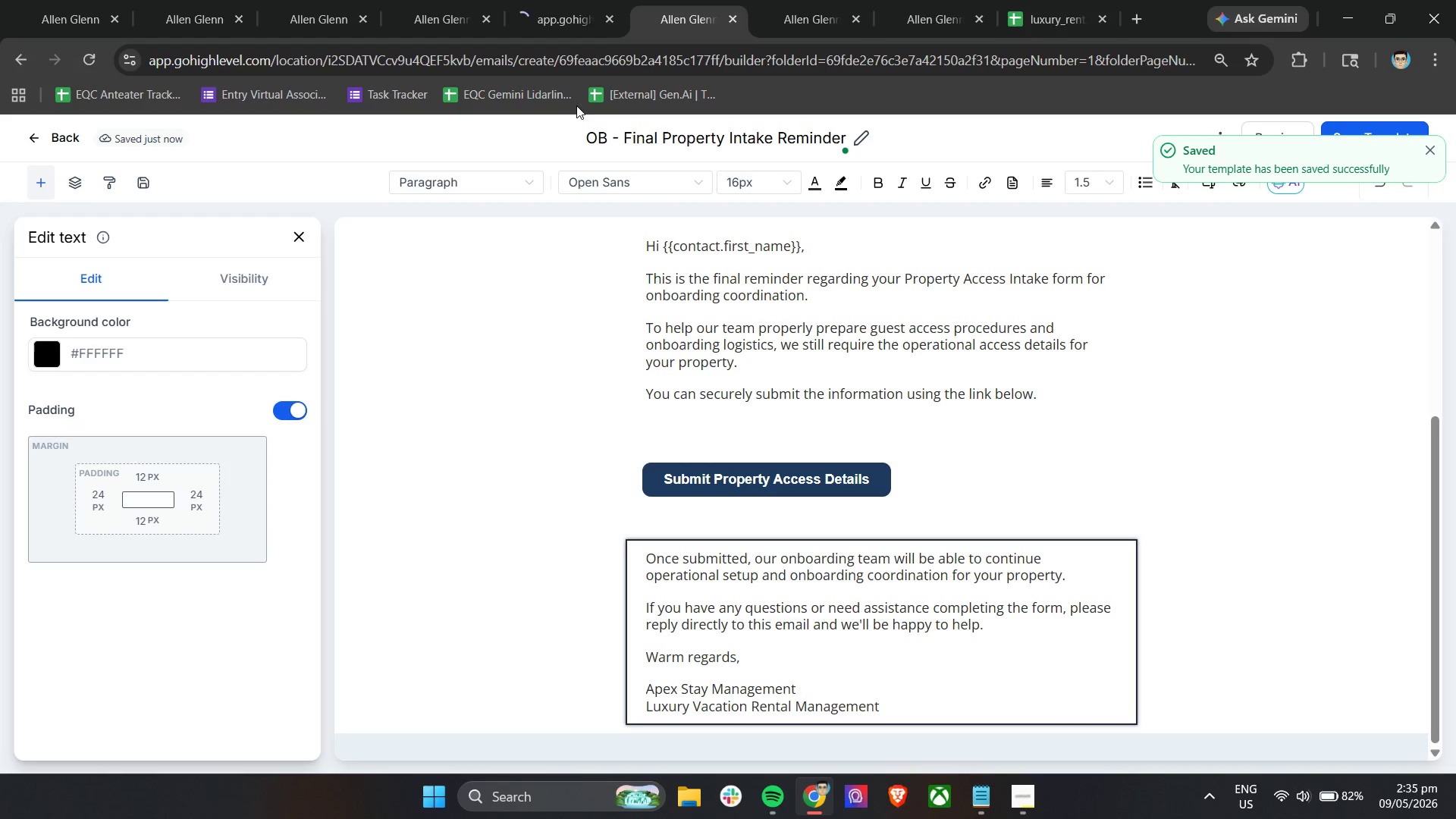 
left_click([557, 0])
 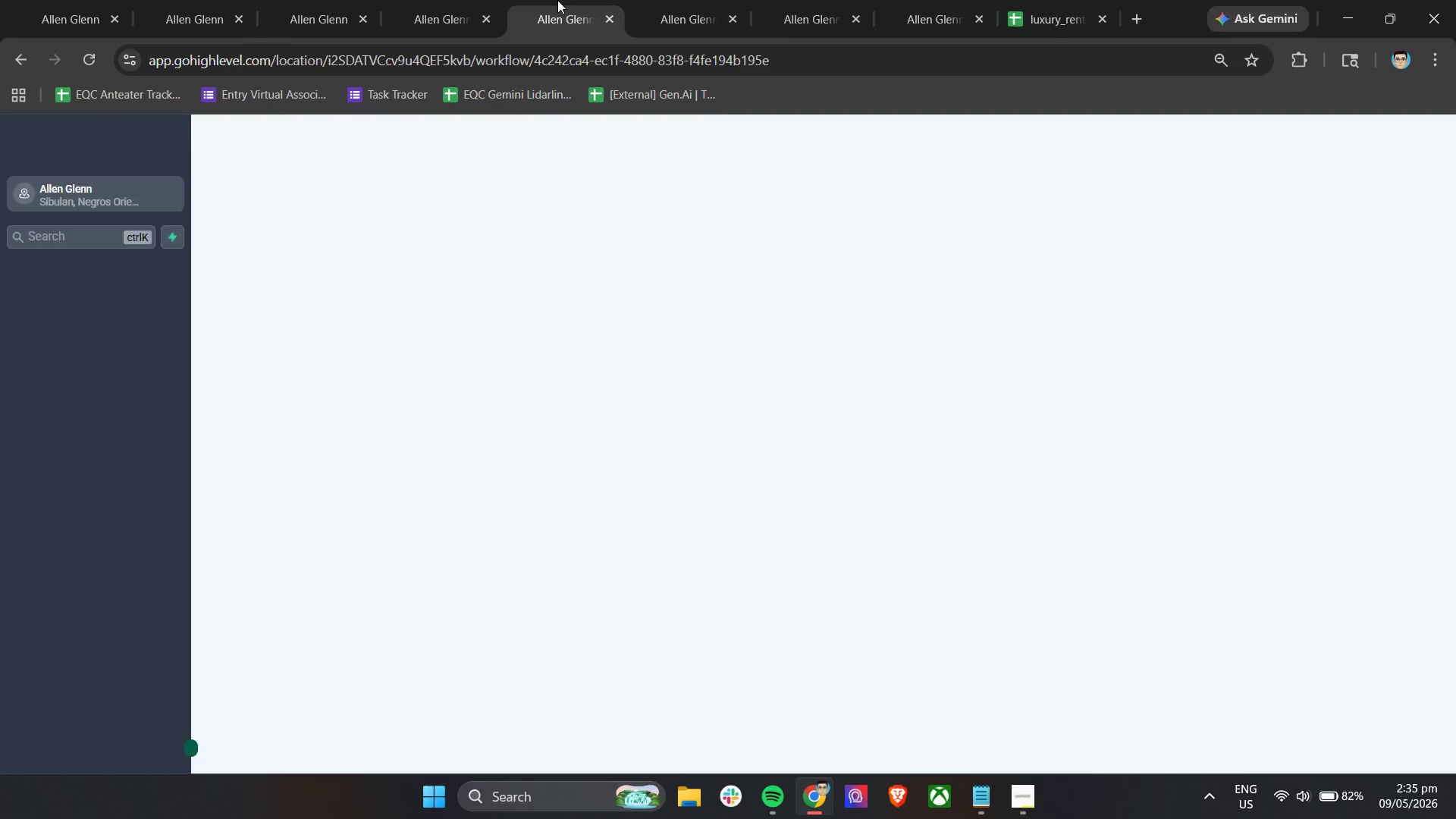 
wait(13.73)
 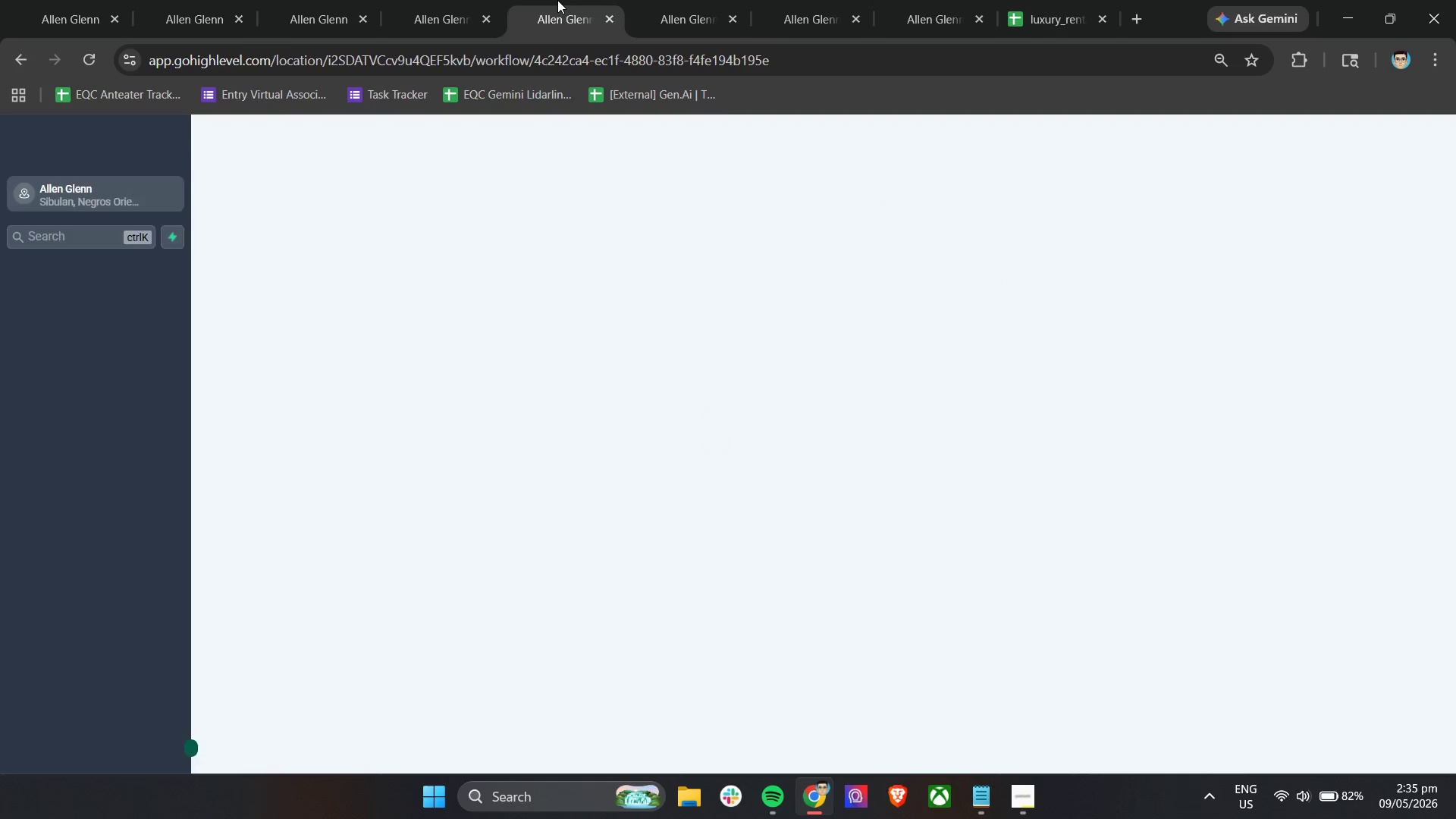 
double_click([187, 748])
 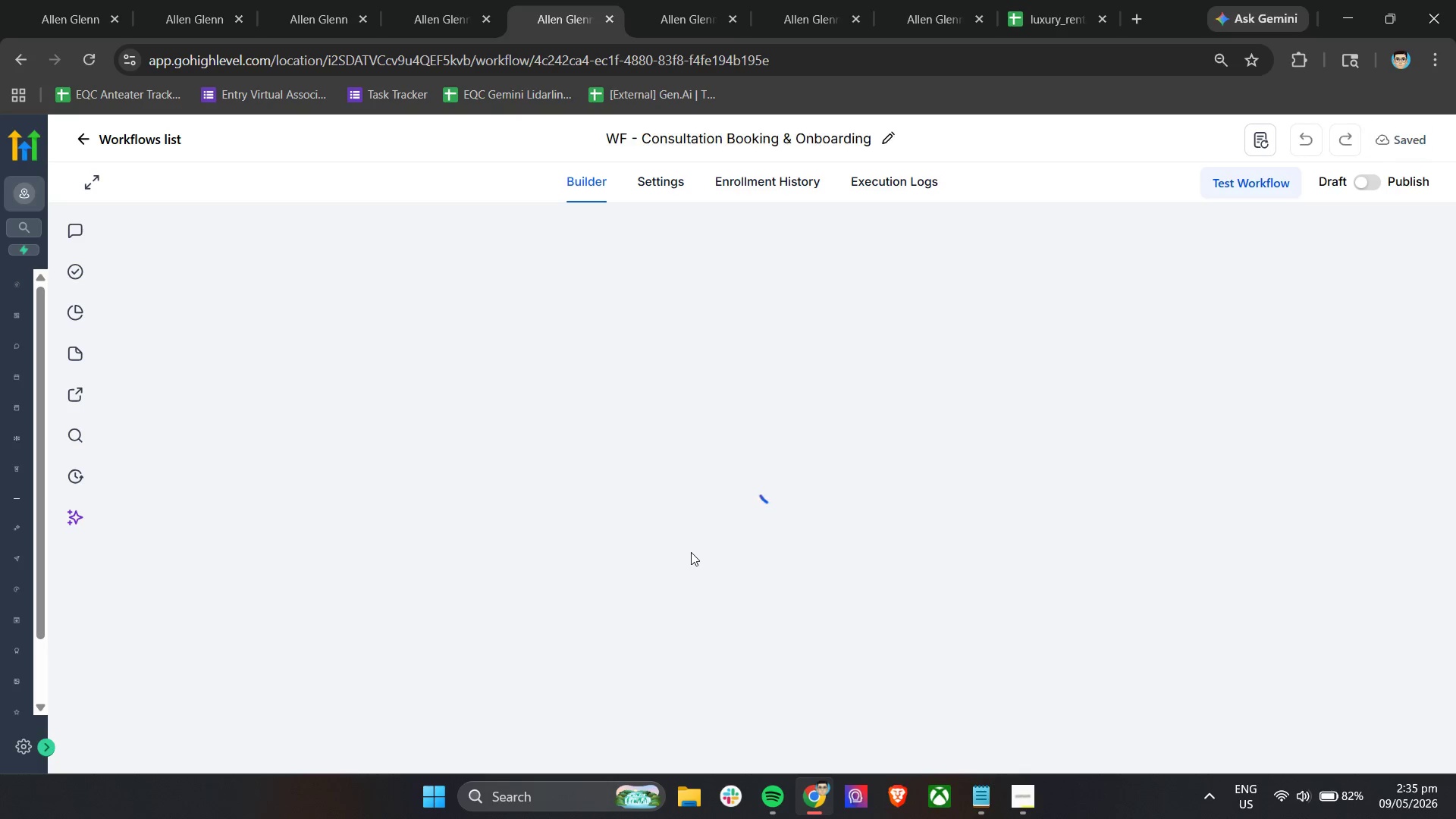 
wait(5.75)
 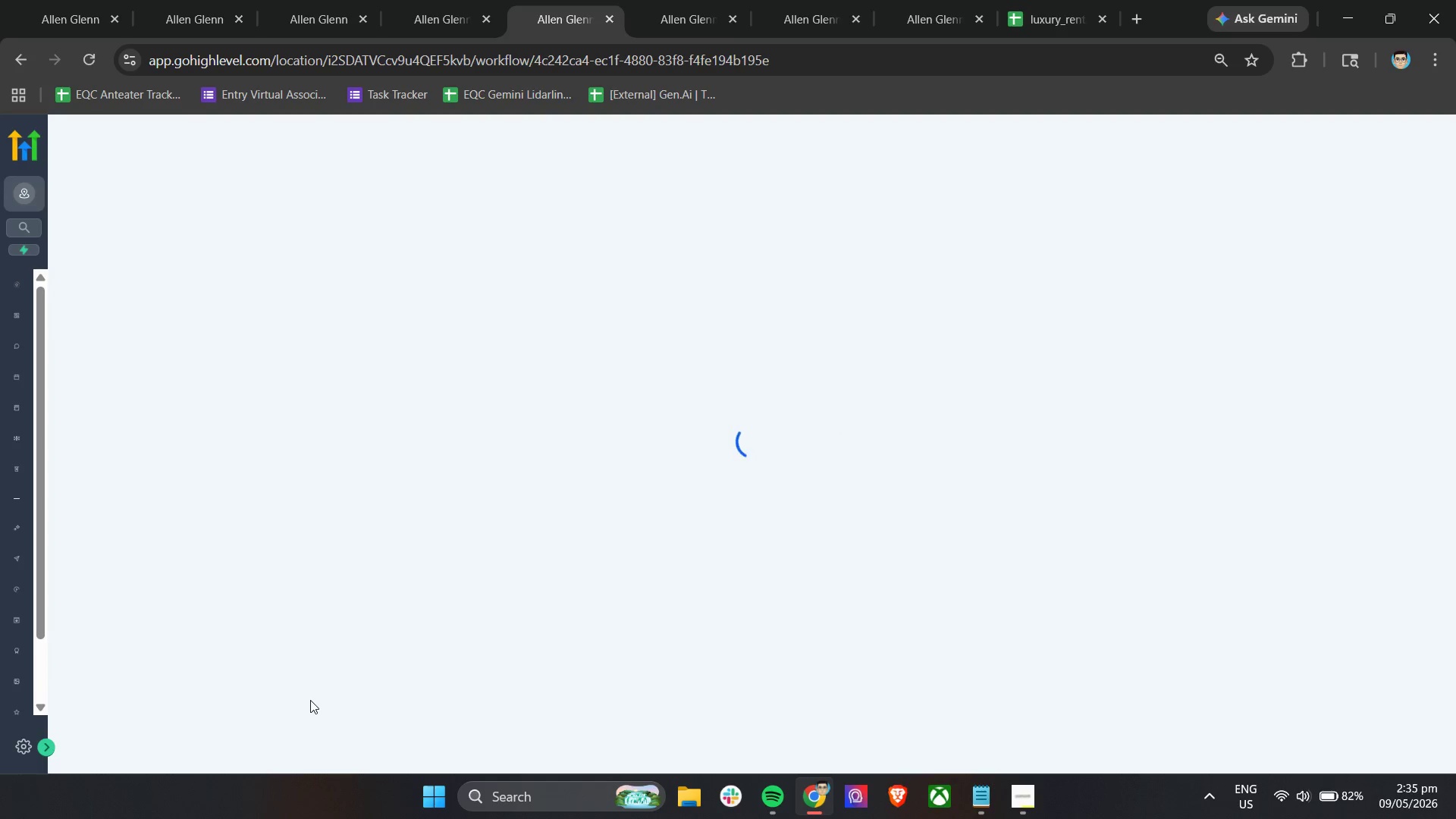 
scroll: coordinate [957, 585], scroll_direction: down, amount: 34.0
 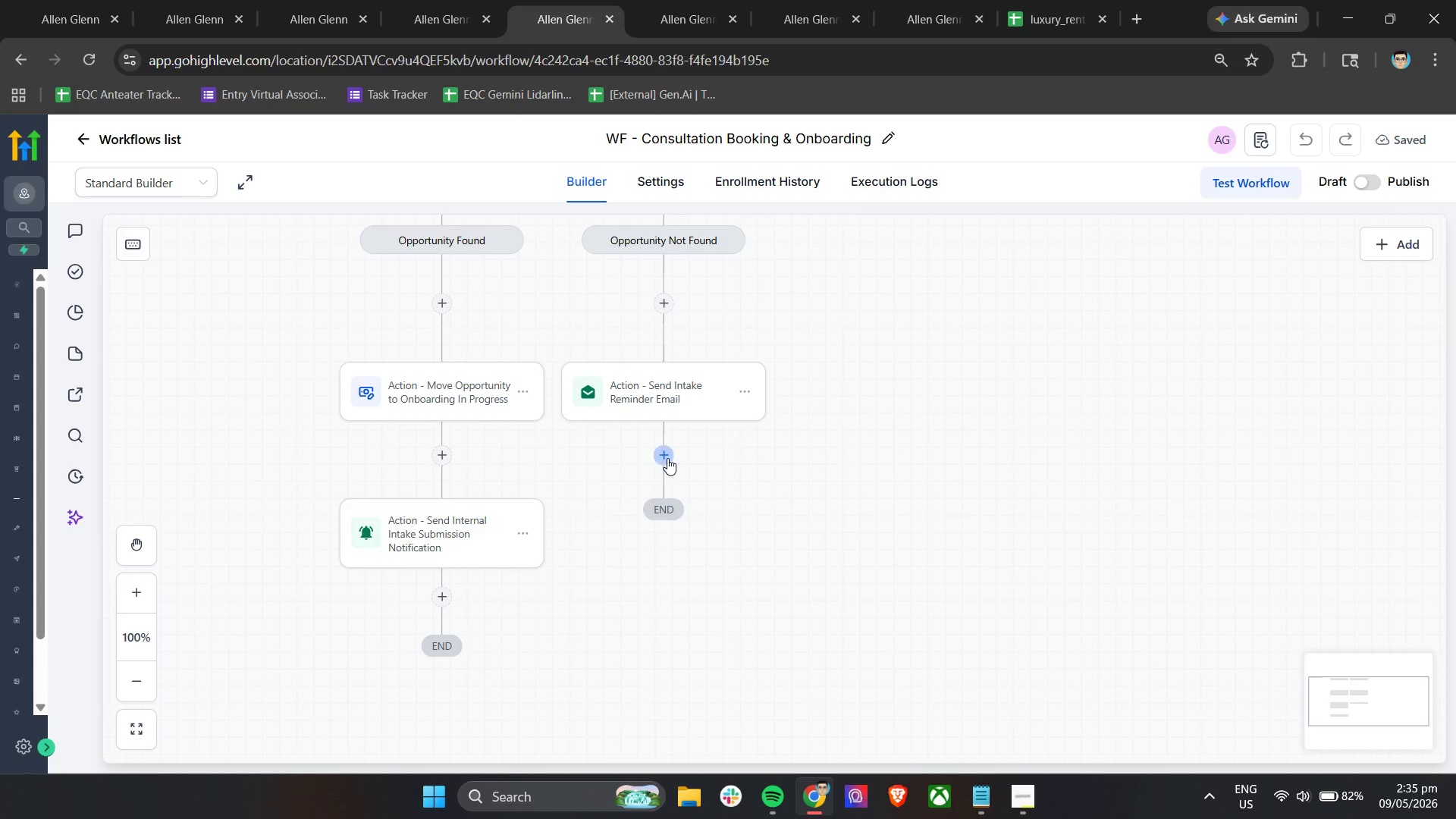 
scroll: coordinate [817, 532], scroll_direction: up, amount: 14.0
 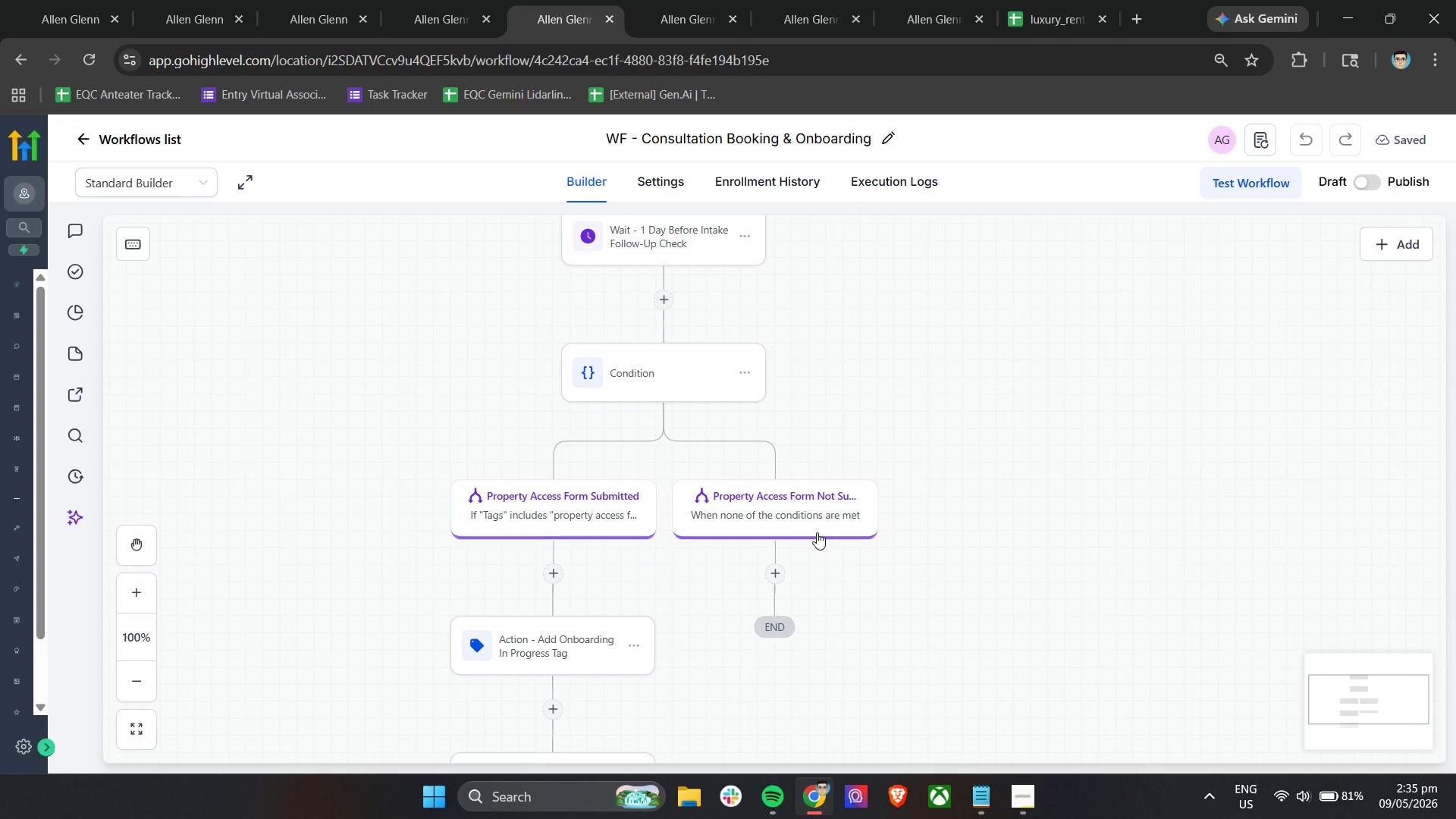 
scroll: coordinate [817, 532], scroll_direction: down, amount: 5.0
 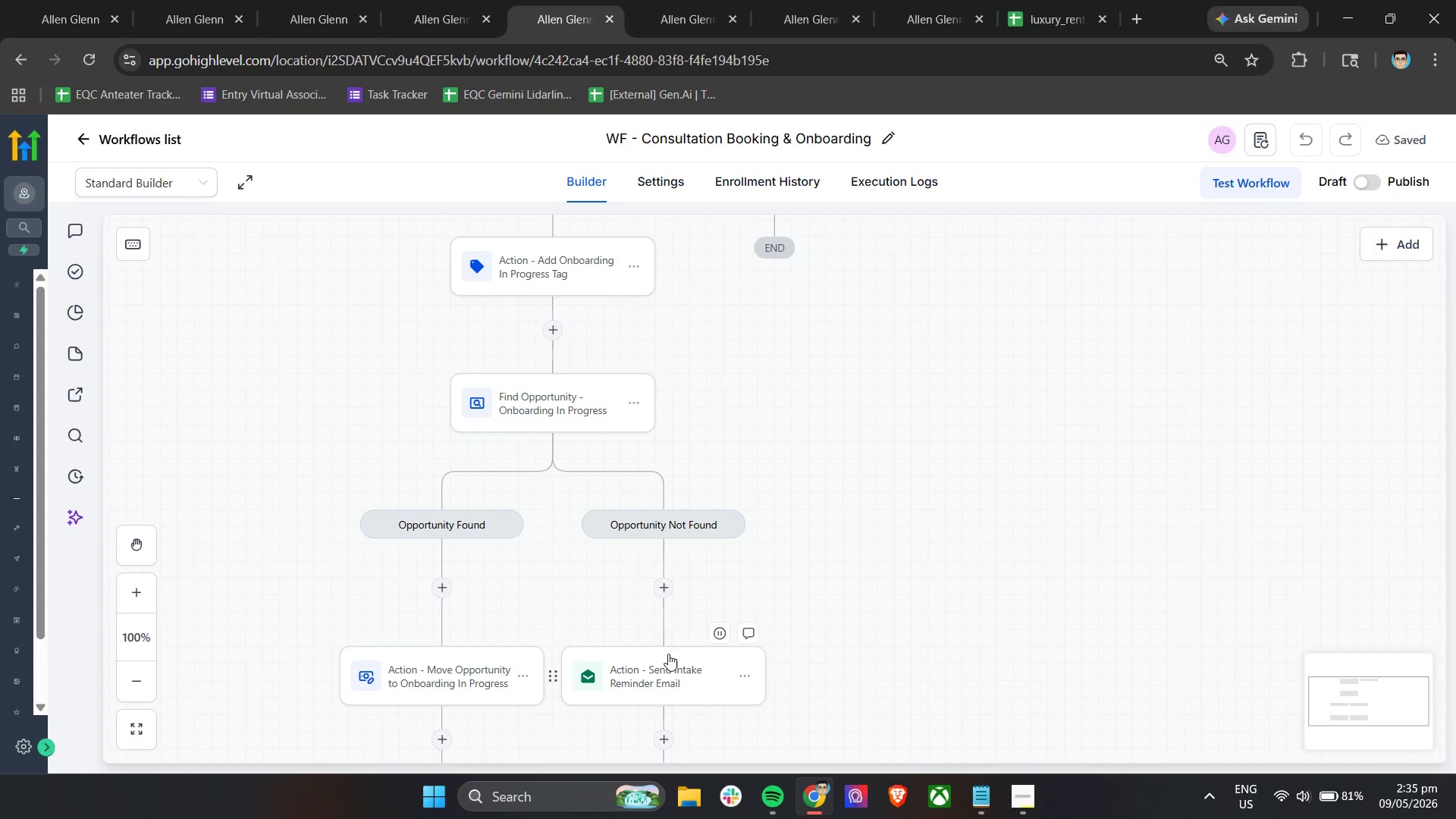 
left_click_drag(start_coordinate=[676, 670], to_coordinate=[780, 231])
 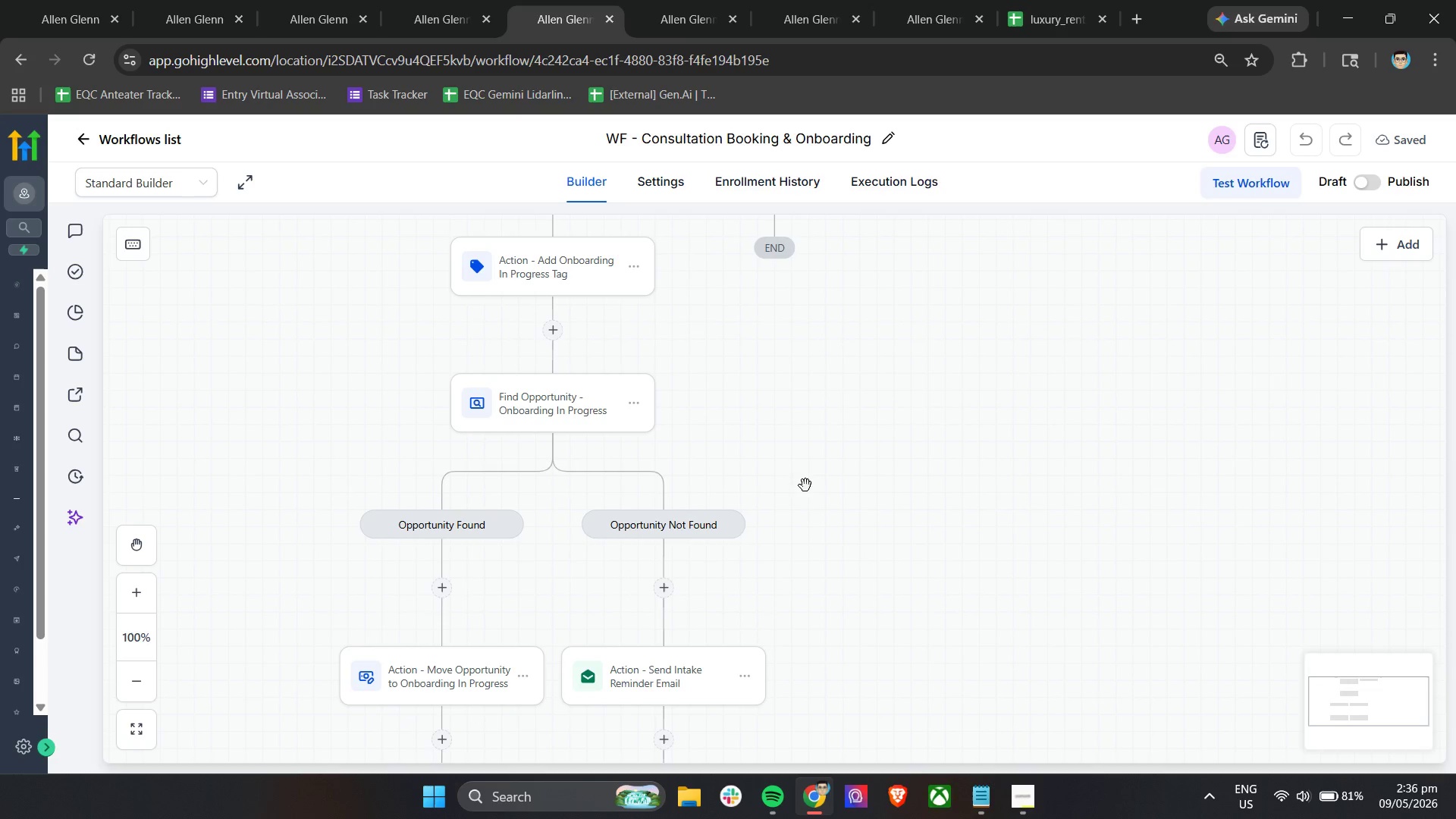 
scroll: coordinate [915, 379], scroll_direction: up, amount: 2.0
 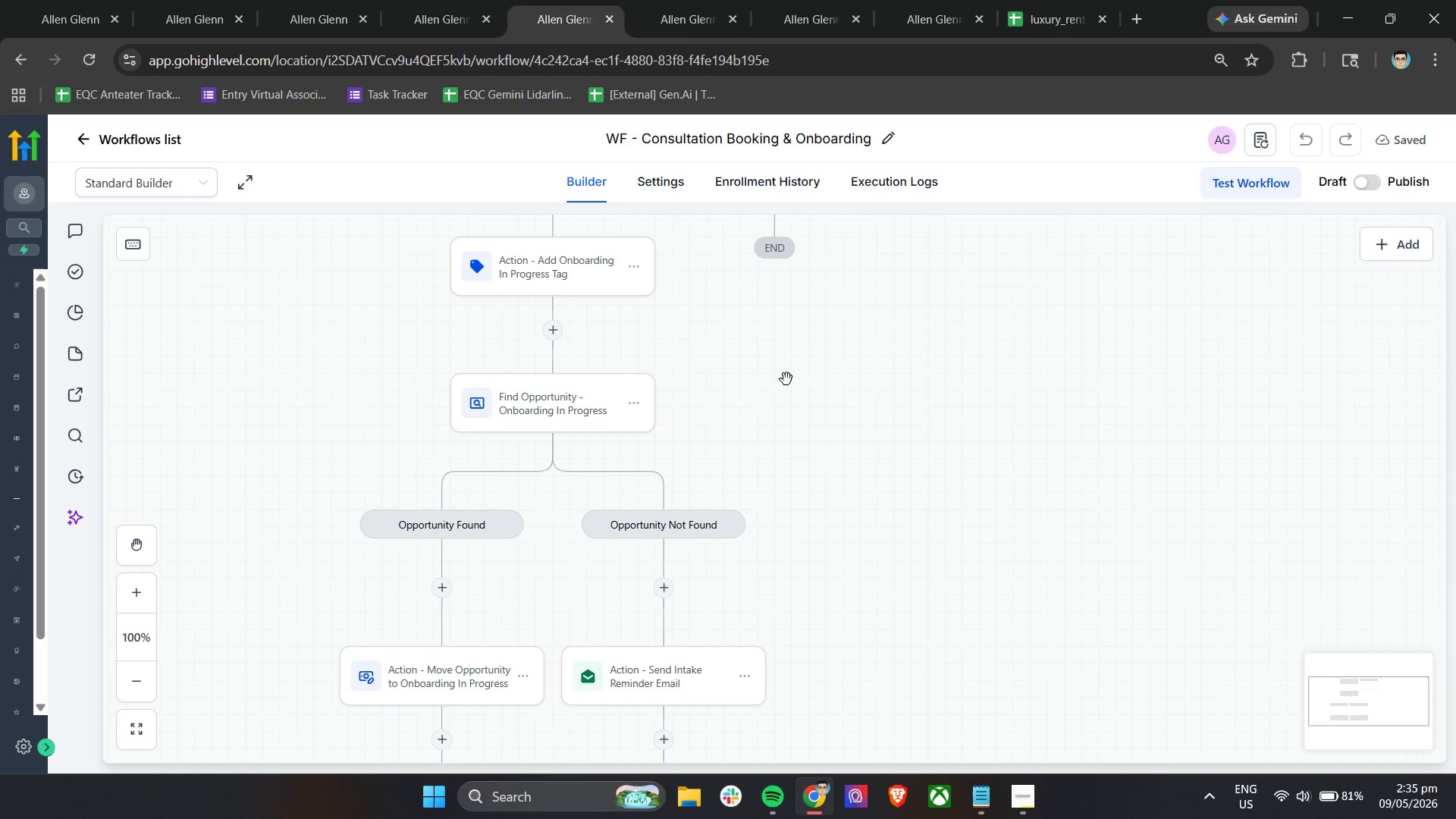 
hold_key(key=ControlLeft, duration=0.45)
scroll: coordinate [811, 498], scroll_direction: down, amount: 1.0
 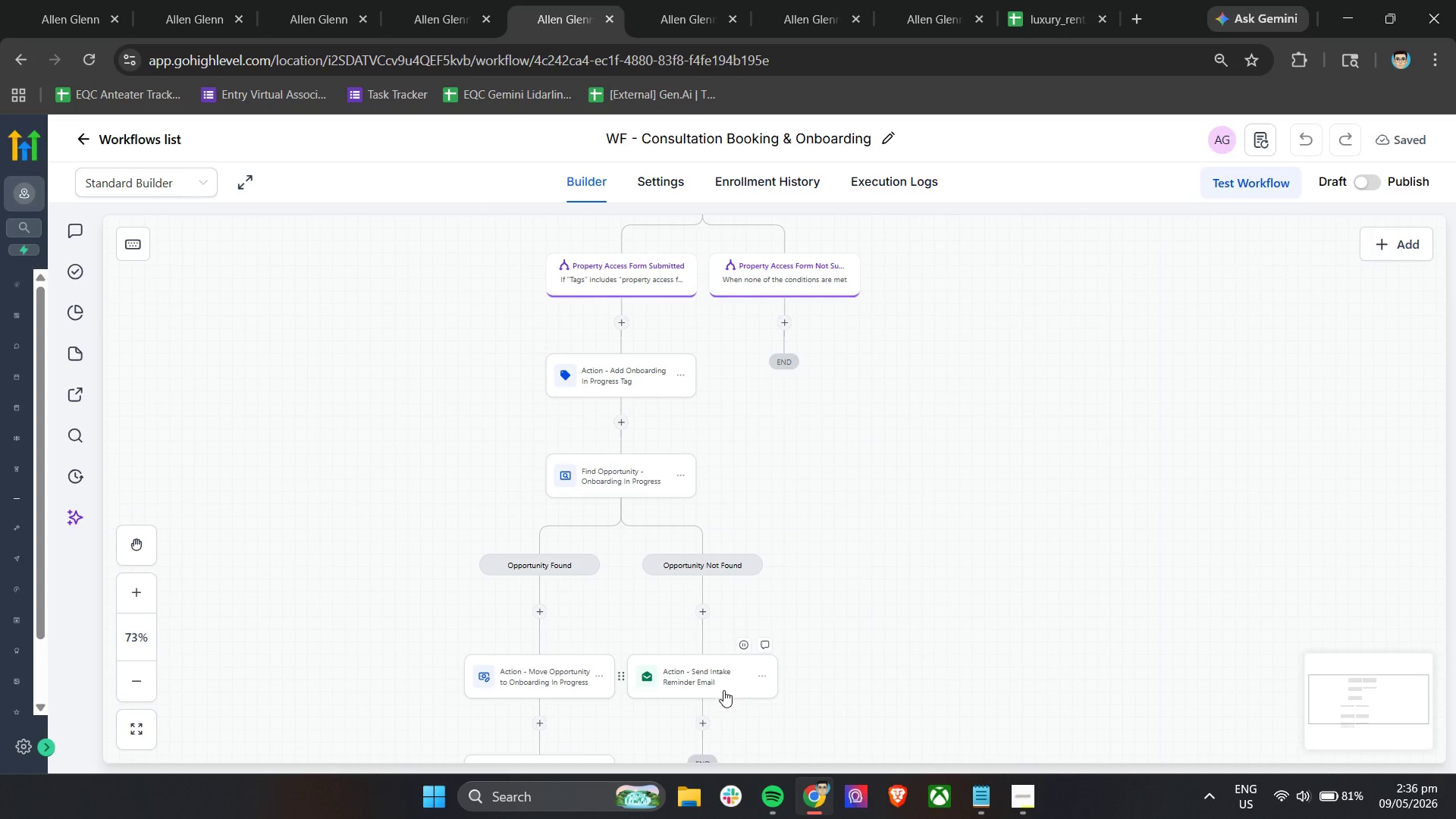 
left_click_drag(start_coordinate=[723, 690], to_coordinate=[785, 324])
 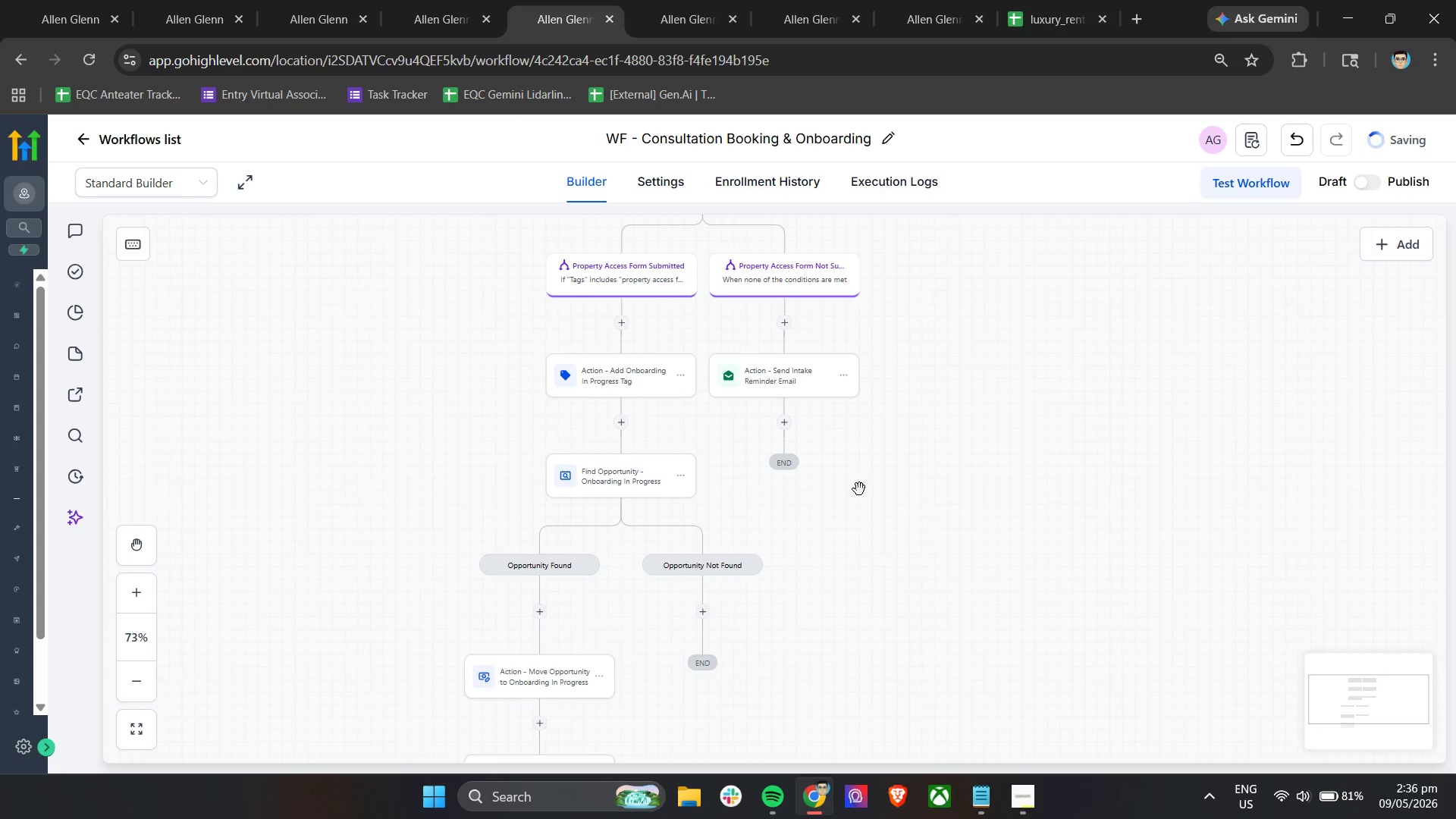 
hold_key(key=ControlLeft, duration=0.5)
scroll: coordinate [813, 440], scroll_direction: up, amount: 4.0
 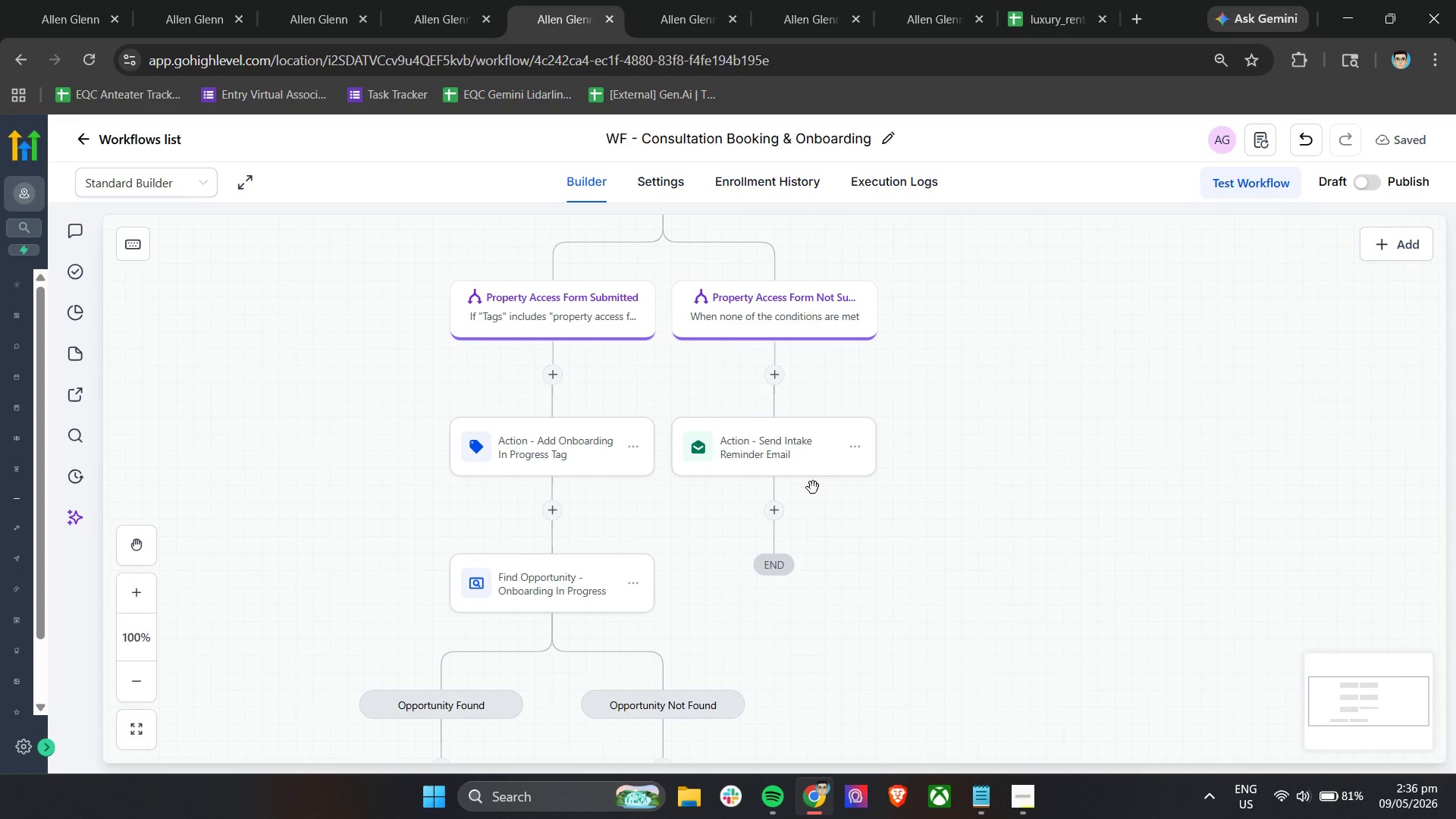 
left_click([766, 503])
 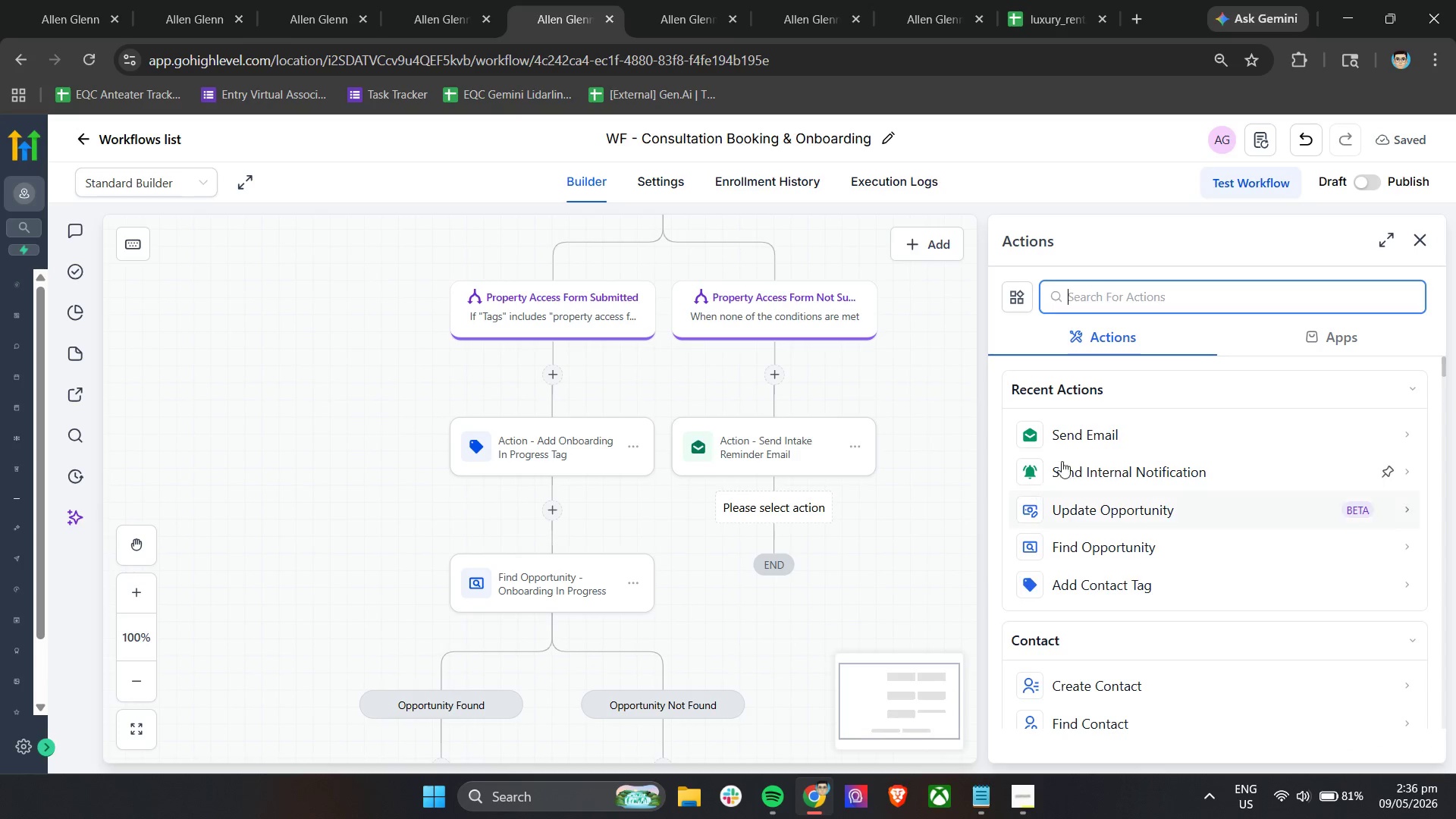 
key(W)
 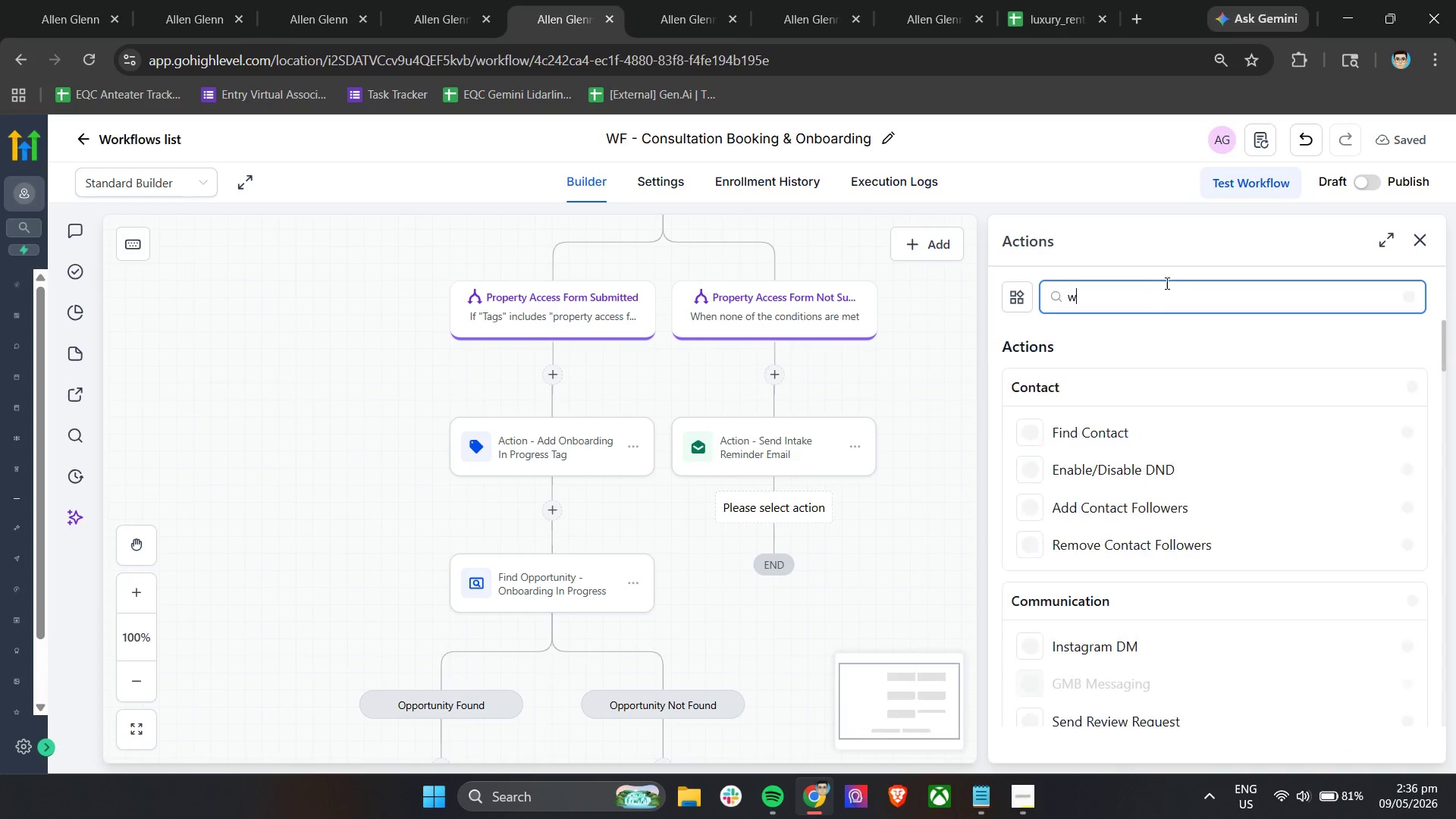 
left_click([1166, 283])
 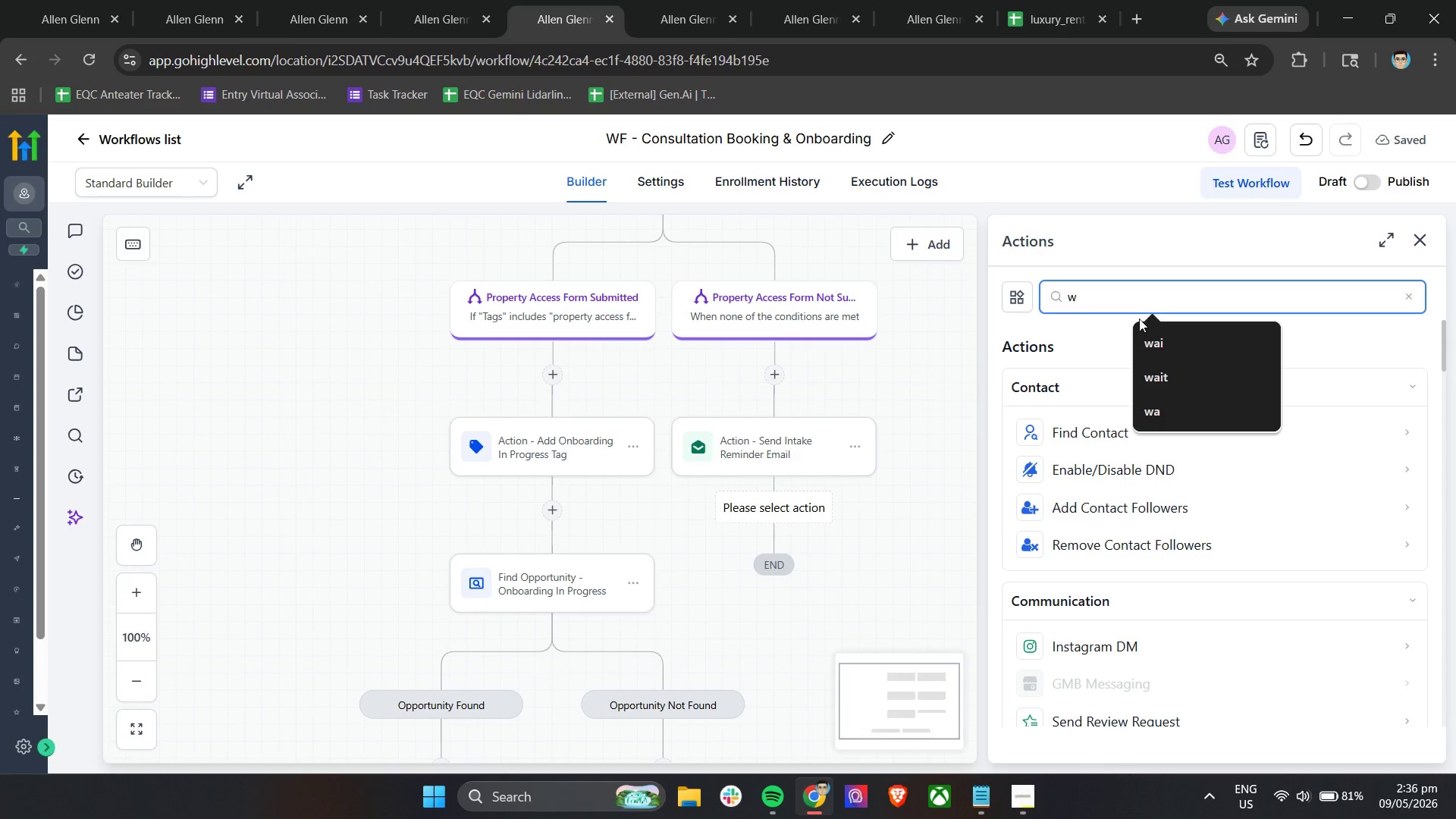 
key(A)
 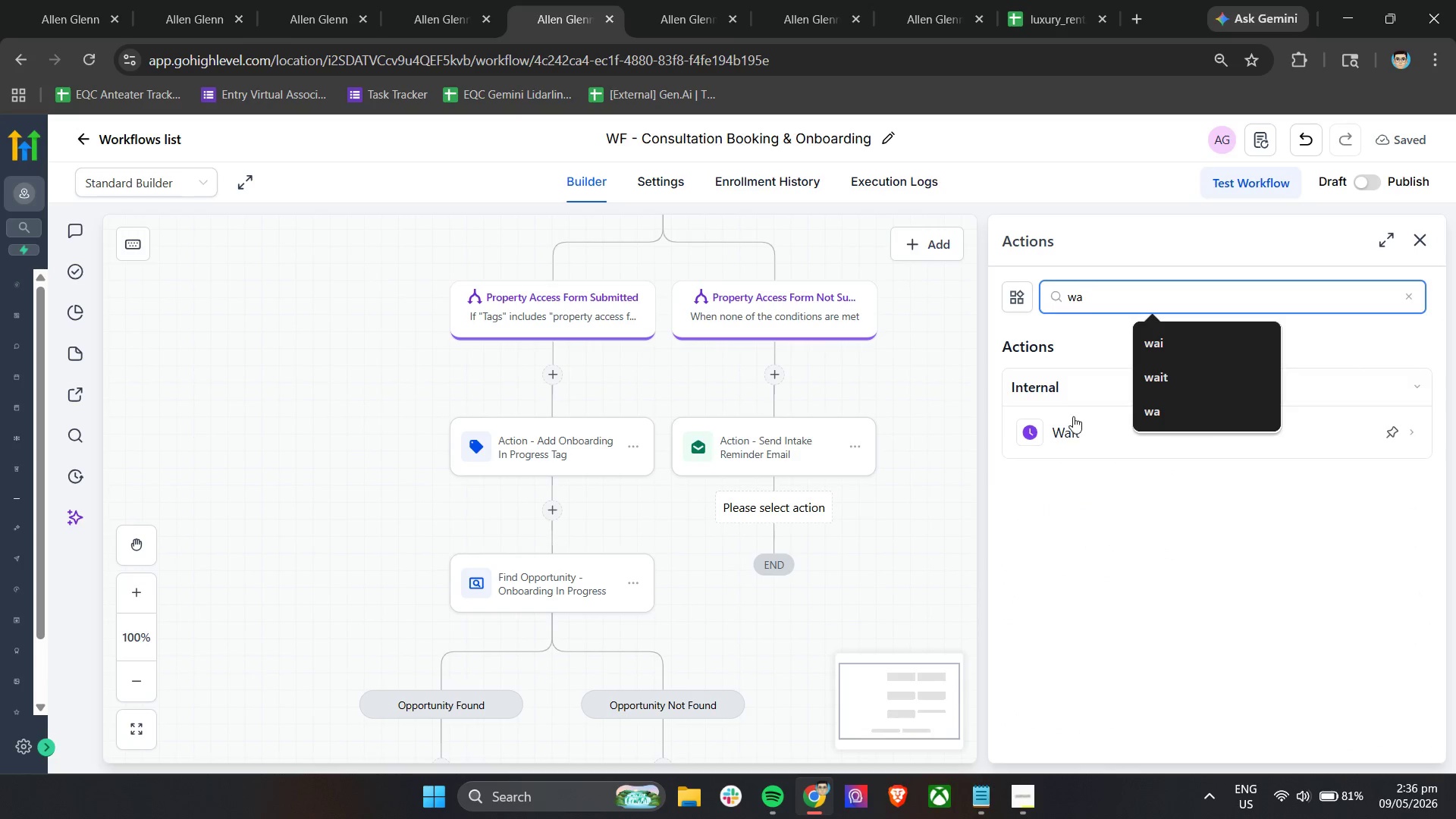 
left_click([1068, 427])
 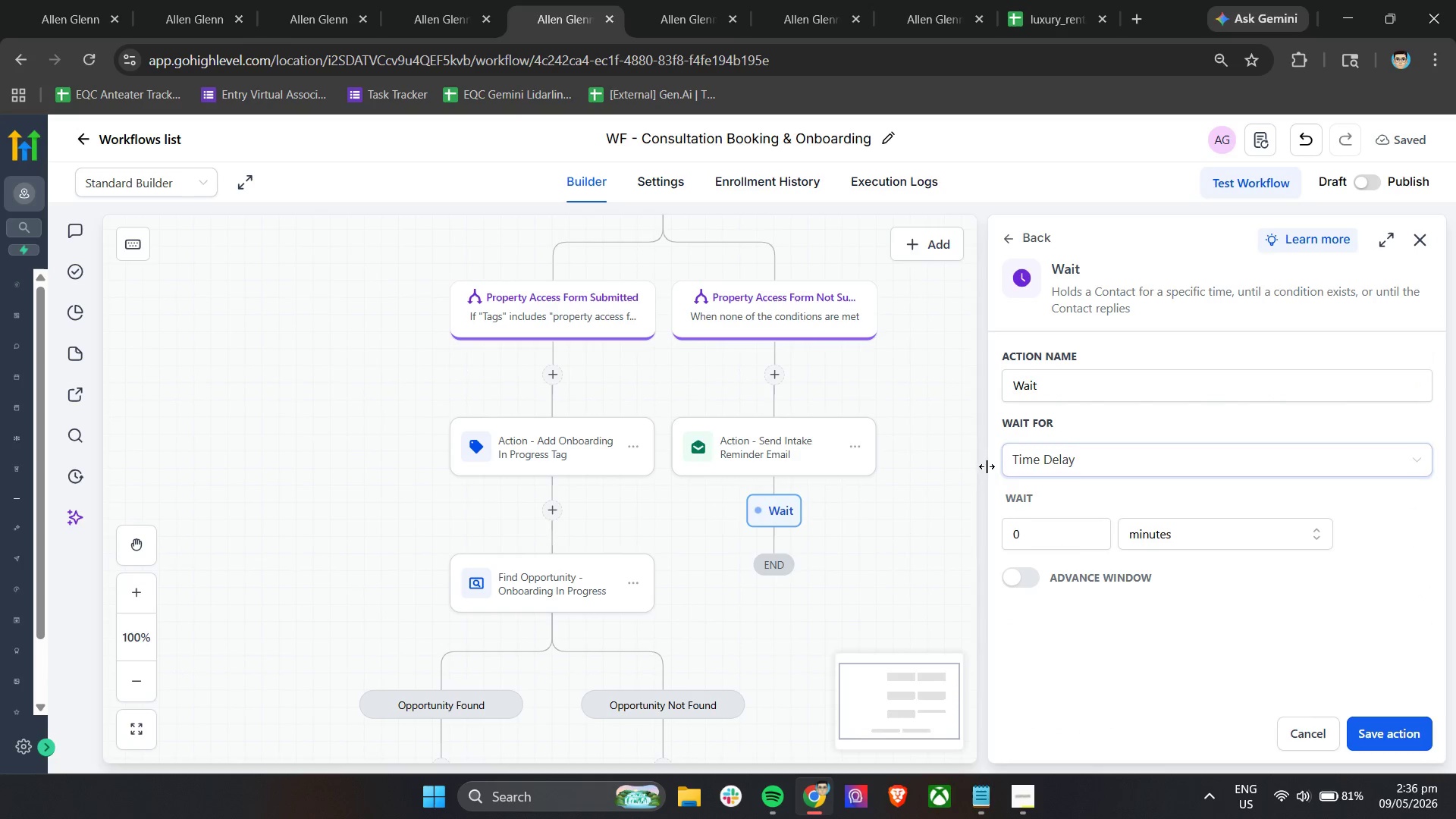 
left_click([1053, 398])
 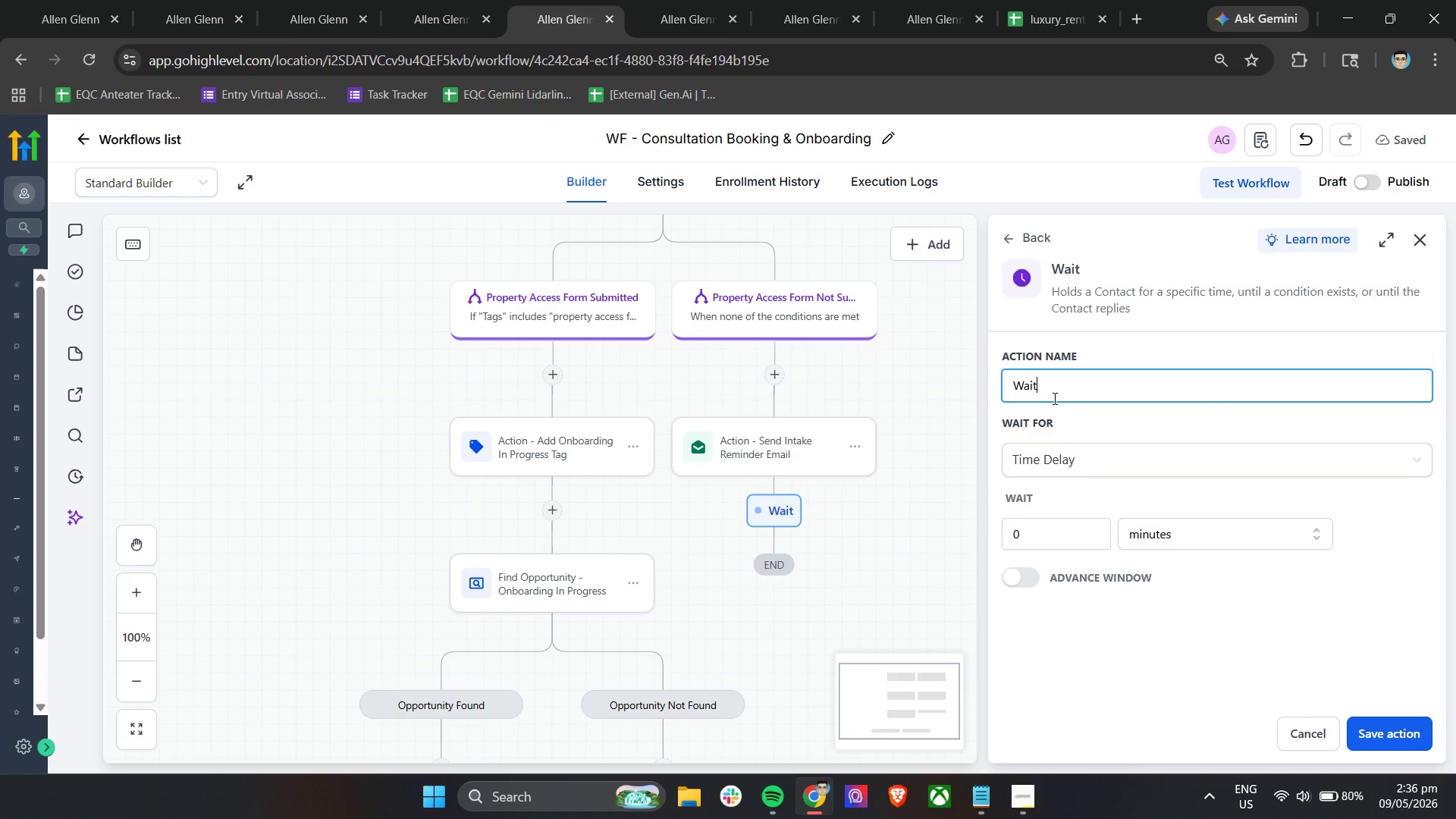 
type( - Day)
key(Backspace)
key(Backspace)
type(2 )
key(Backspace)
key(Backspace)
key(Backspace)
type(2 Days Before E)
key(Backspace)
type(Final Ita)
key(Backspace)
key(Backspace)
type(ntake Check)
 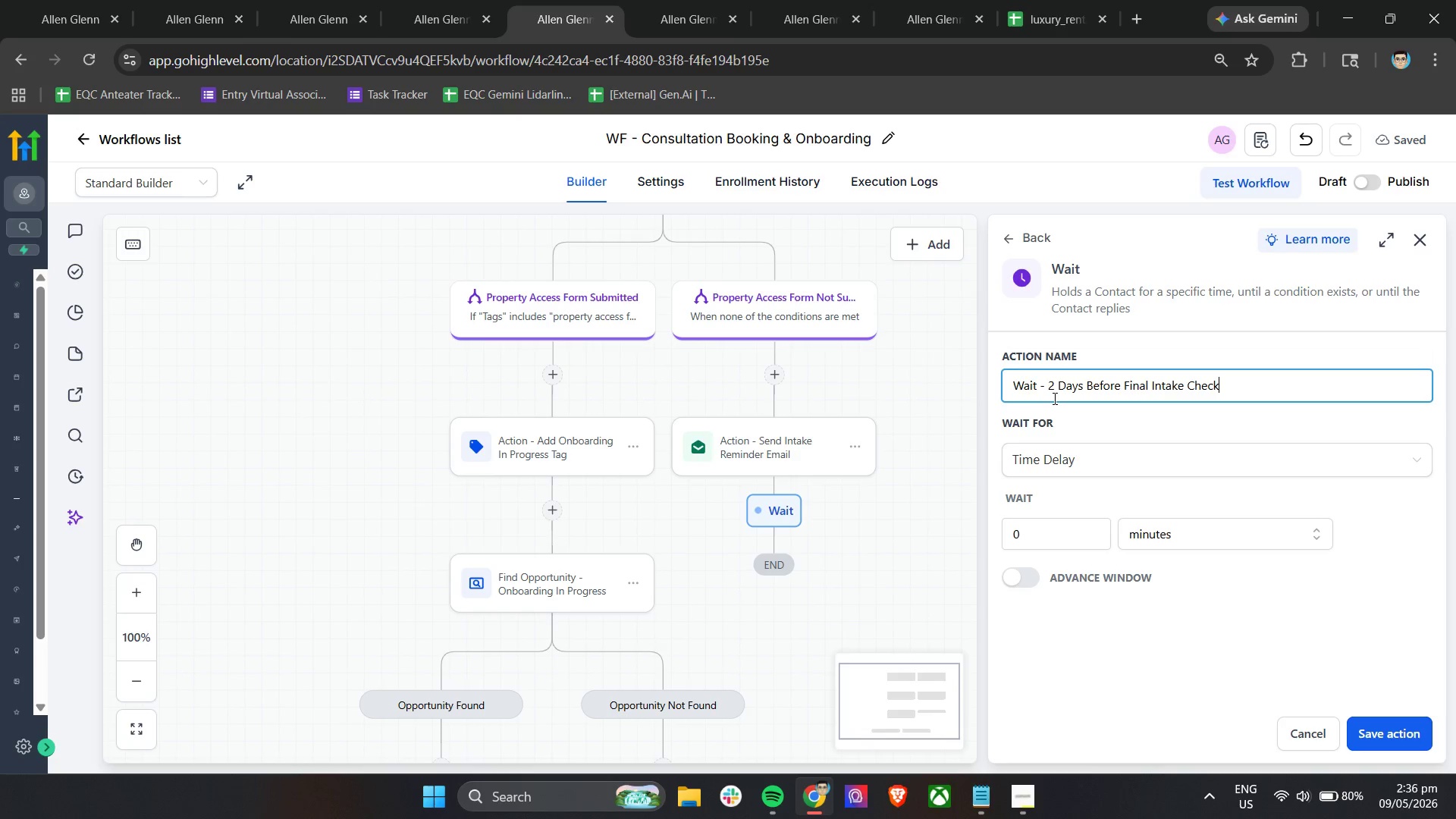 
left_click_drag(start_coordinate=[1032, 535], to_coordinate=[999, 544])
 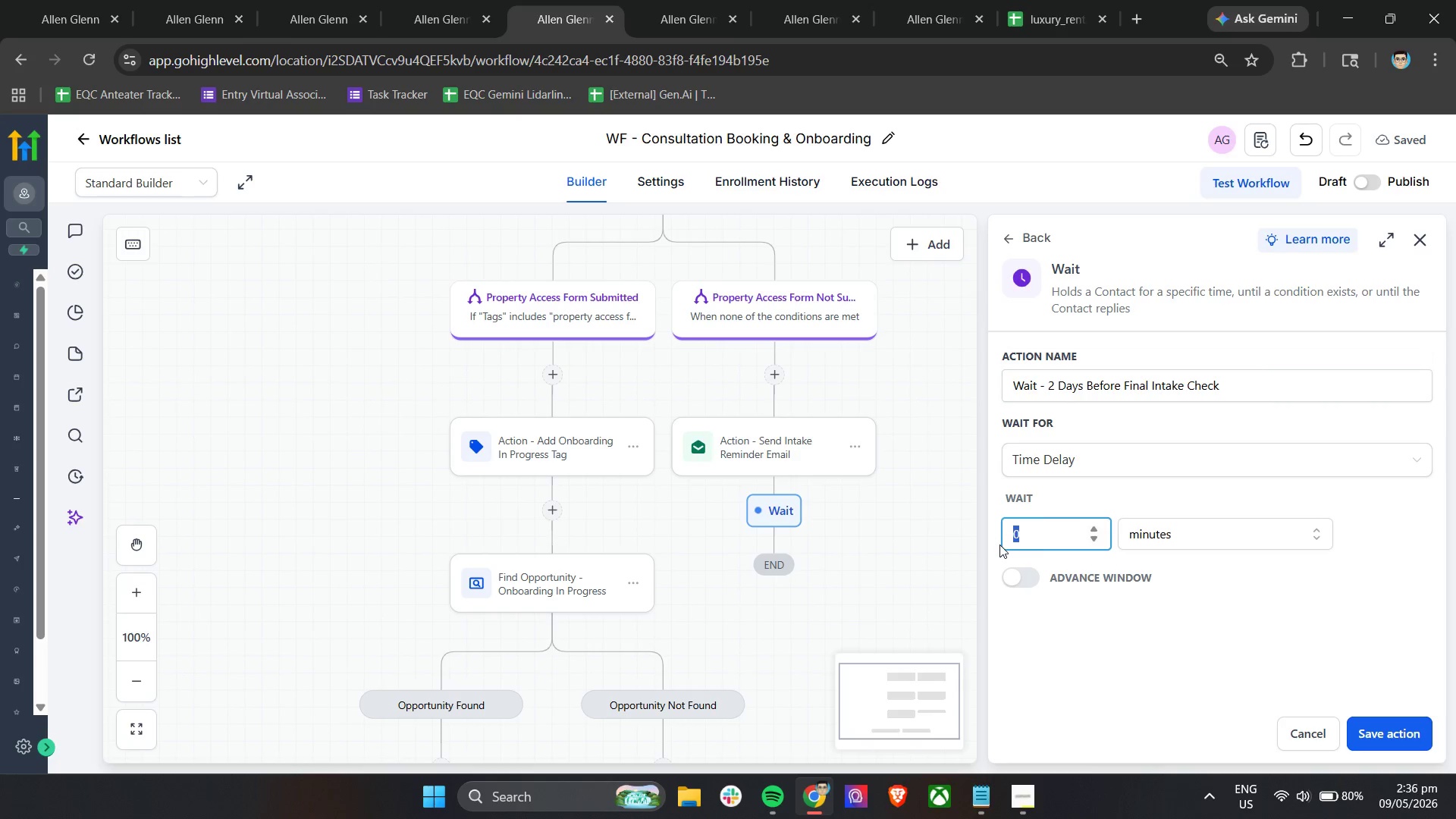 
key(2)
 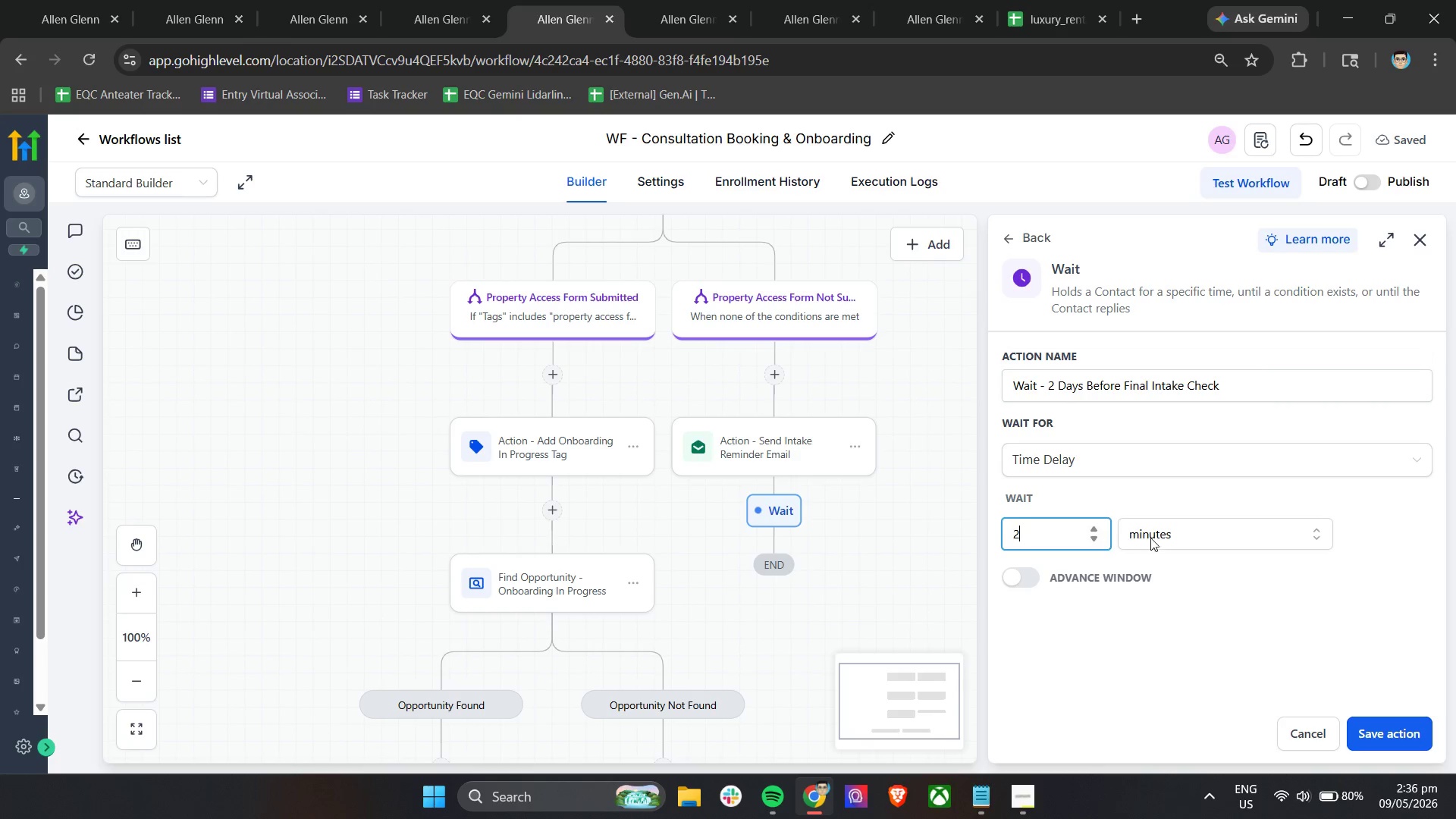 
left_click([1162, 535])
 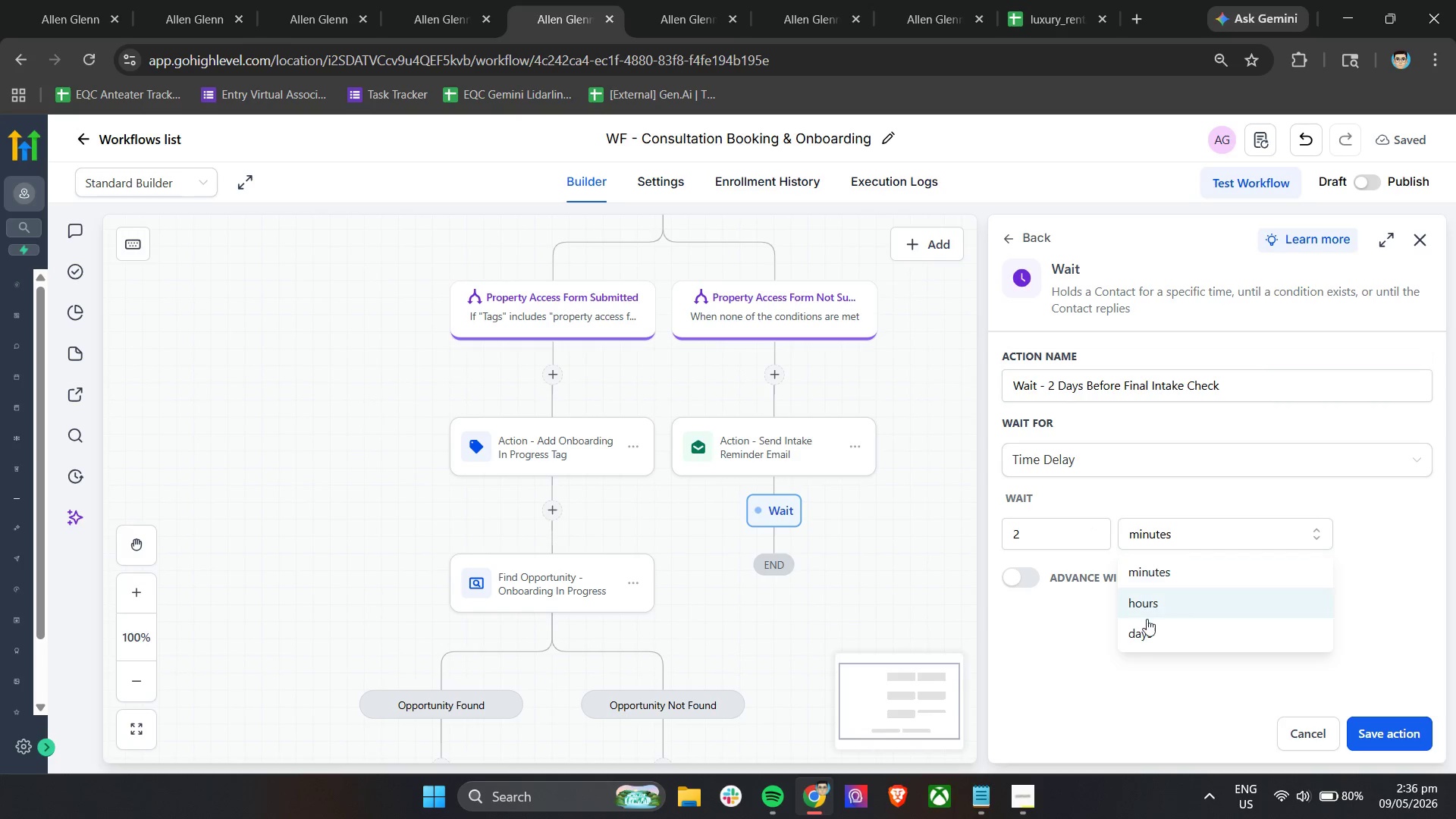 
left_click([1147, 638])
 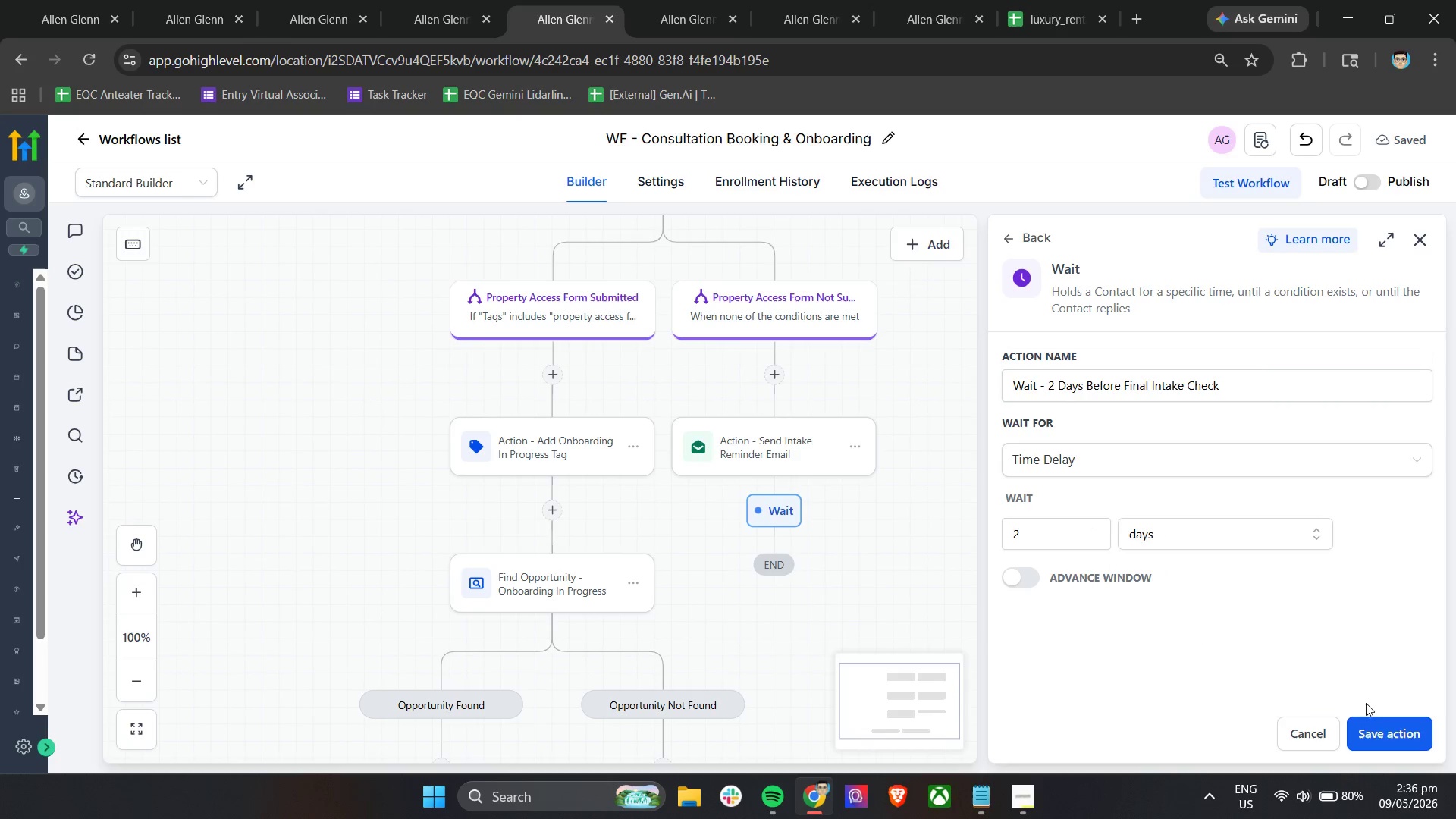 
left_click([1389, 739])
 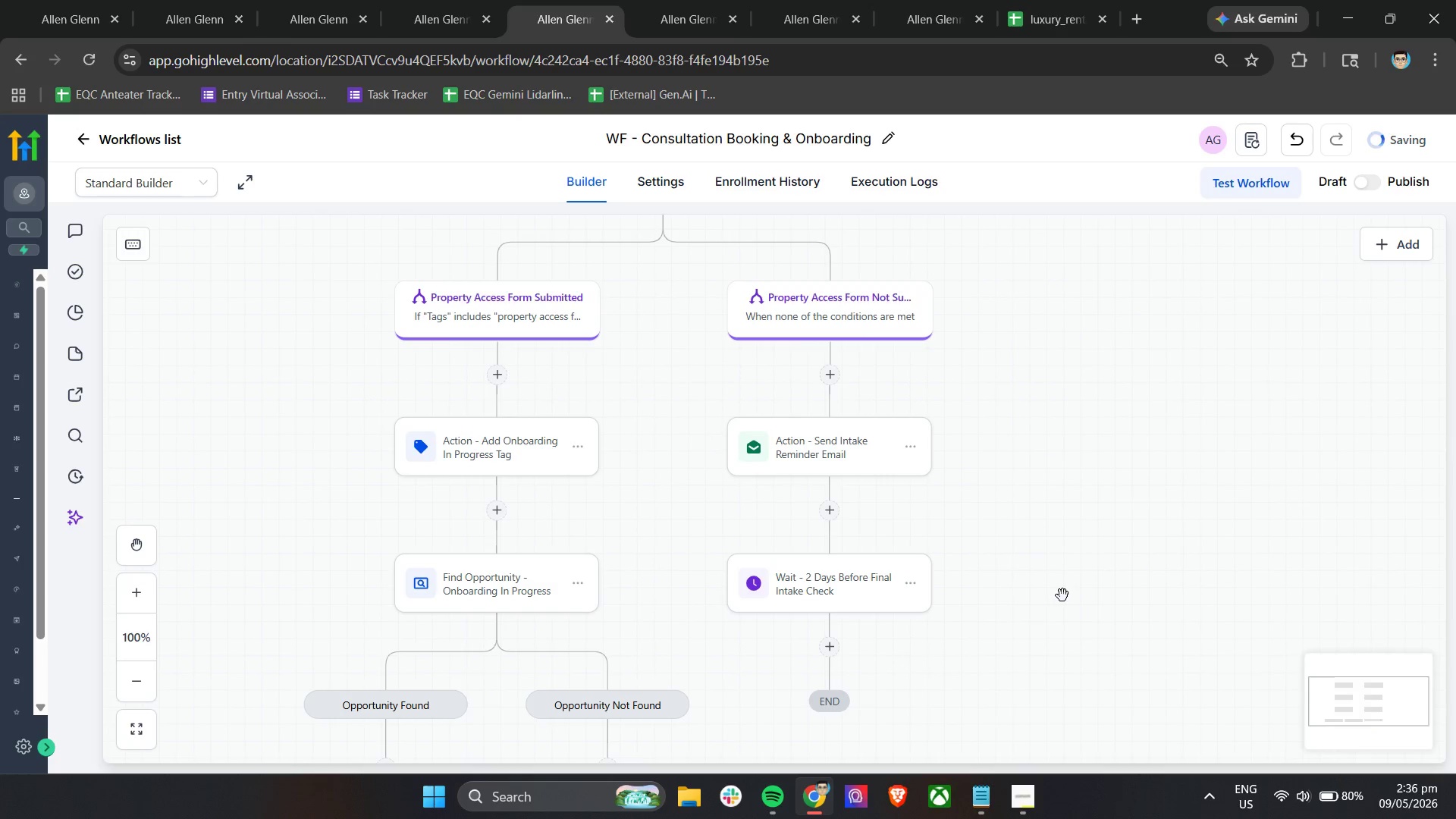 
scroll: coordinate [1062, 595], scroll_direction: down, amount: 4.0
 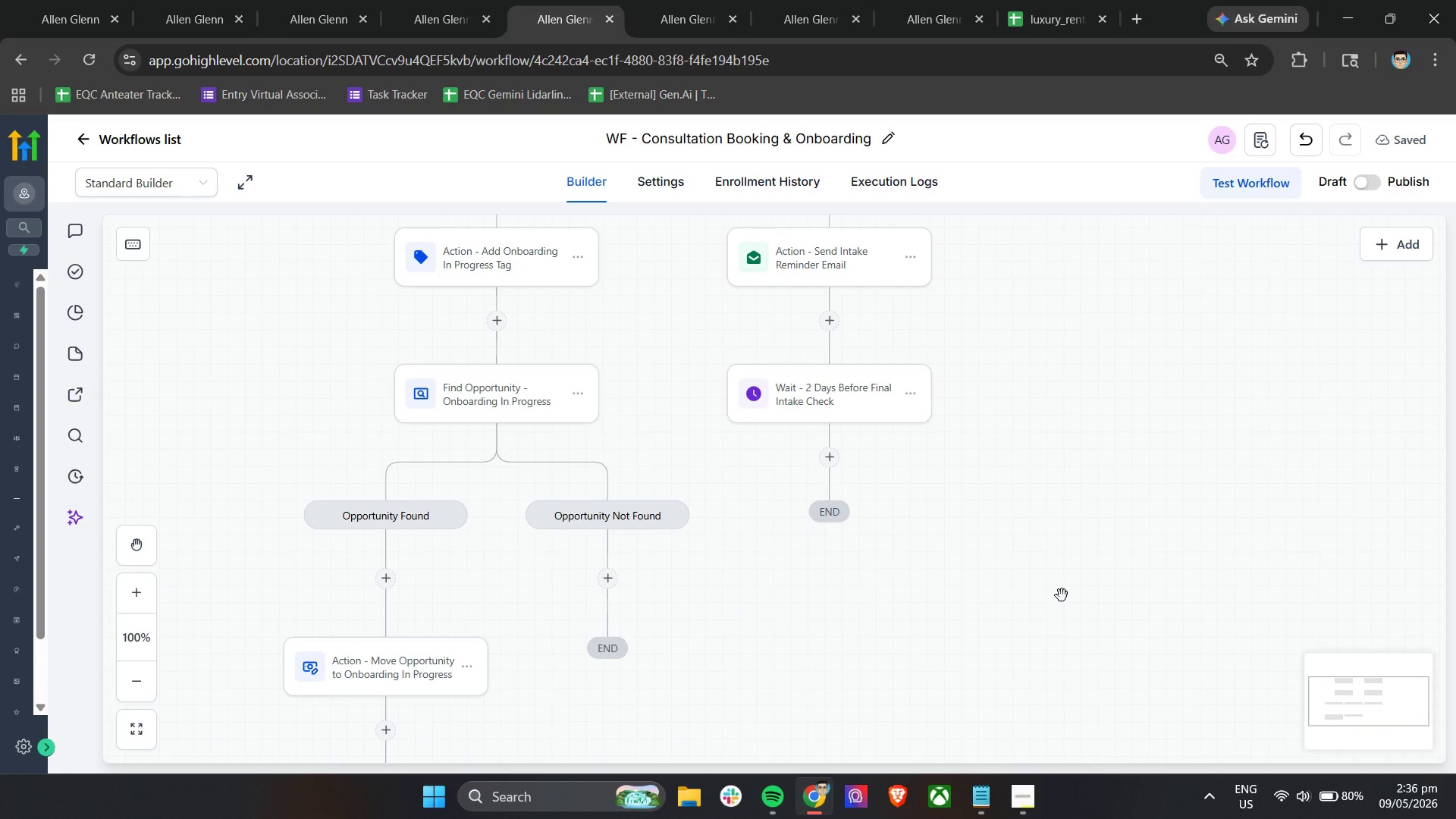 
wait(13.06)
 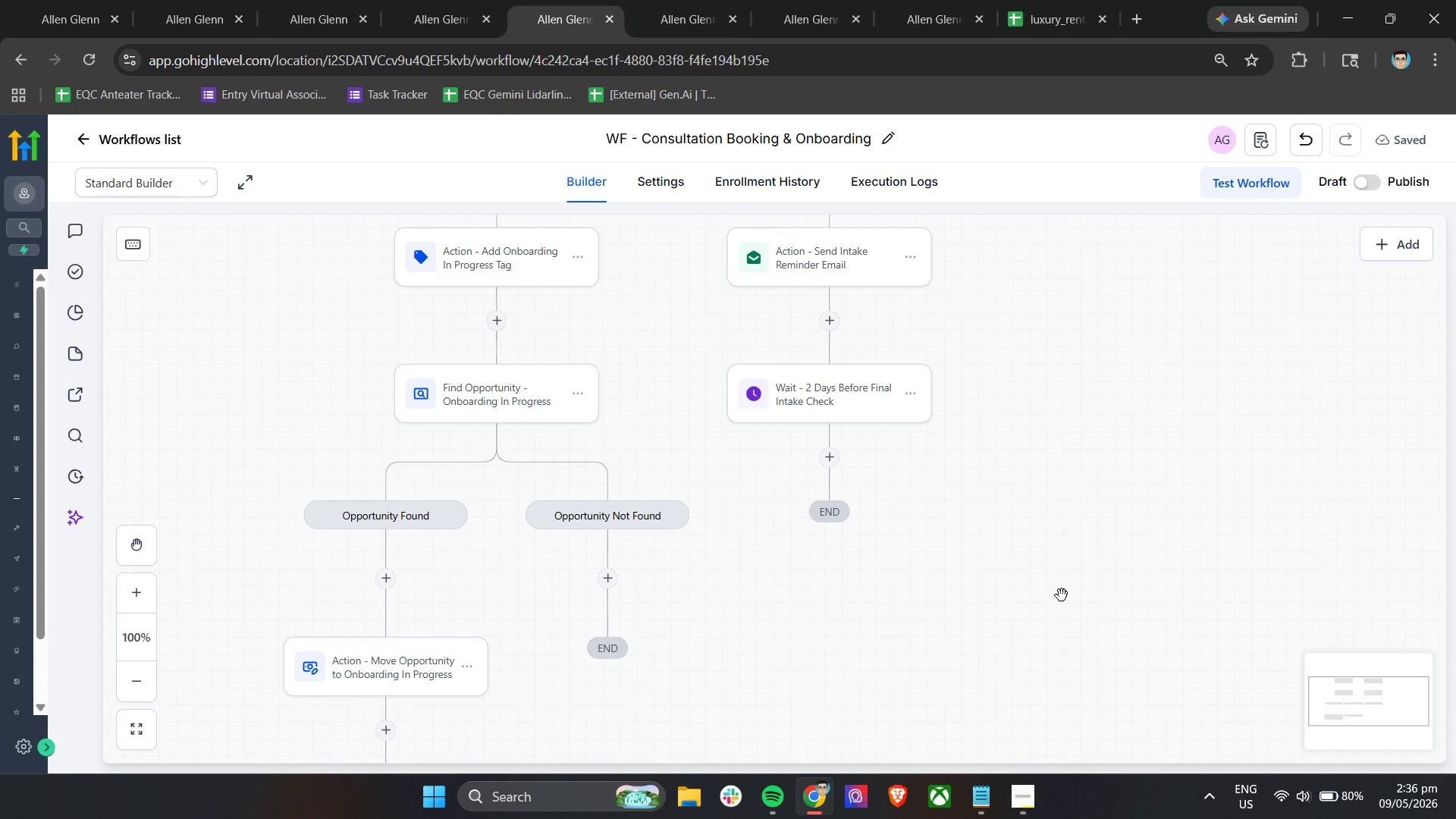 
left_click([832, 462])
 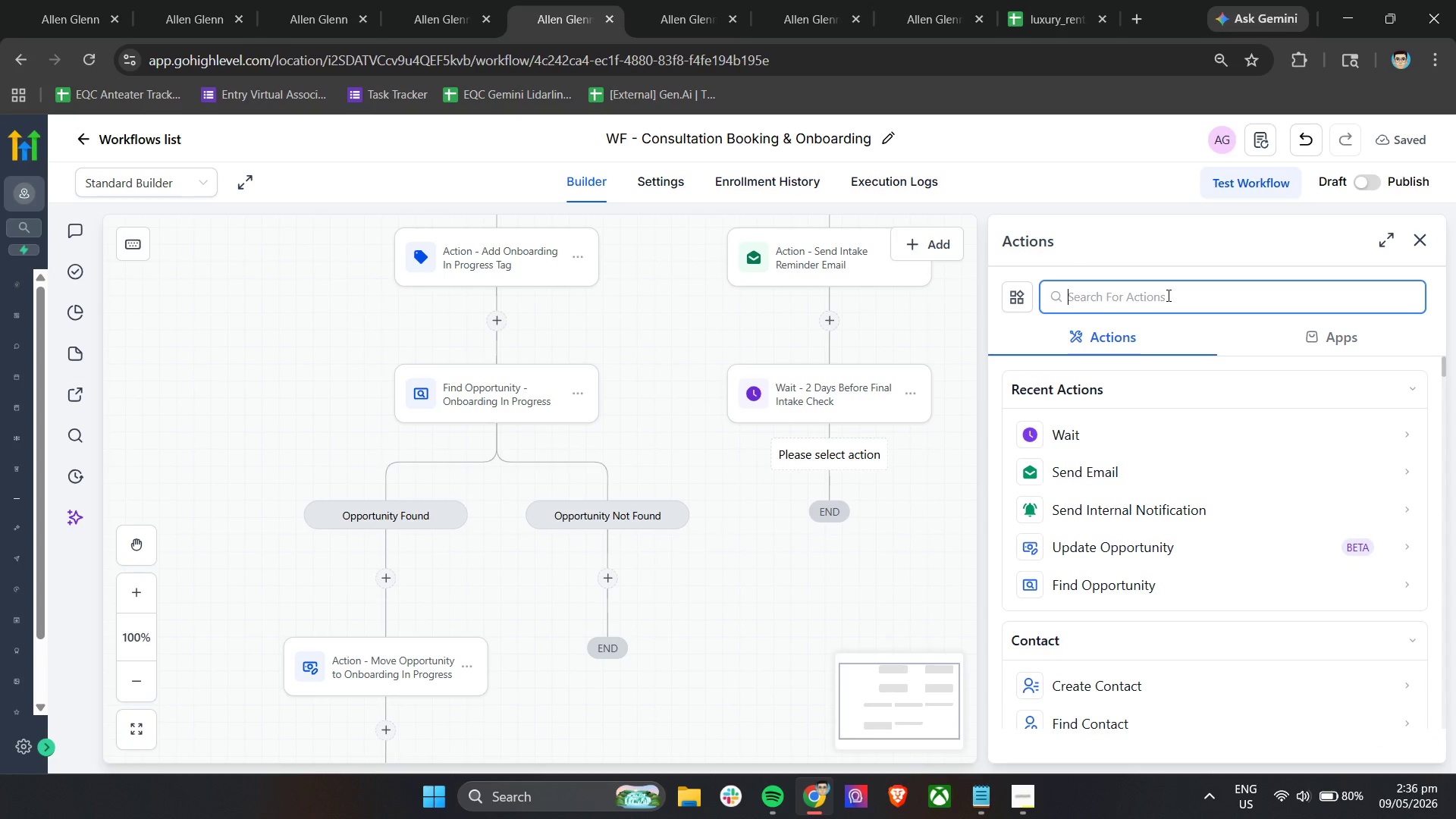 
type(form)
 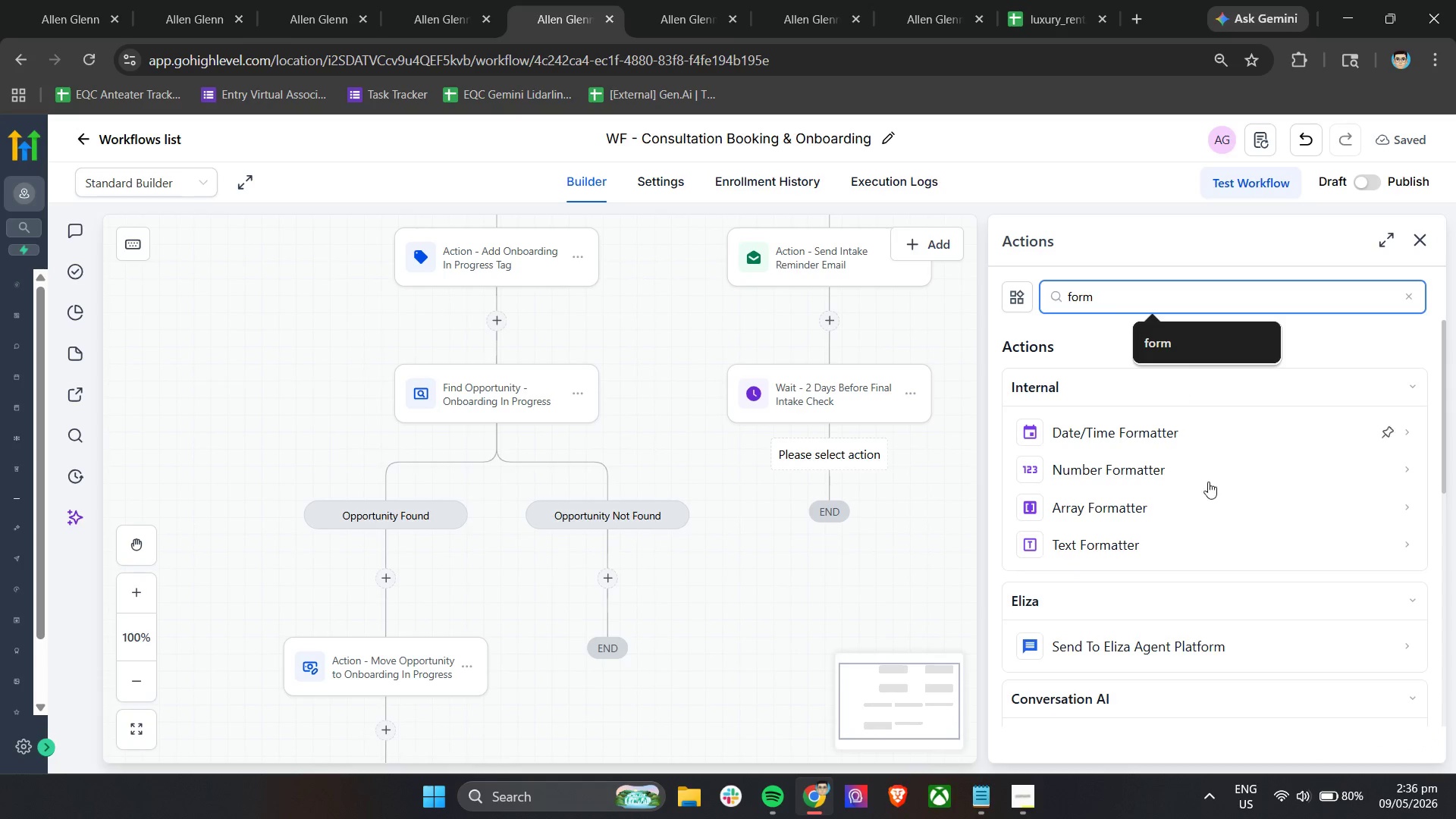 
scroll: coordinate [1212, 508], scroll_direction: down, amount: 3.0
 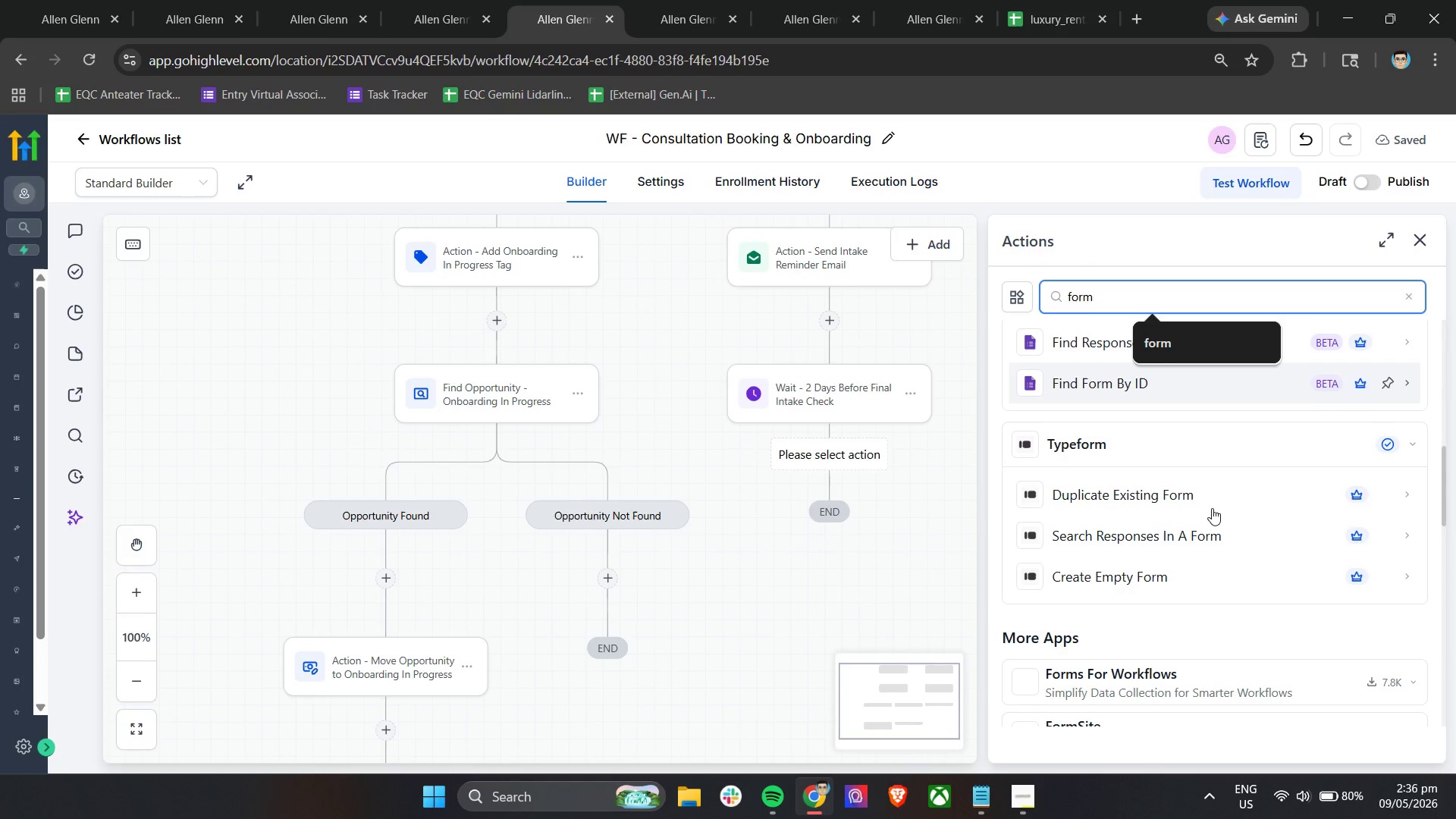 
left_click([1150, 290])
 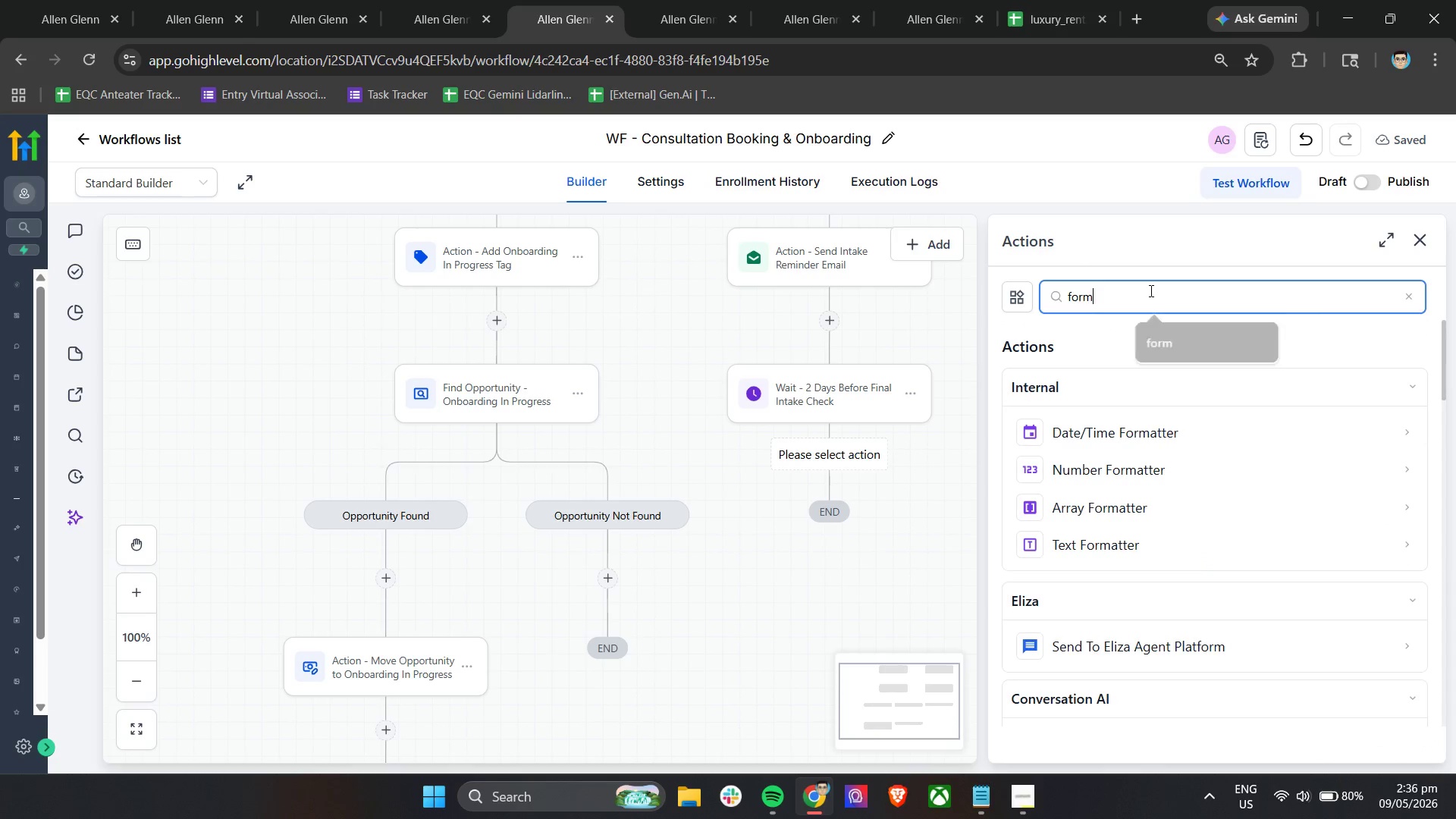 
scroll: coordinate [1202, 553], scroll_direction: up, amount: 14.0
 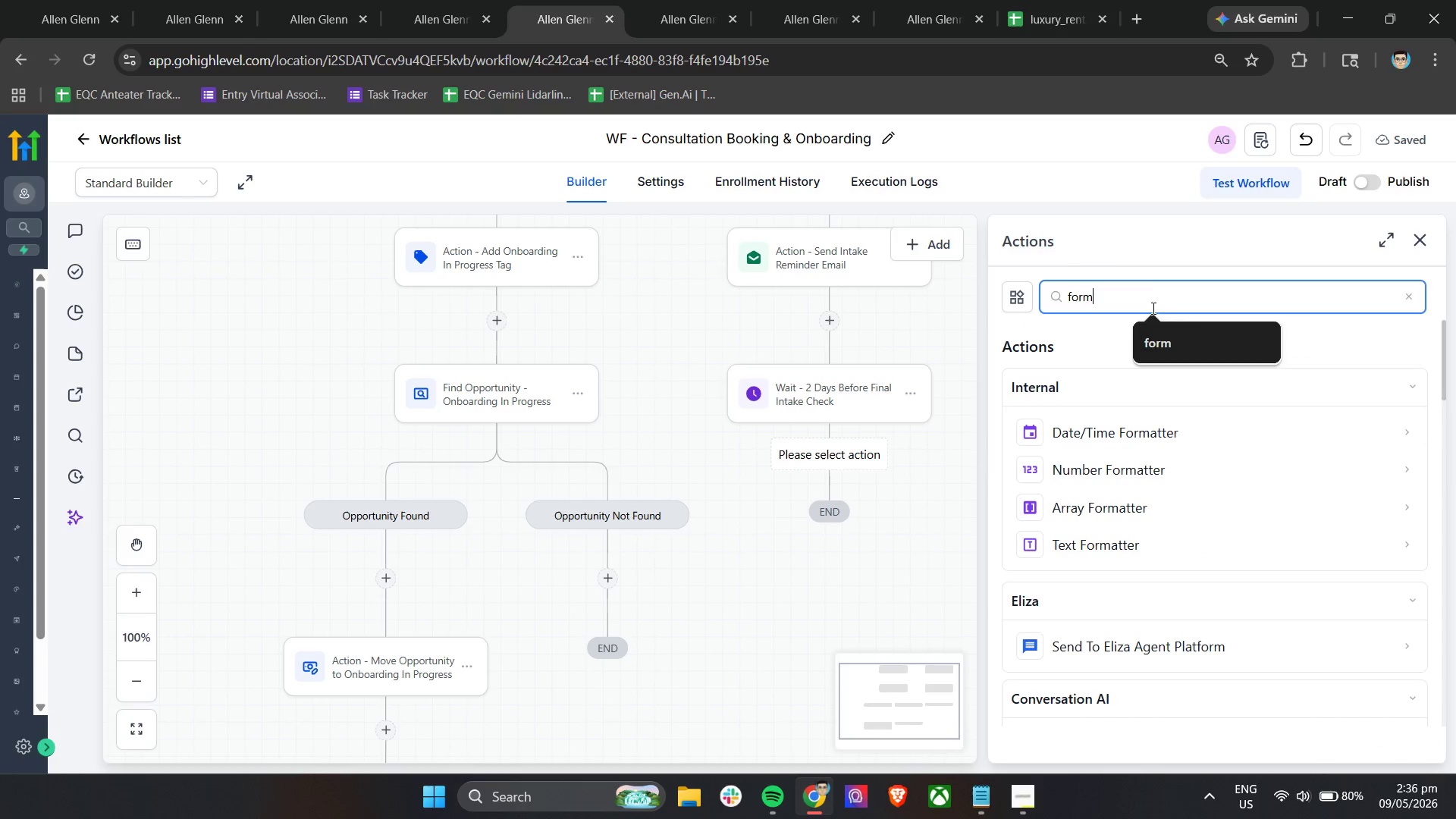 
double_click([1150, 290])
 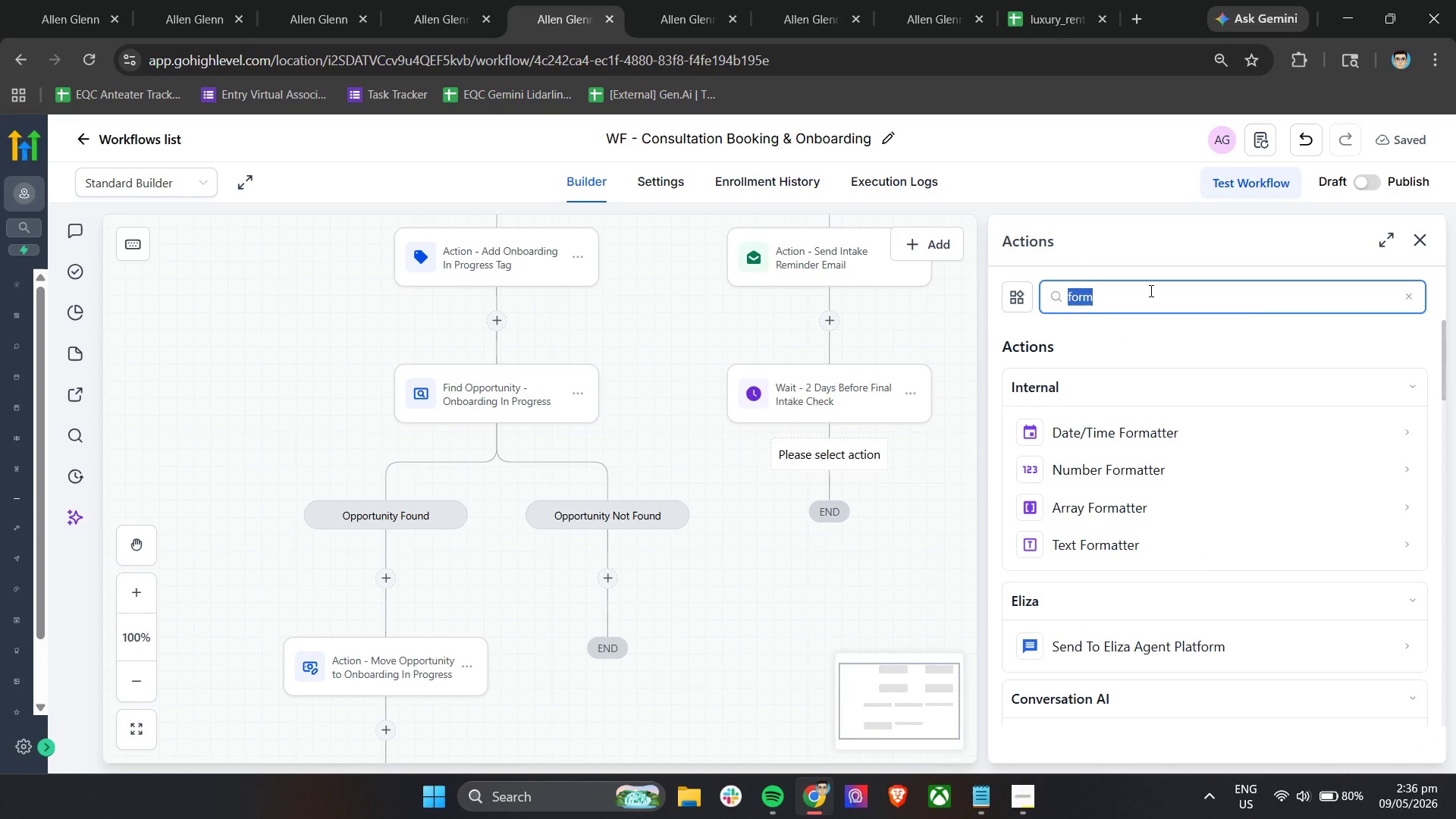 
triple_click([1150, 290])
 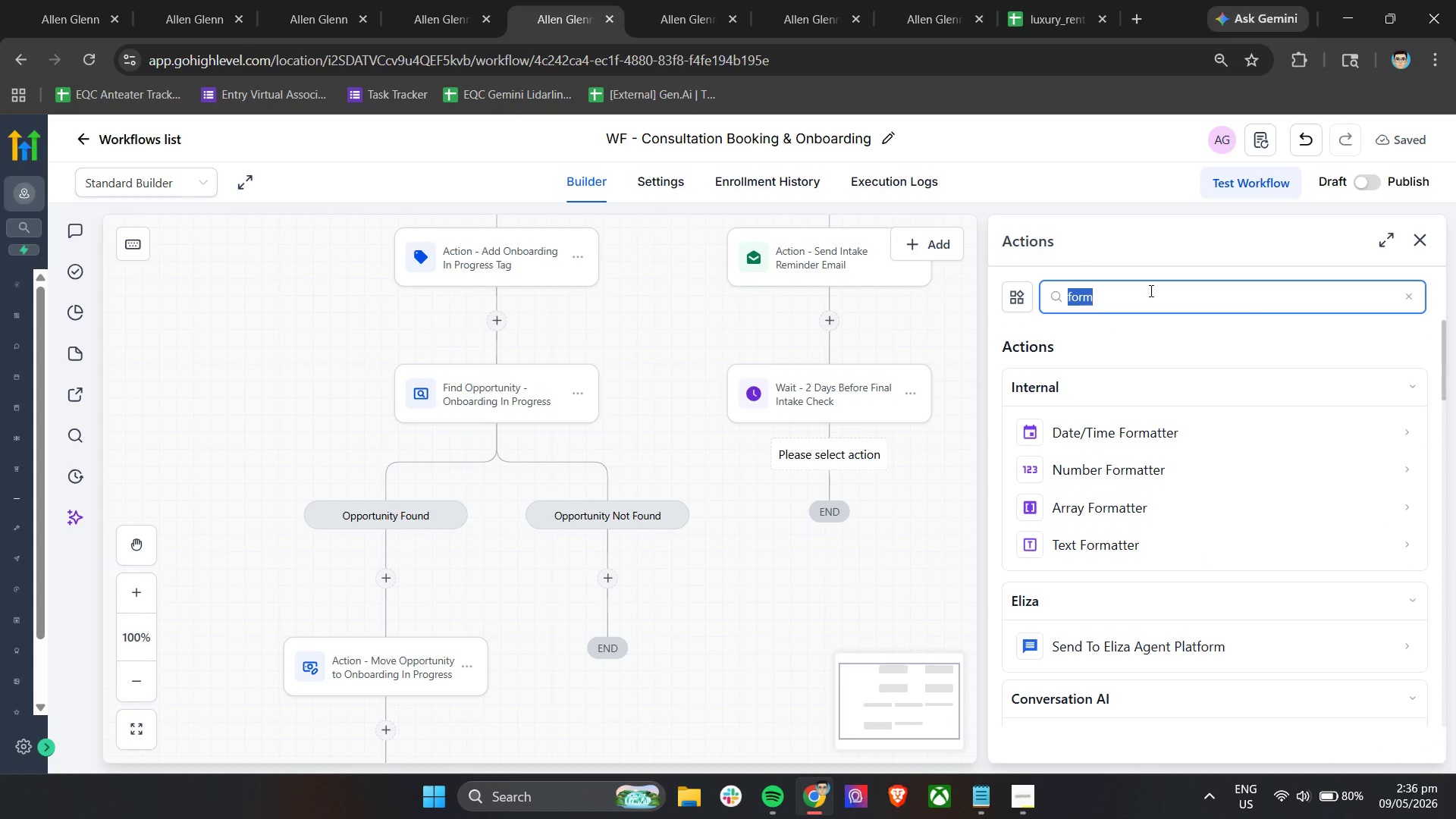 
type(sub)
 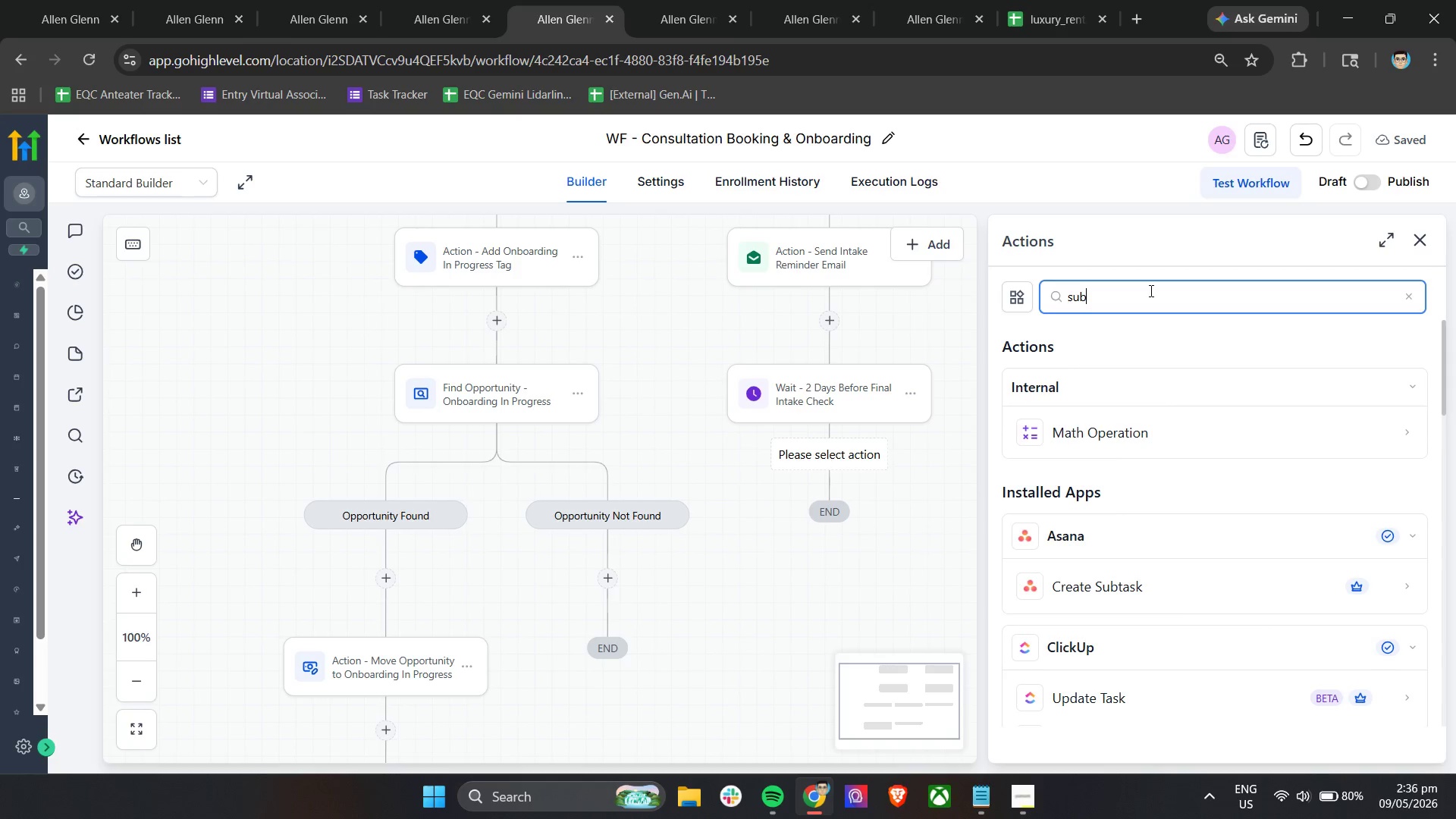 
left_click([1154, 293])
 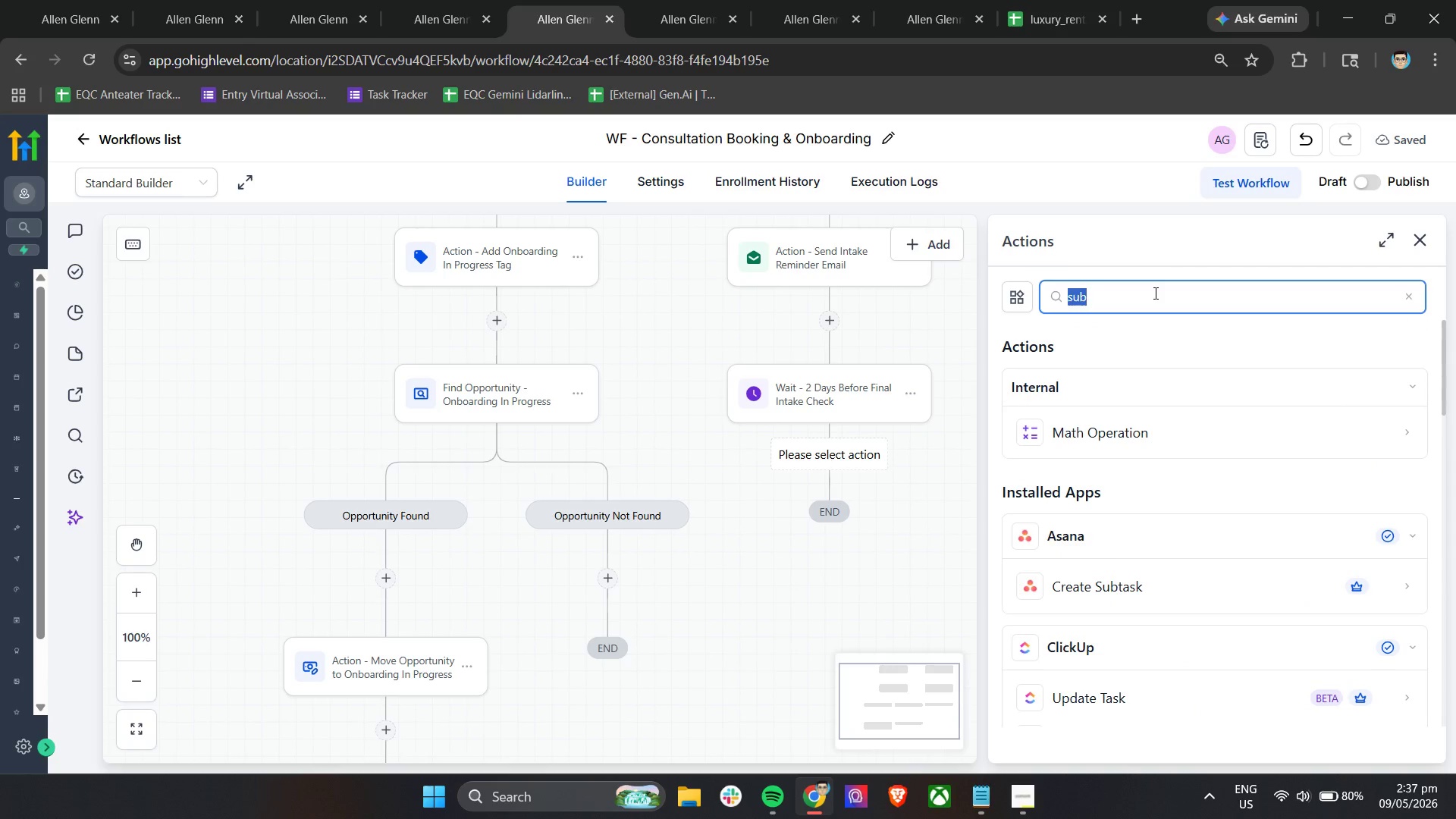 
scroll: coordinate [1134, 446], scroll_direction: up, amount: 3.0
 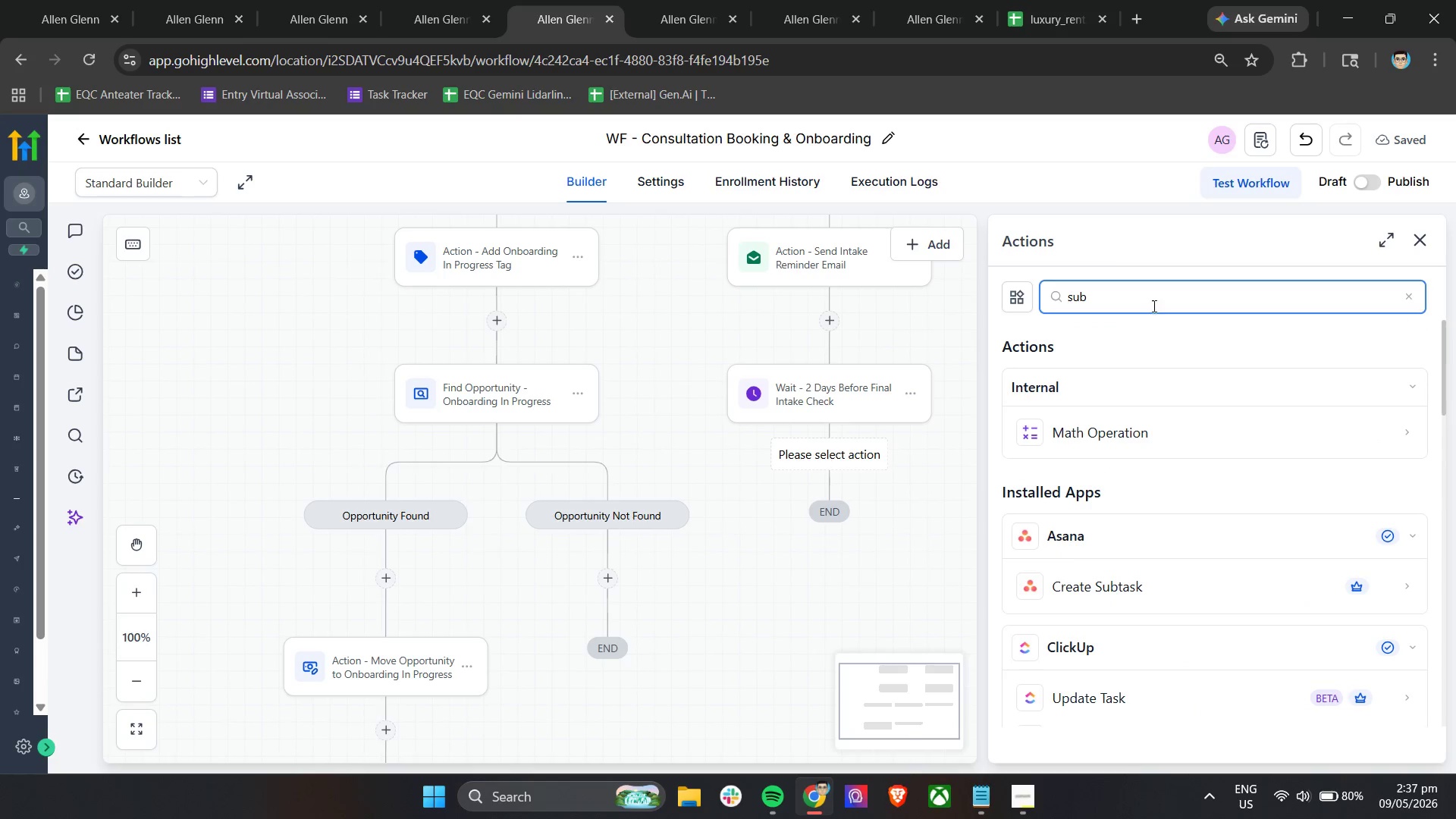 
double_click([1154, 293])
 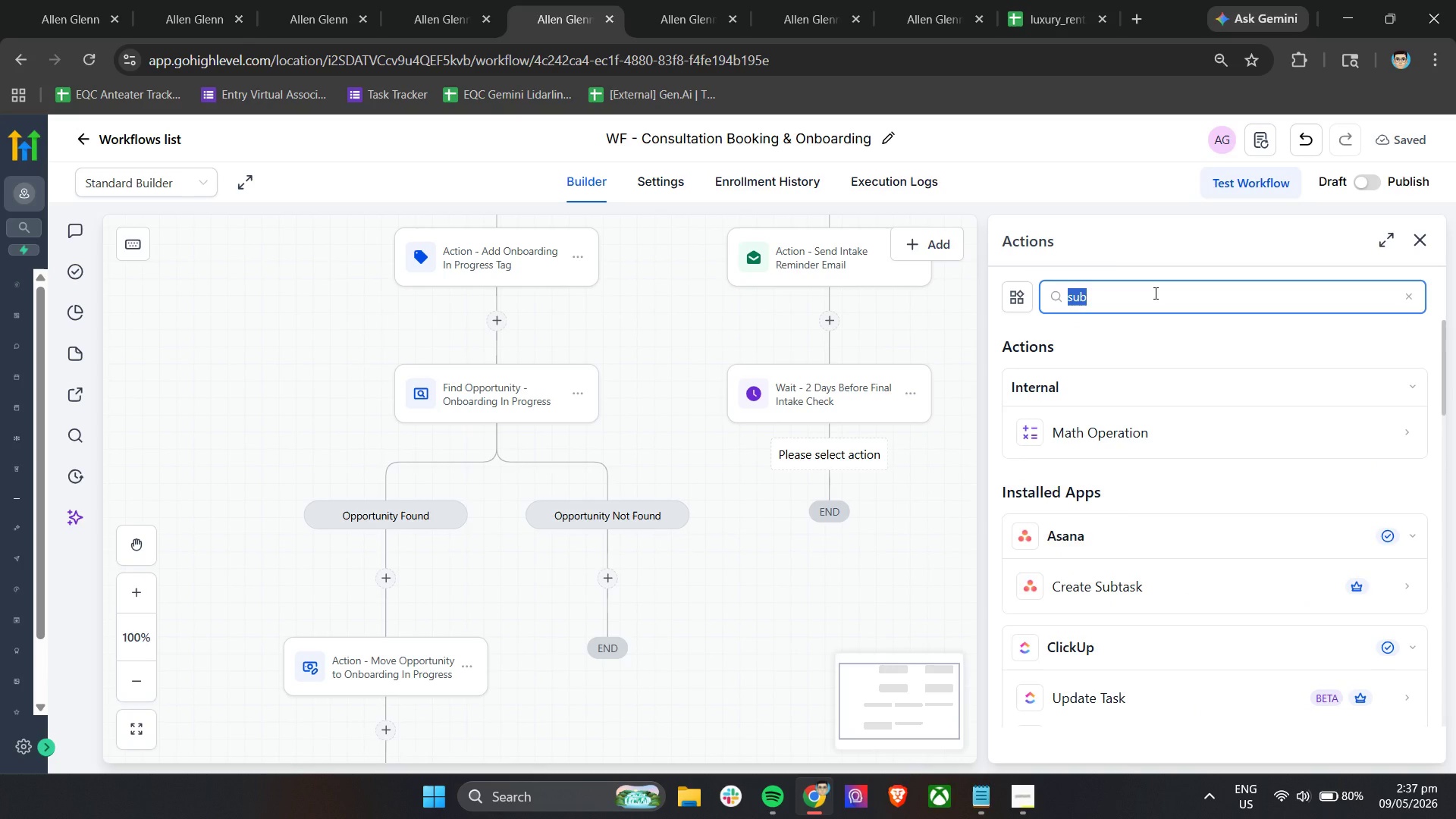 
key(Backspace)
 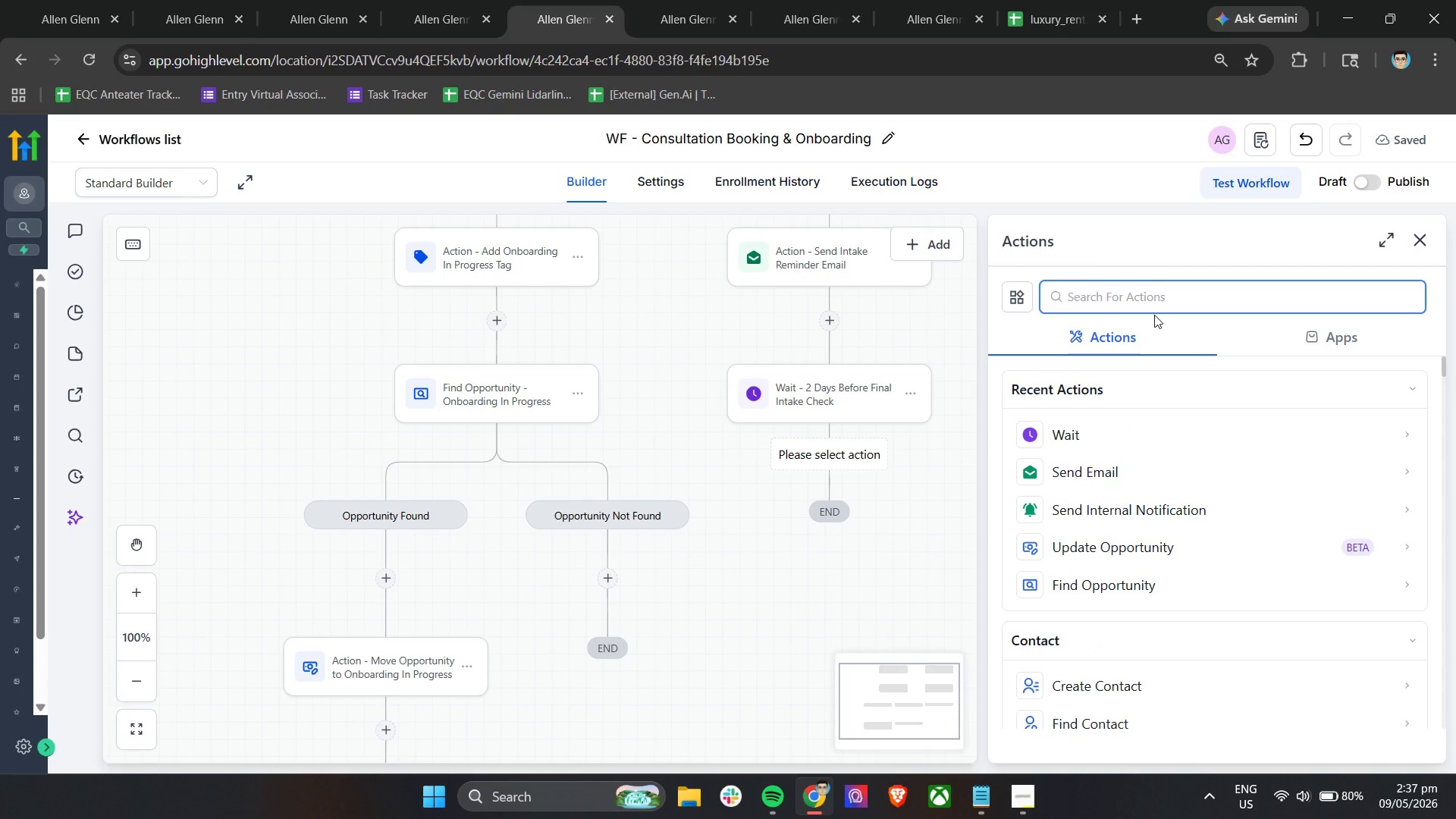 
scroll: coordinate [1197, 548], scroll_direction: down, amount: 9.0
 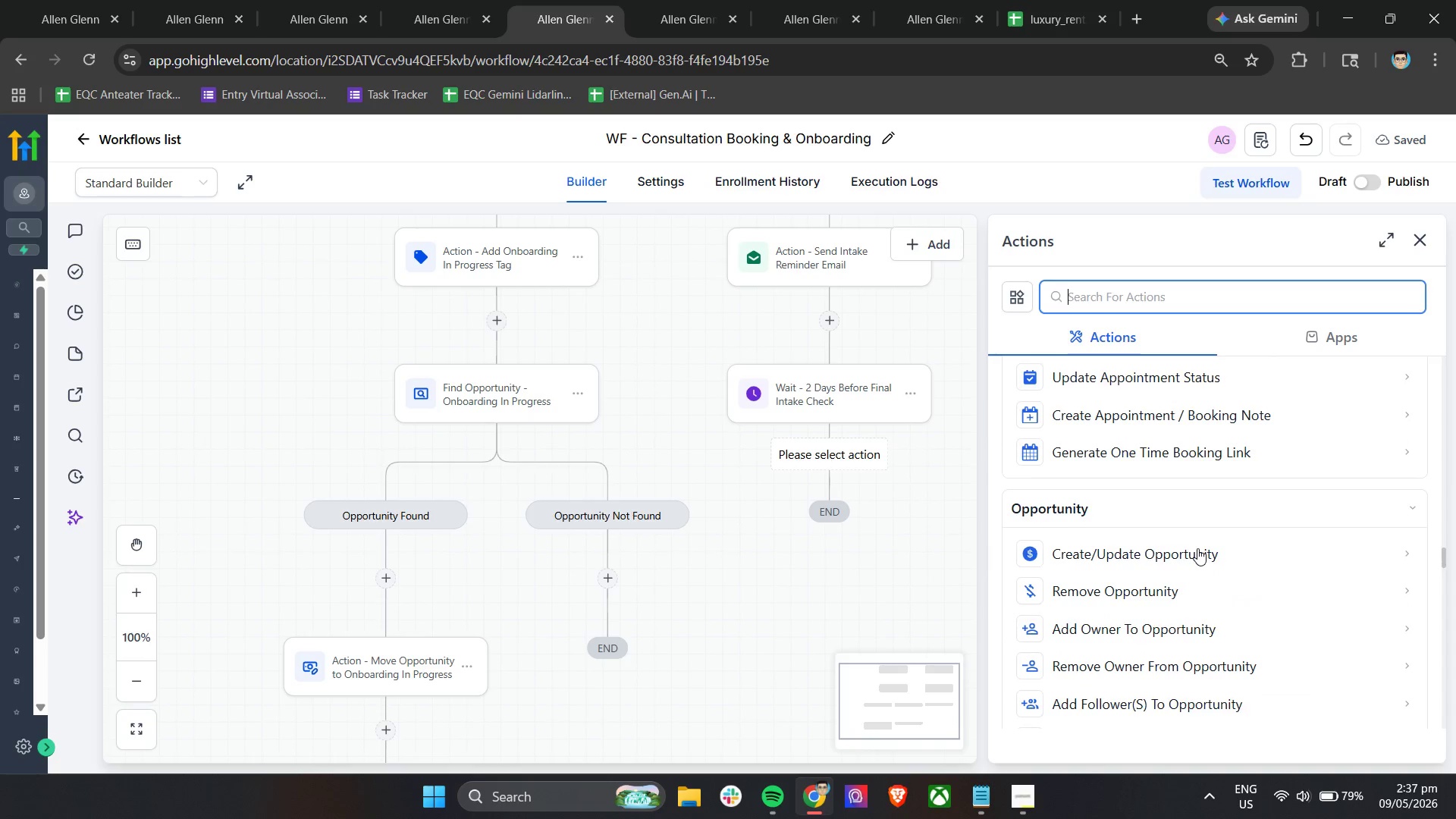 
scroll: coordinate [753, 532], scroll_direction: up, amount: 78.0
 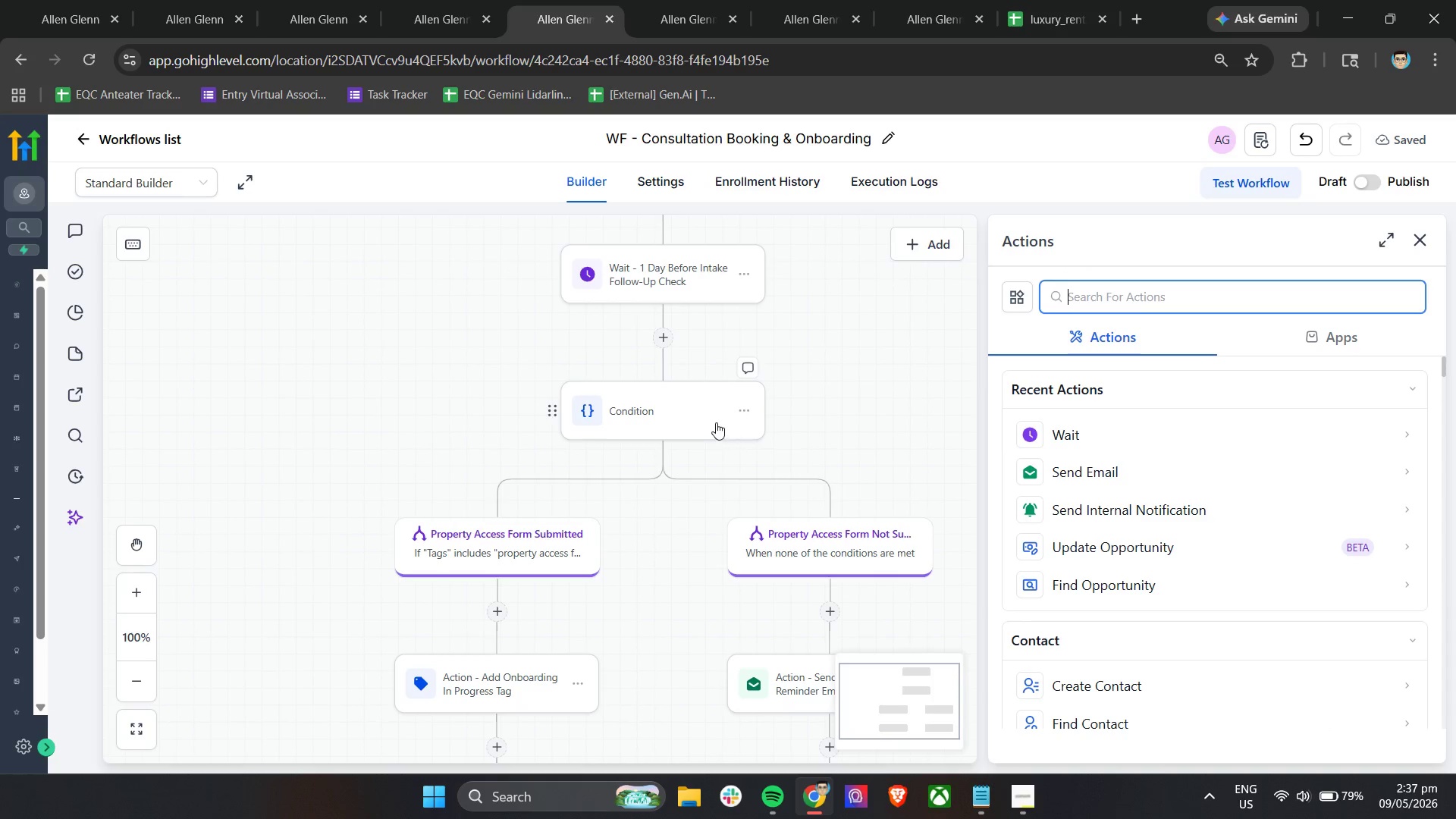 
left_click([704, 403])
 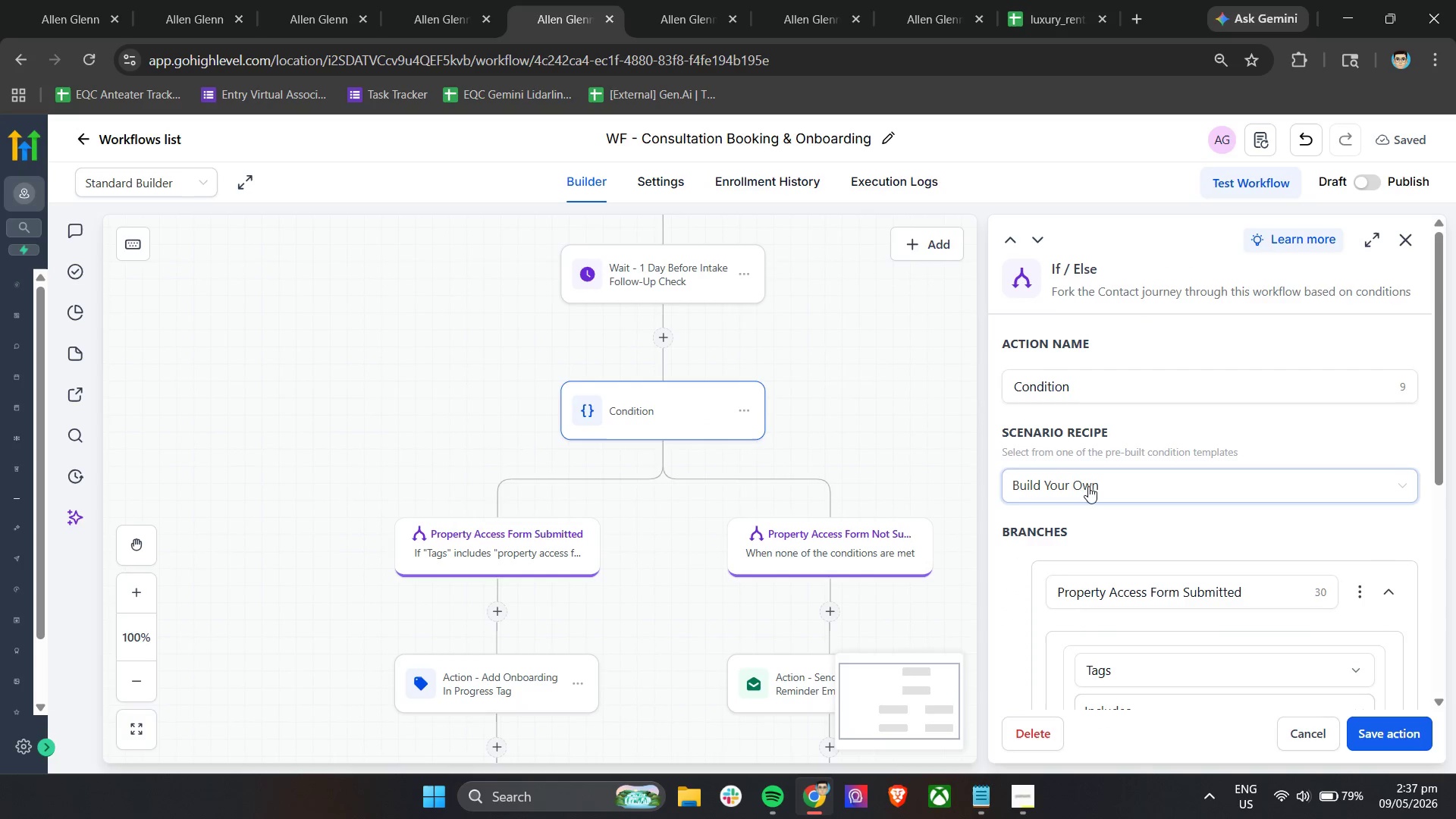 
scroll: coordinate [1215, 521], scroll_direction: down, amount: 1.0
 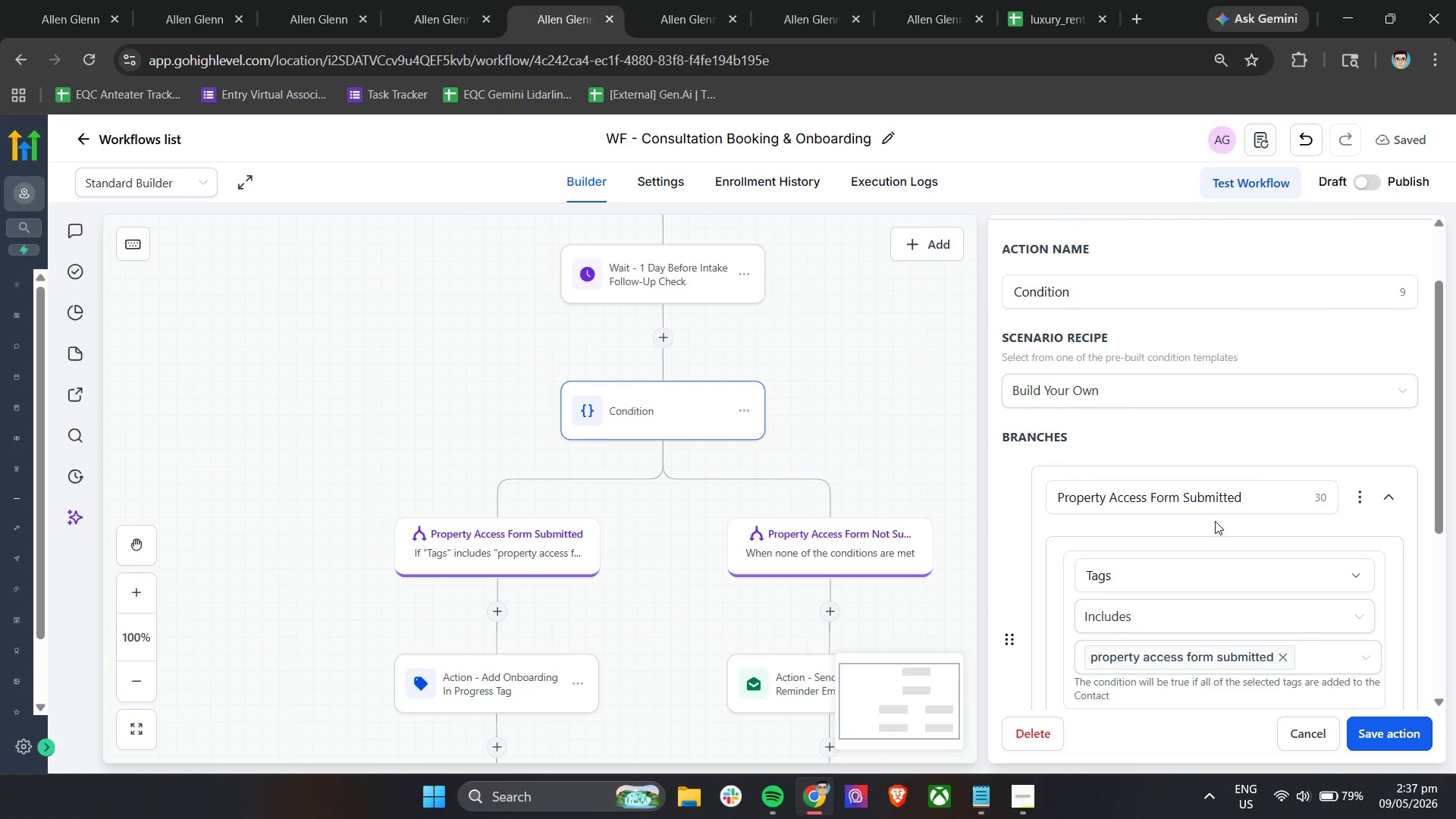 
wait(9.45)
 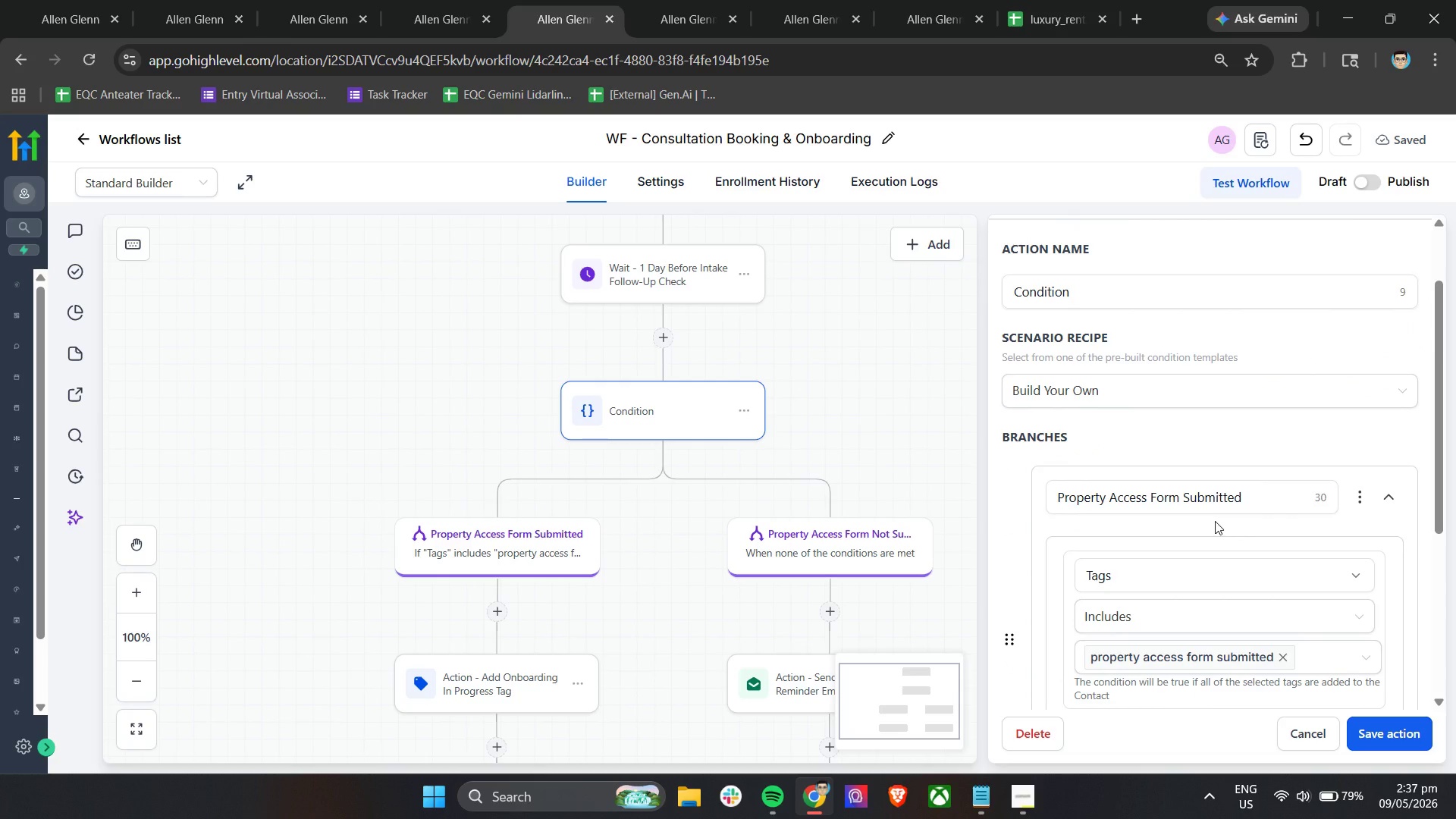 
left_click([1087, 278])
 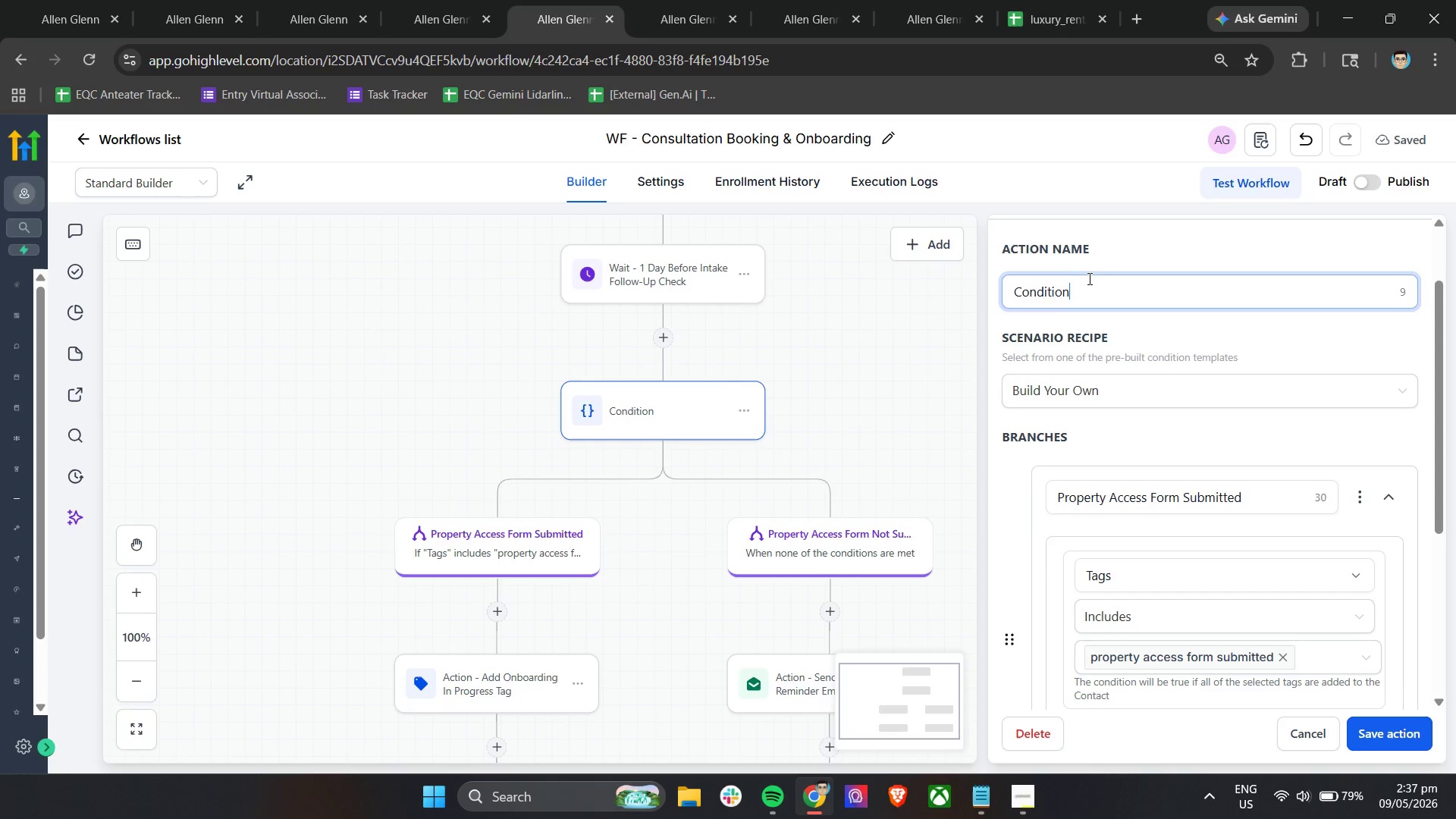 
type( - Property Intake Form Submitted?)
 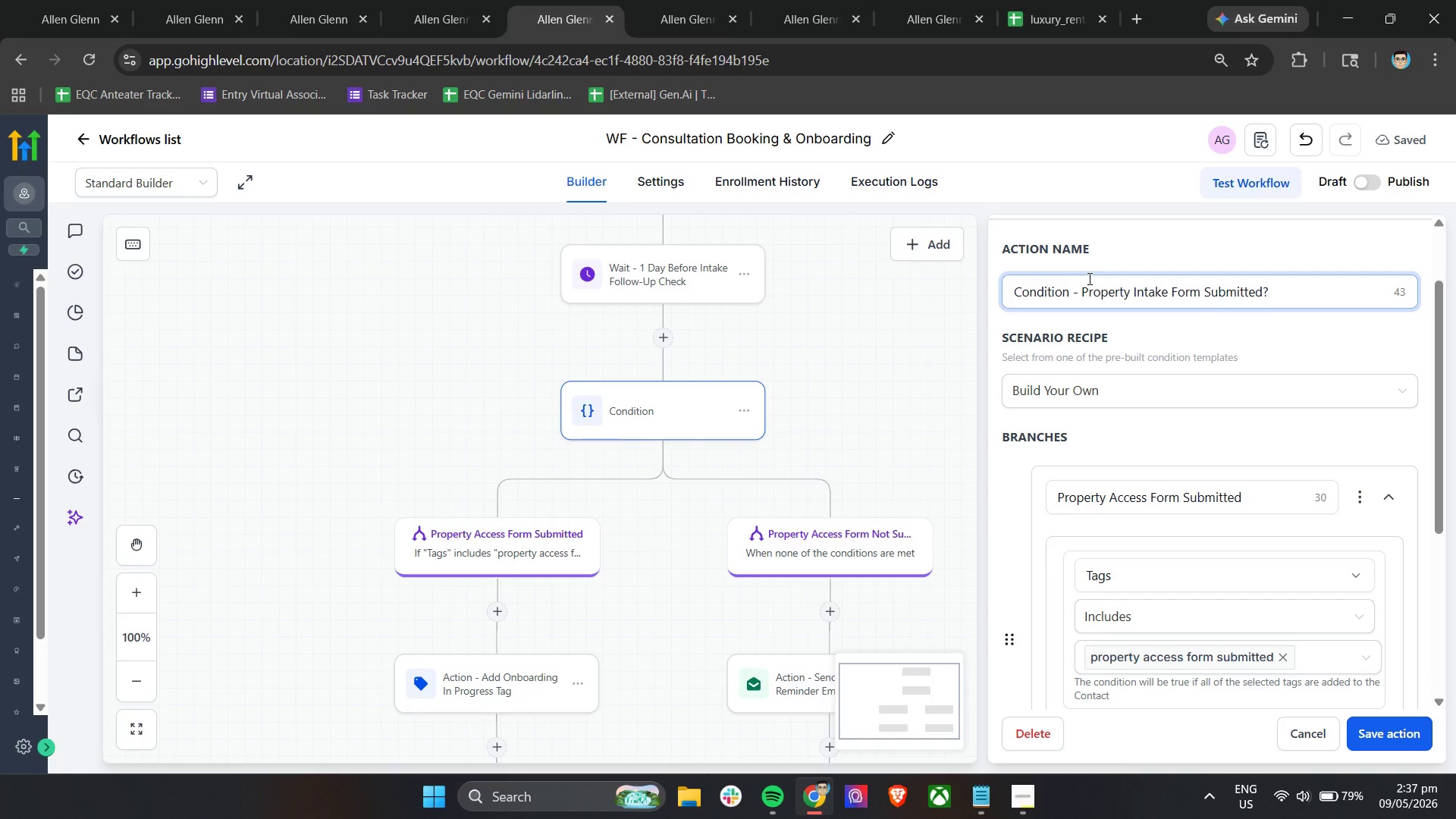 
left_click([1373, 739])
 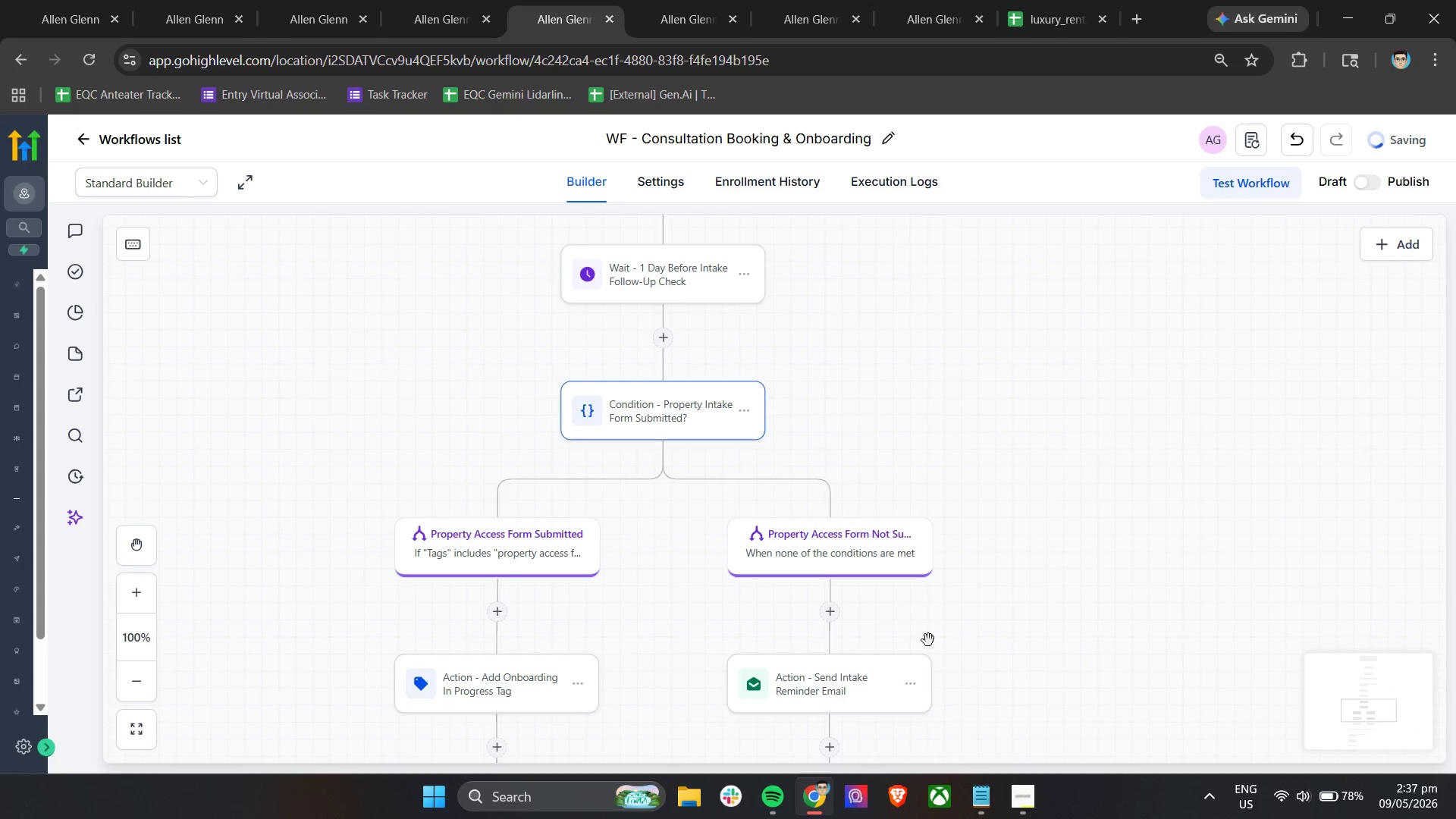 
scroll: coordinate [906, 623], scroll_direction: down, amount: 12.0
 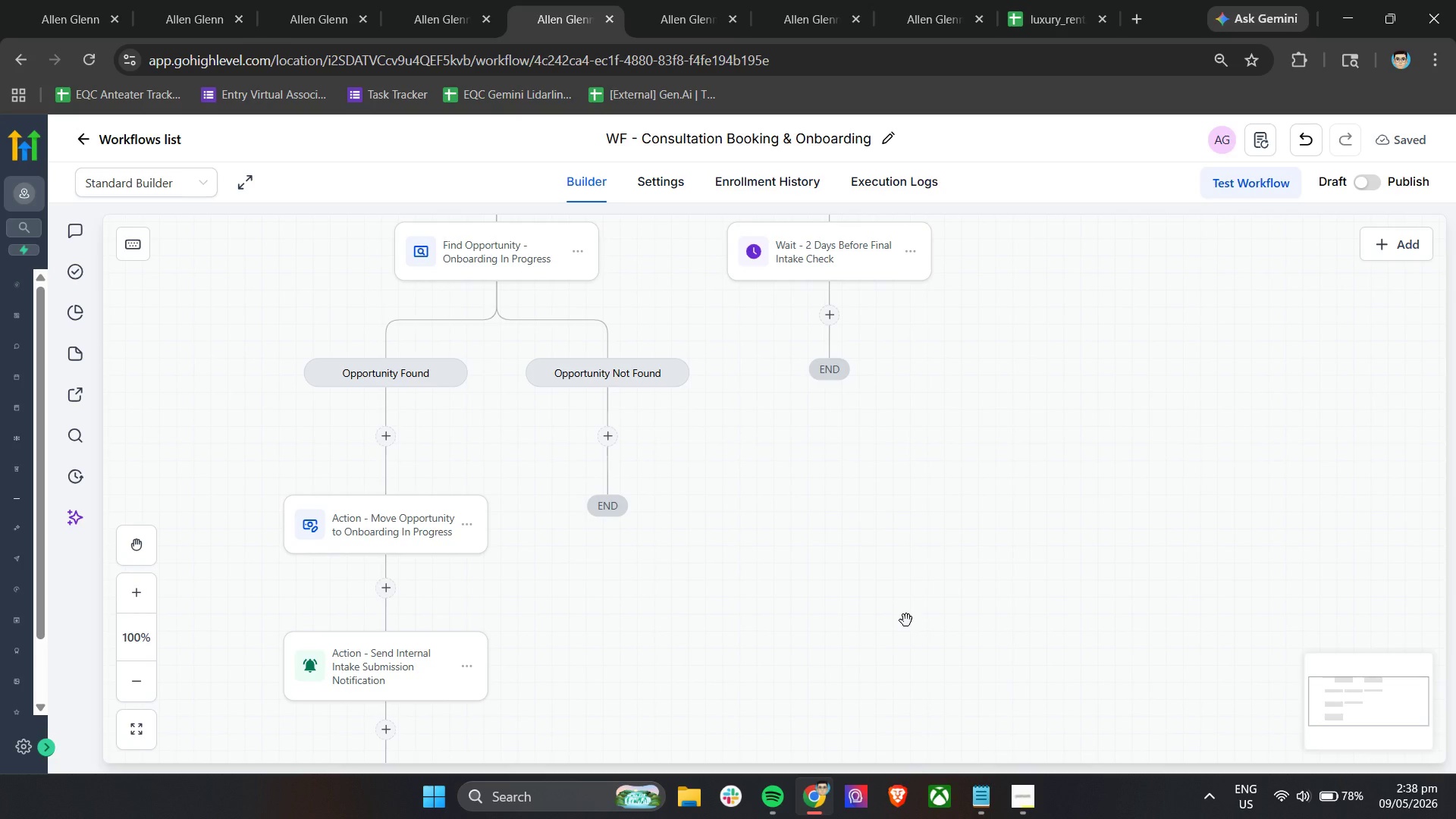 
wait(20.79)
 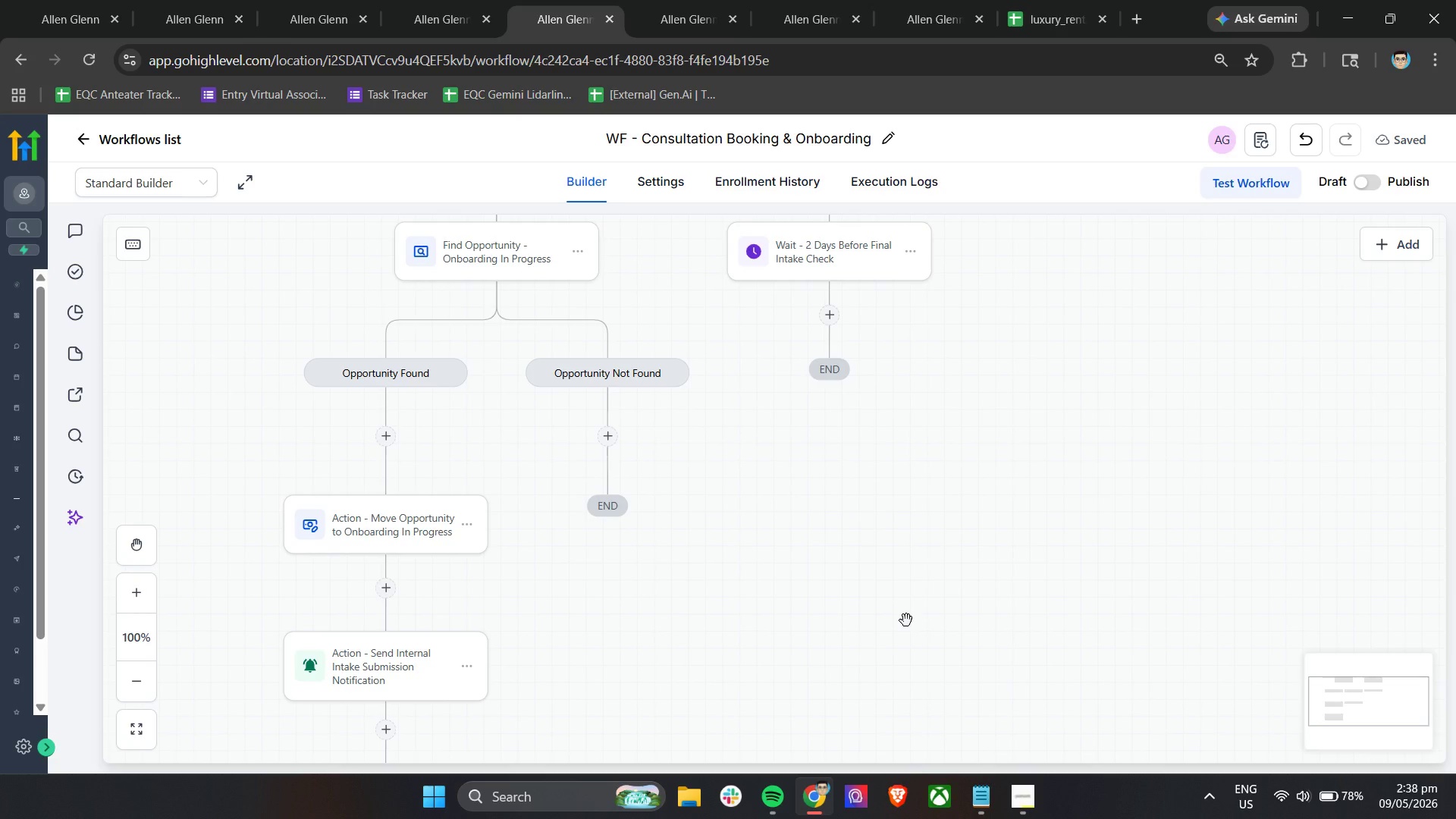 
scroll: coordinate [899, 554], scroll_direction: up, amount: 16.0
 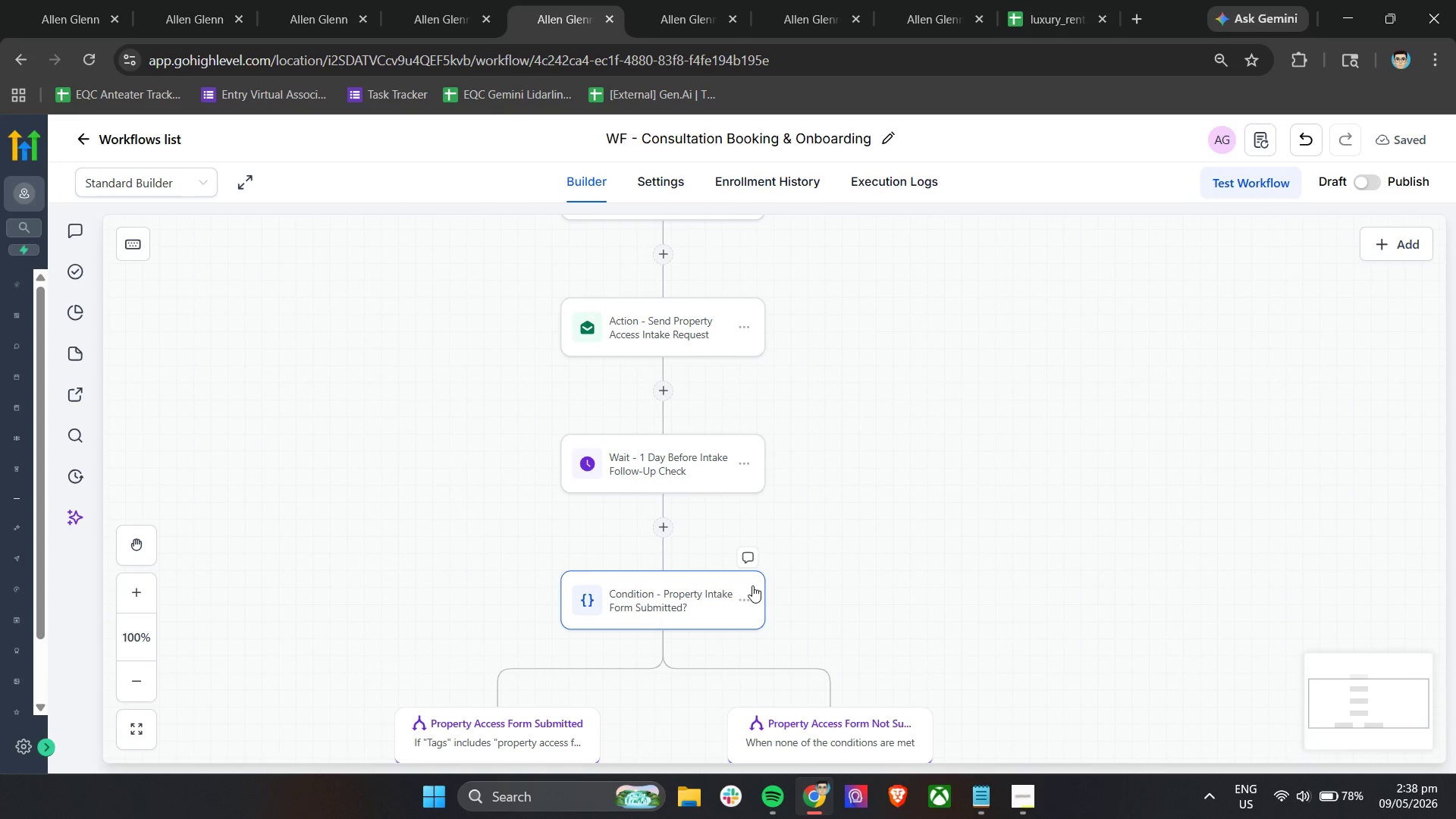 
left_click([743, 597])
 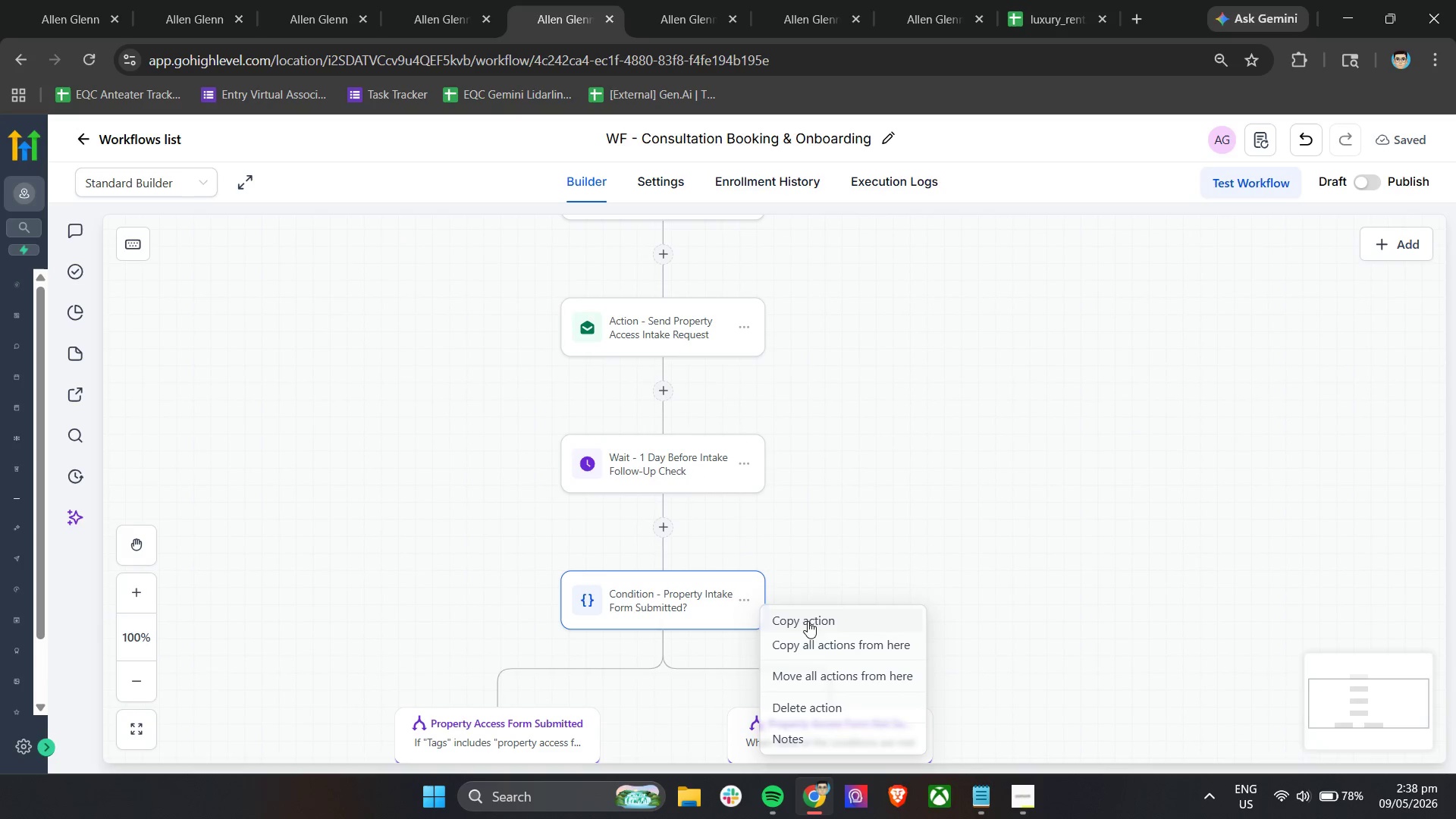 
left_click([812, 623])
 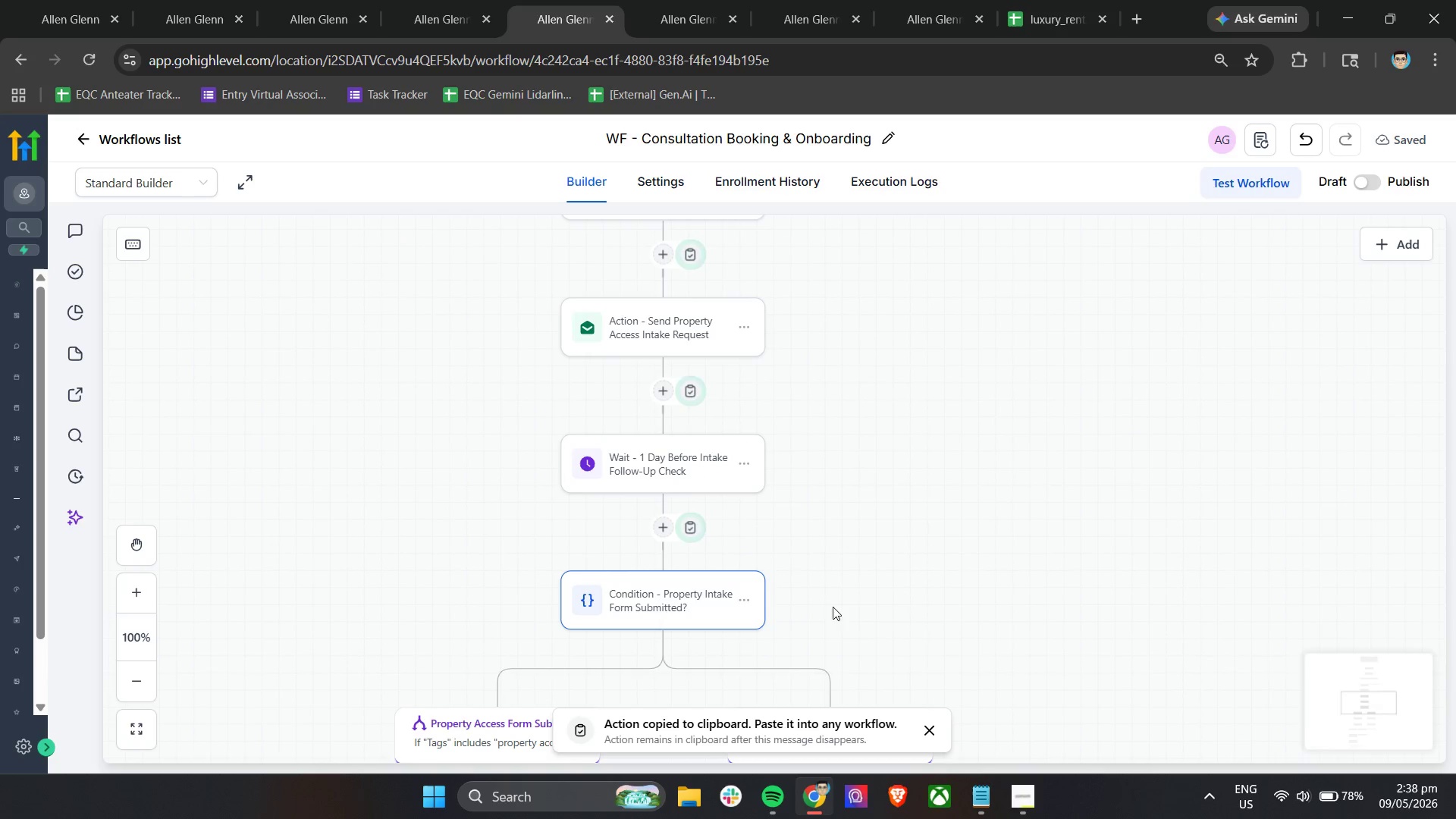 
scroll: coordinate [871, 592], scroll_direction: down, amount: 13.0
 